 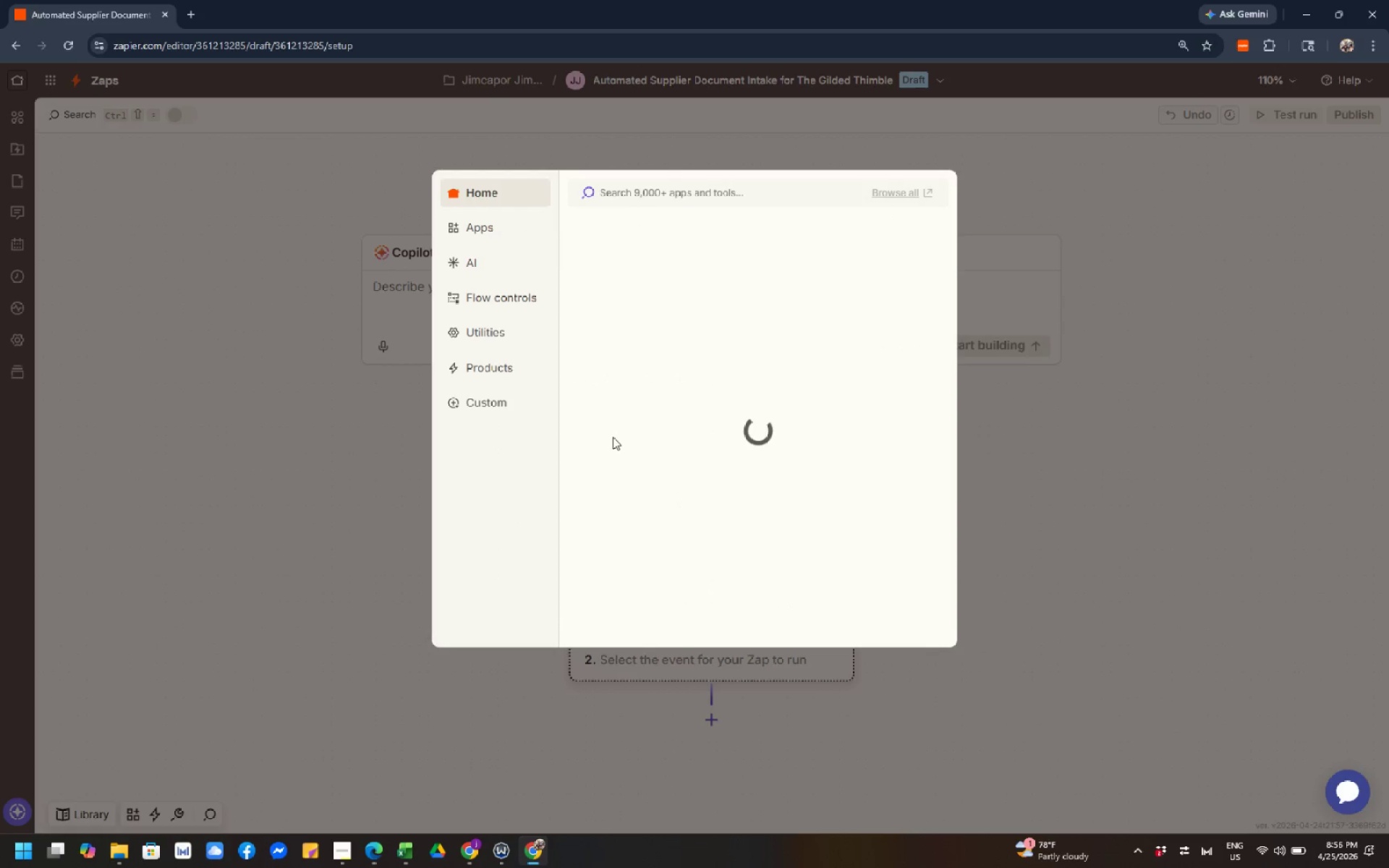 
left_click([630, 401])
 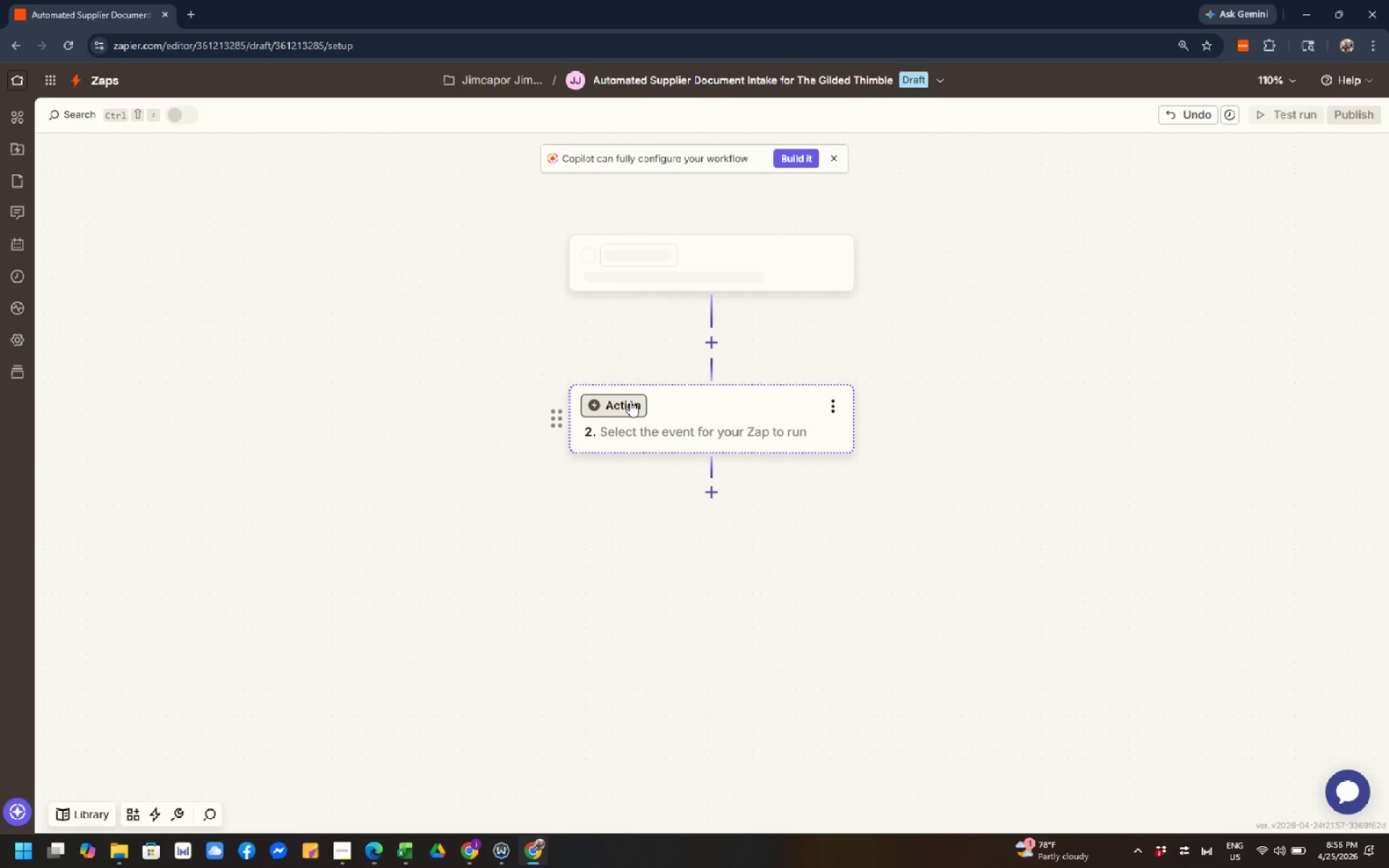 
mouse_move([865, 362])
 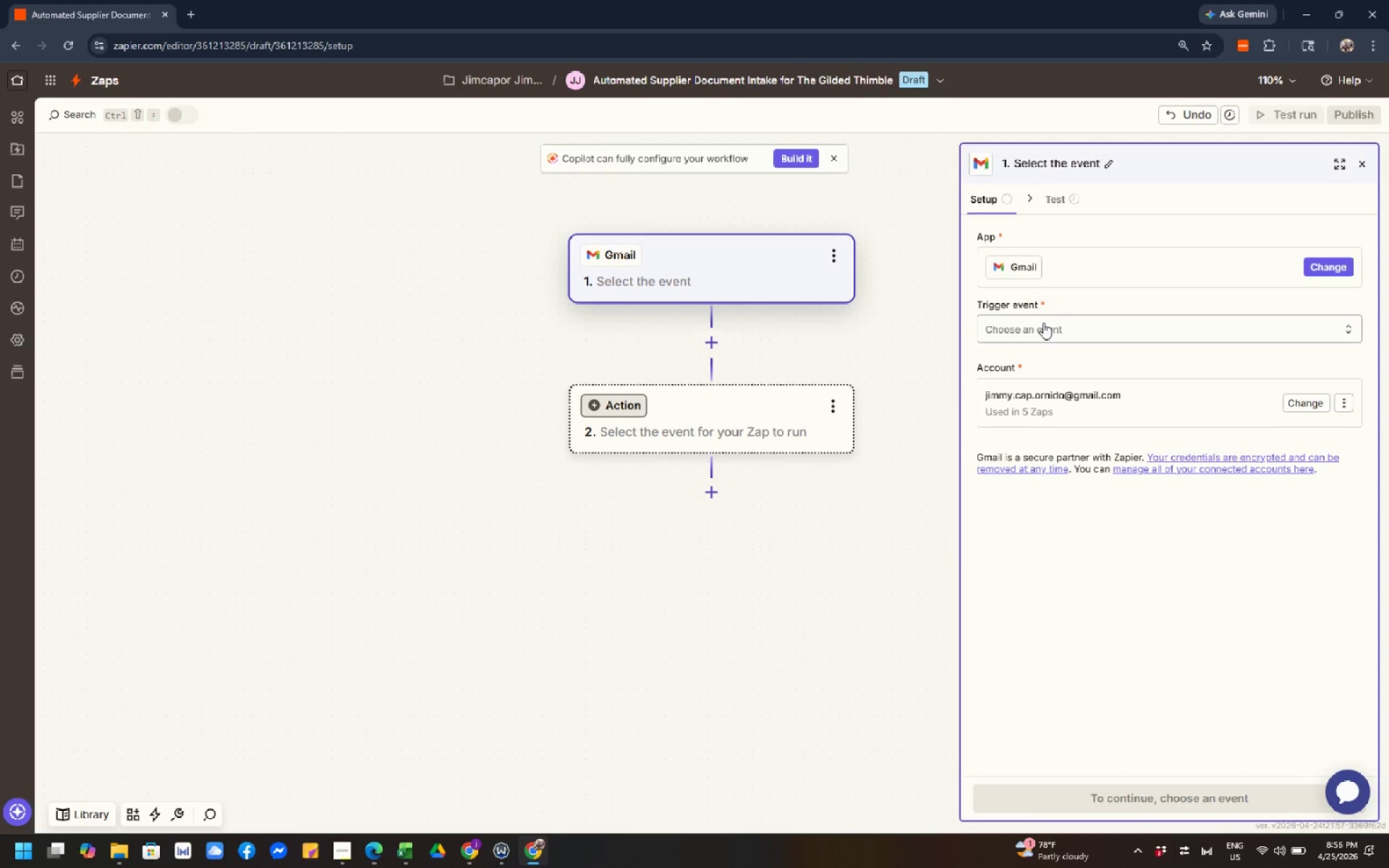 
left_click([1029, 333])
 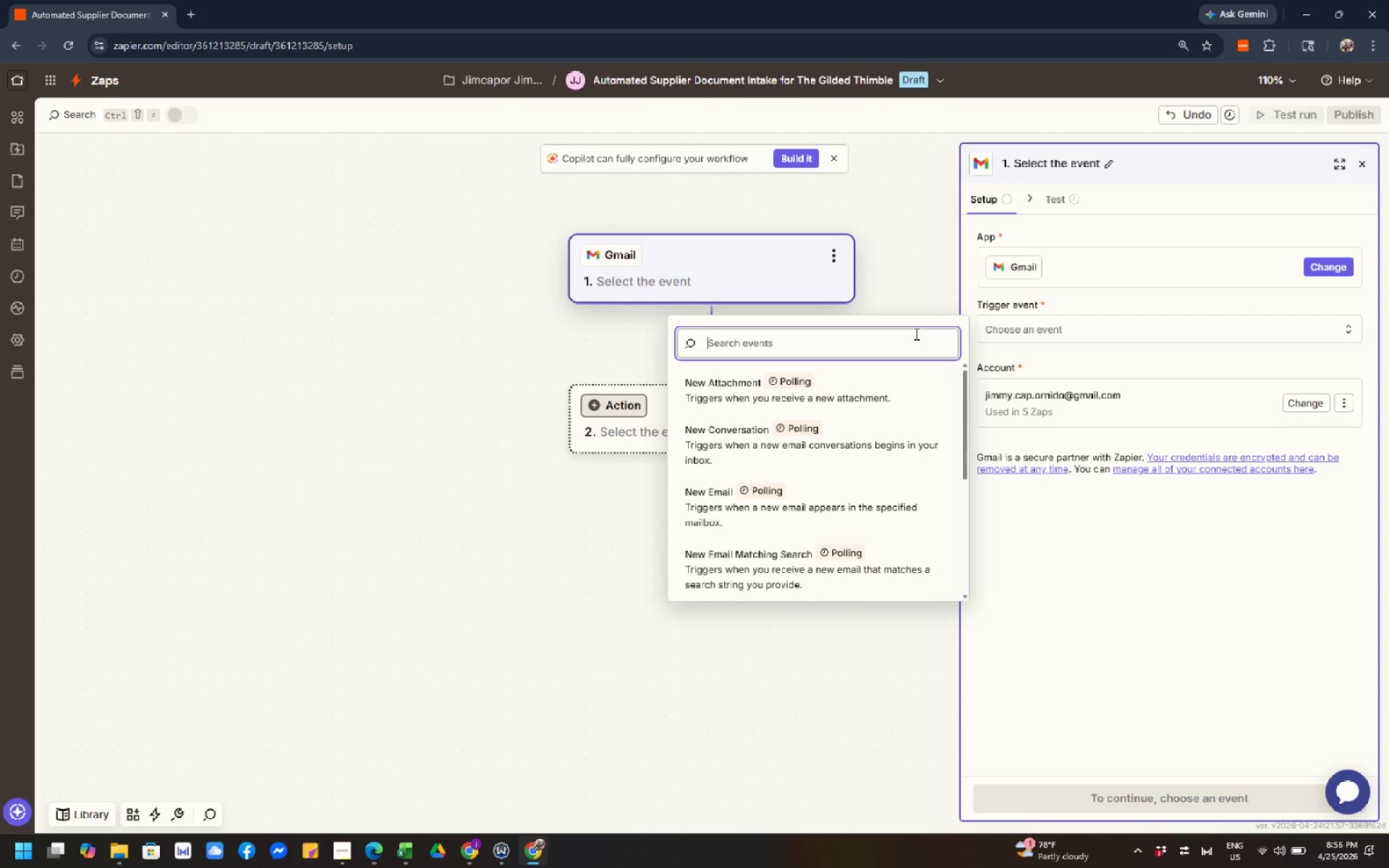 
wait(8.36)
 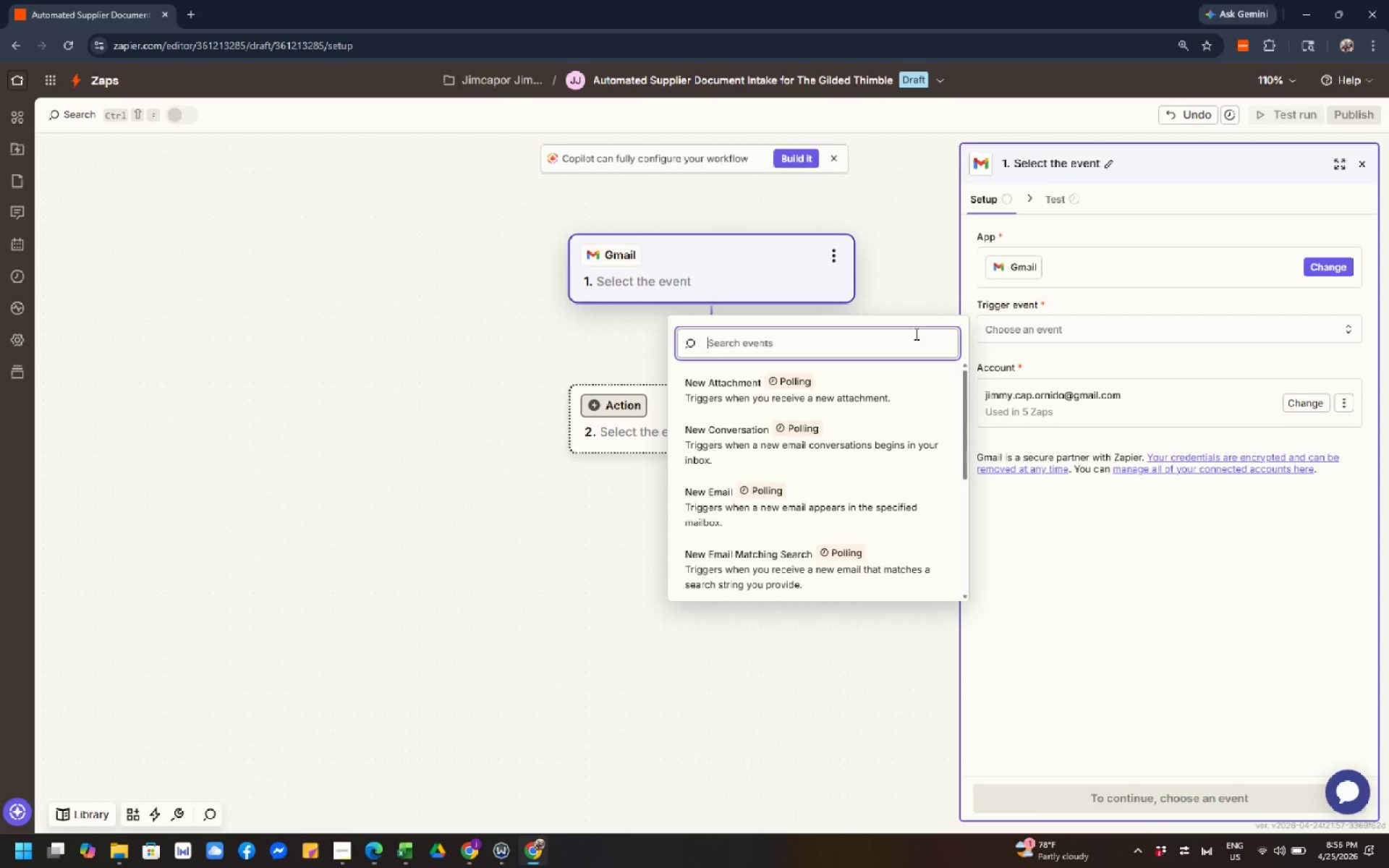 
left_click([741, 388])
 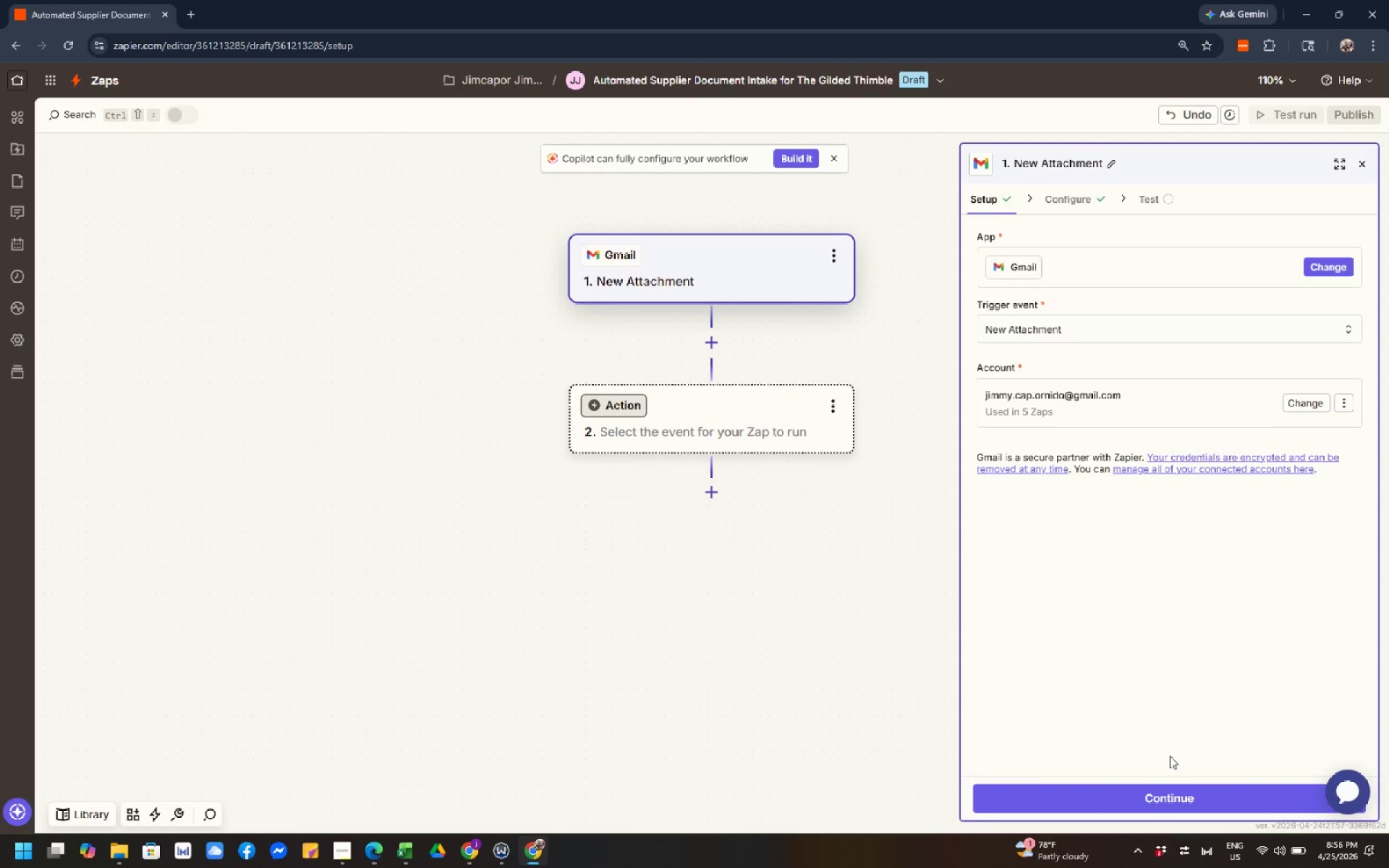 
left_click([1183, 797])
 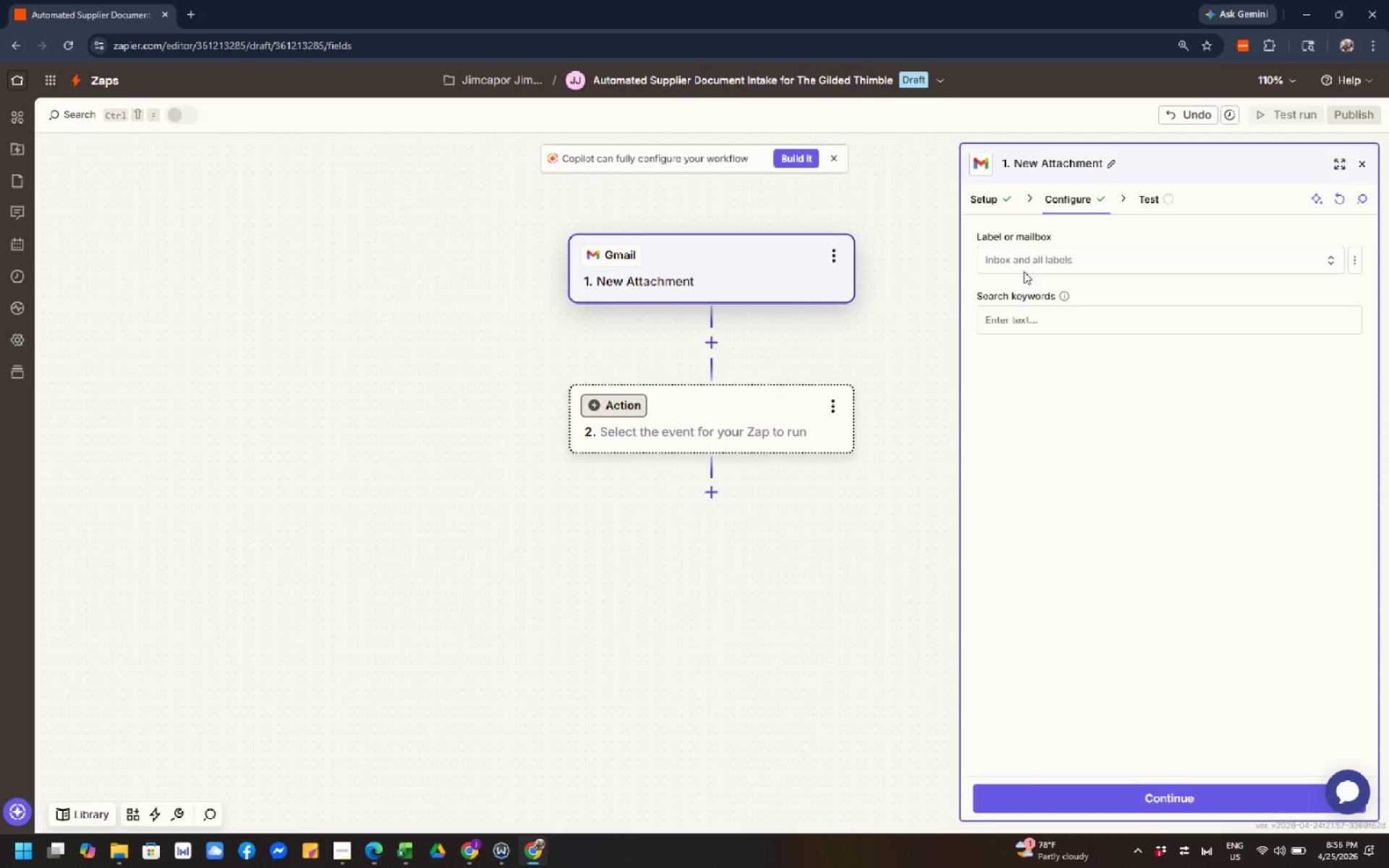 
left_click([1027, 251])
 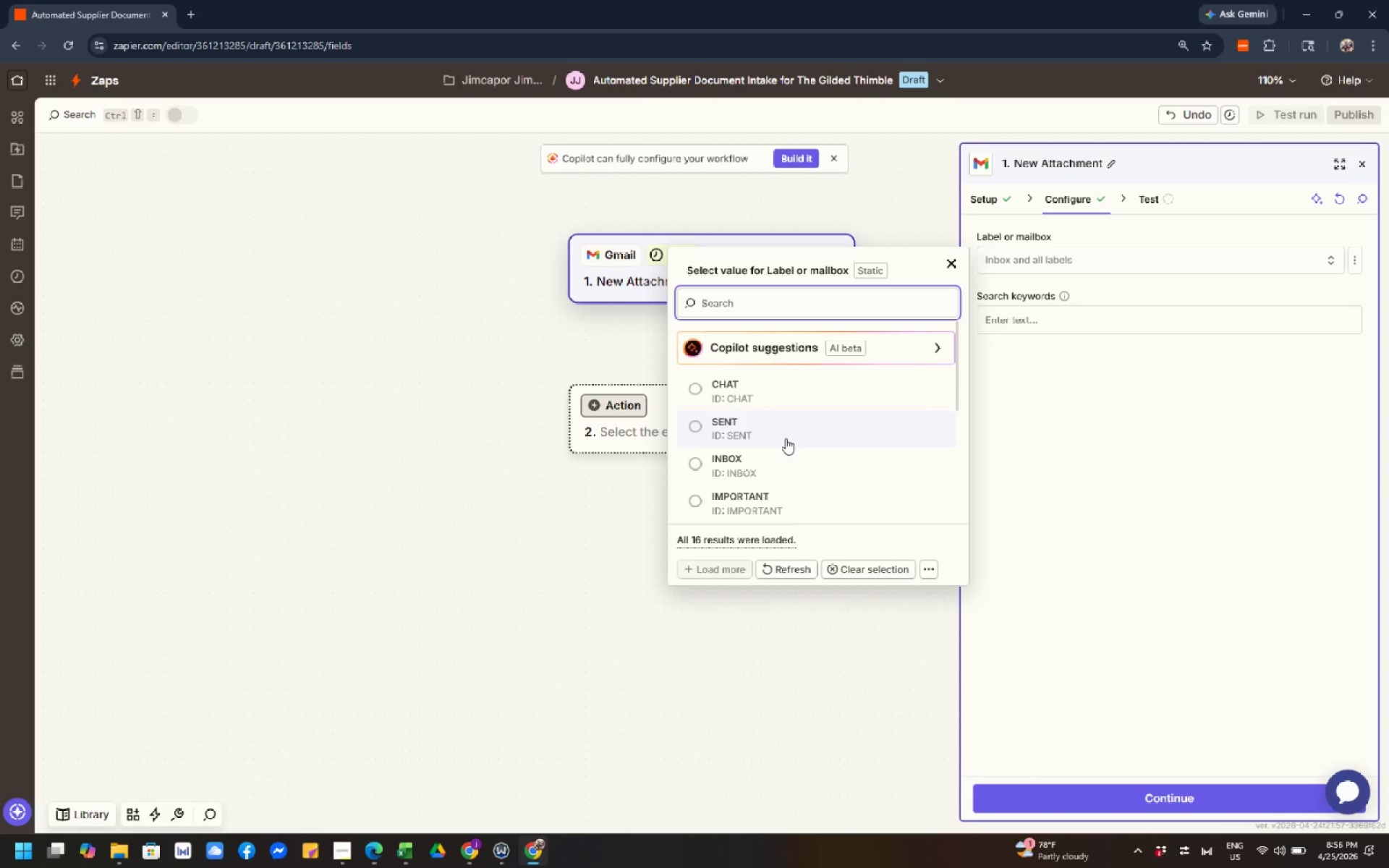 
wait(13.09)
 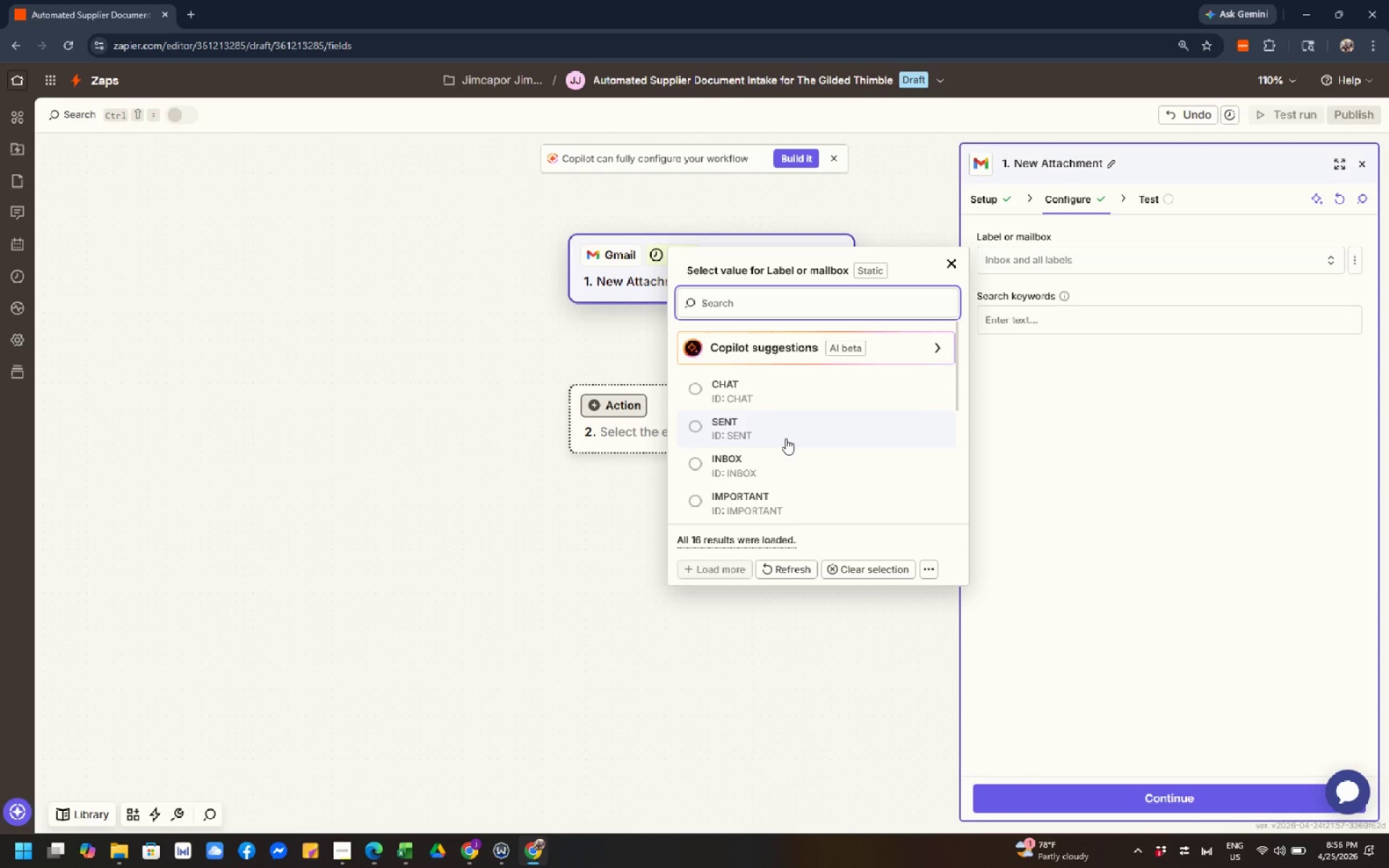 
left_click([1110, 389])
 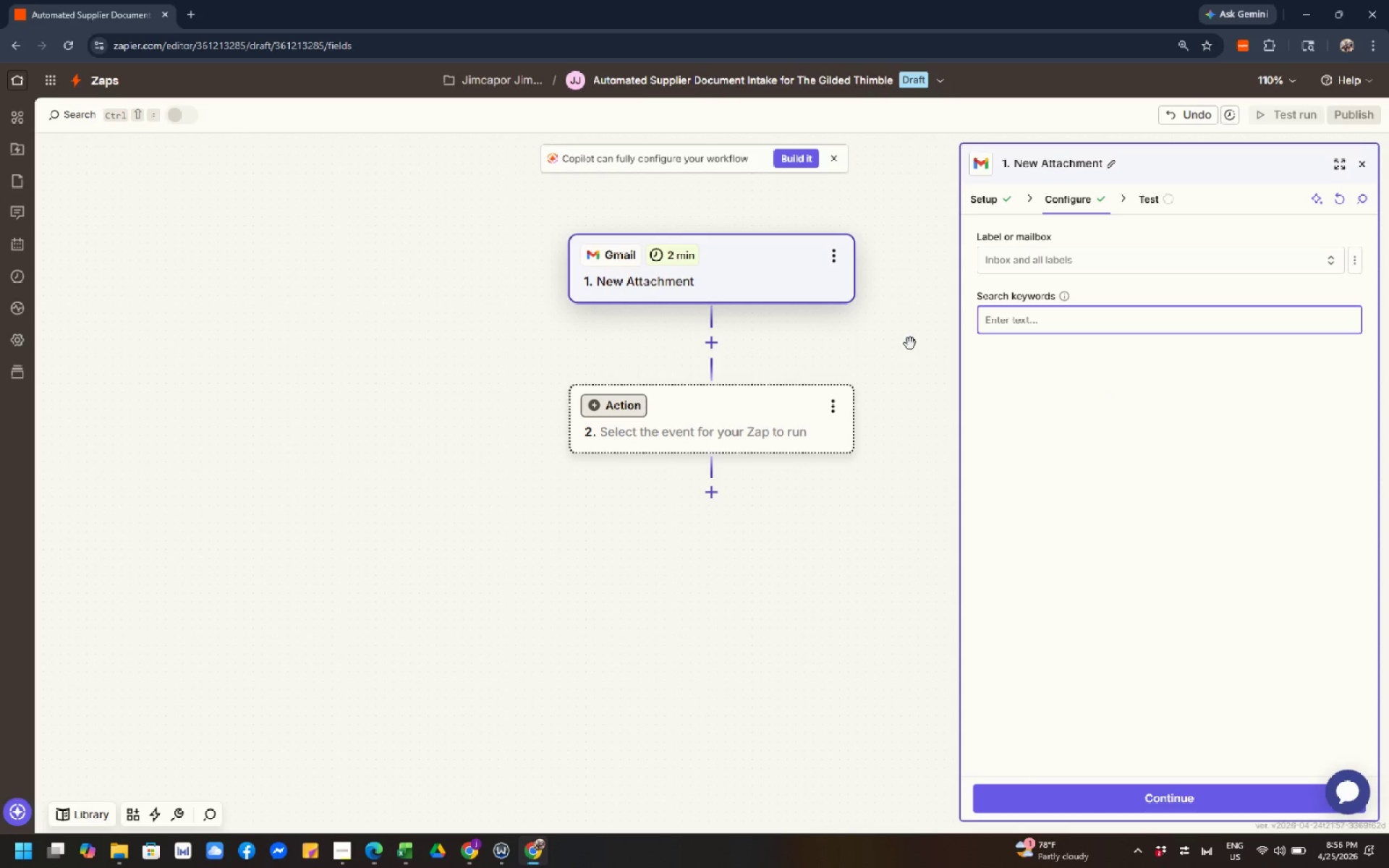 
left_click([1010, 264])
 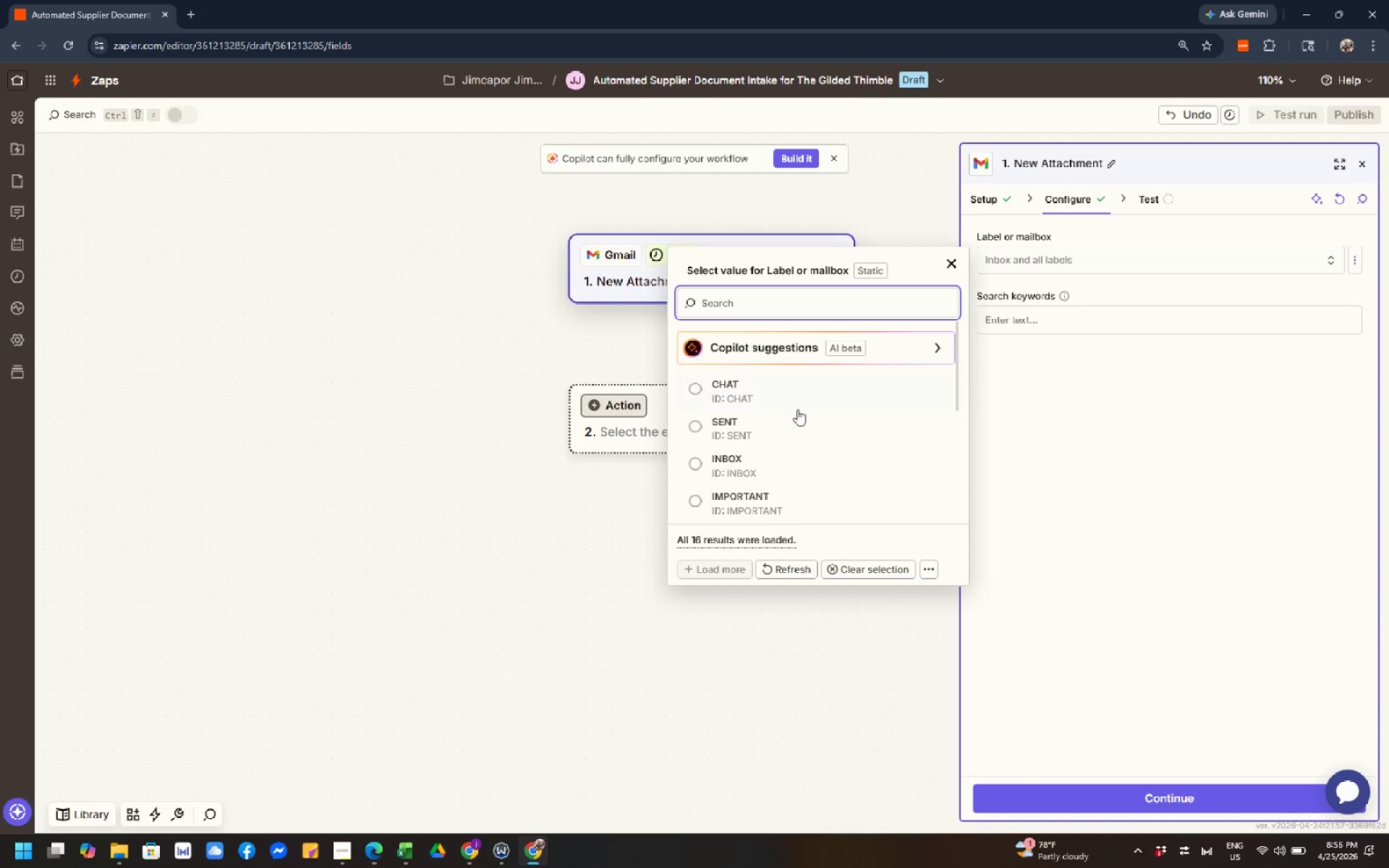 
scroll: coordinate [801, 425], scroll_direction: down, amount: 2.0
 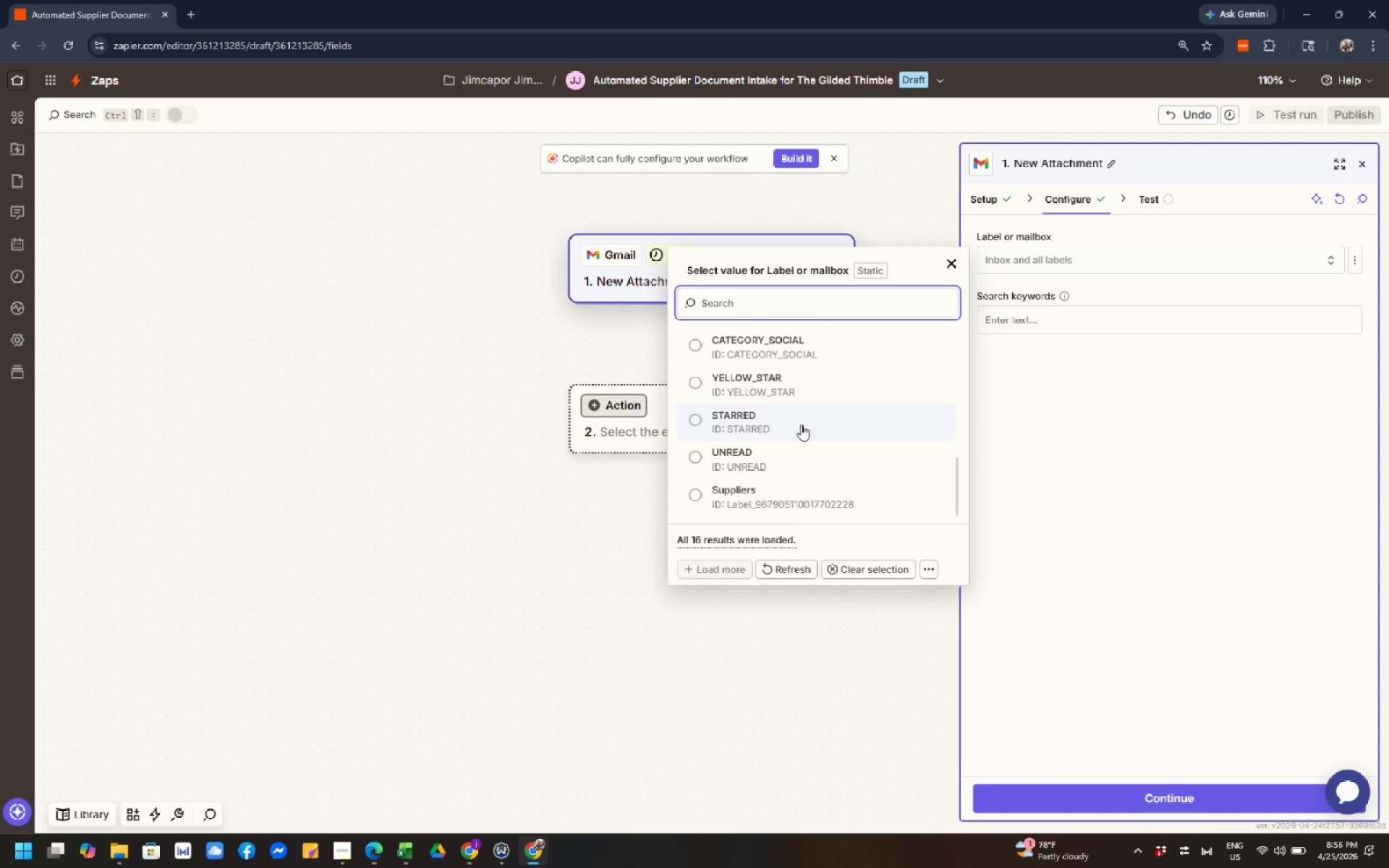 
left_click([751, 492])
 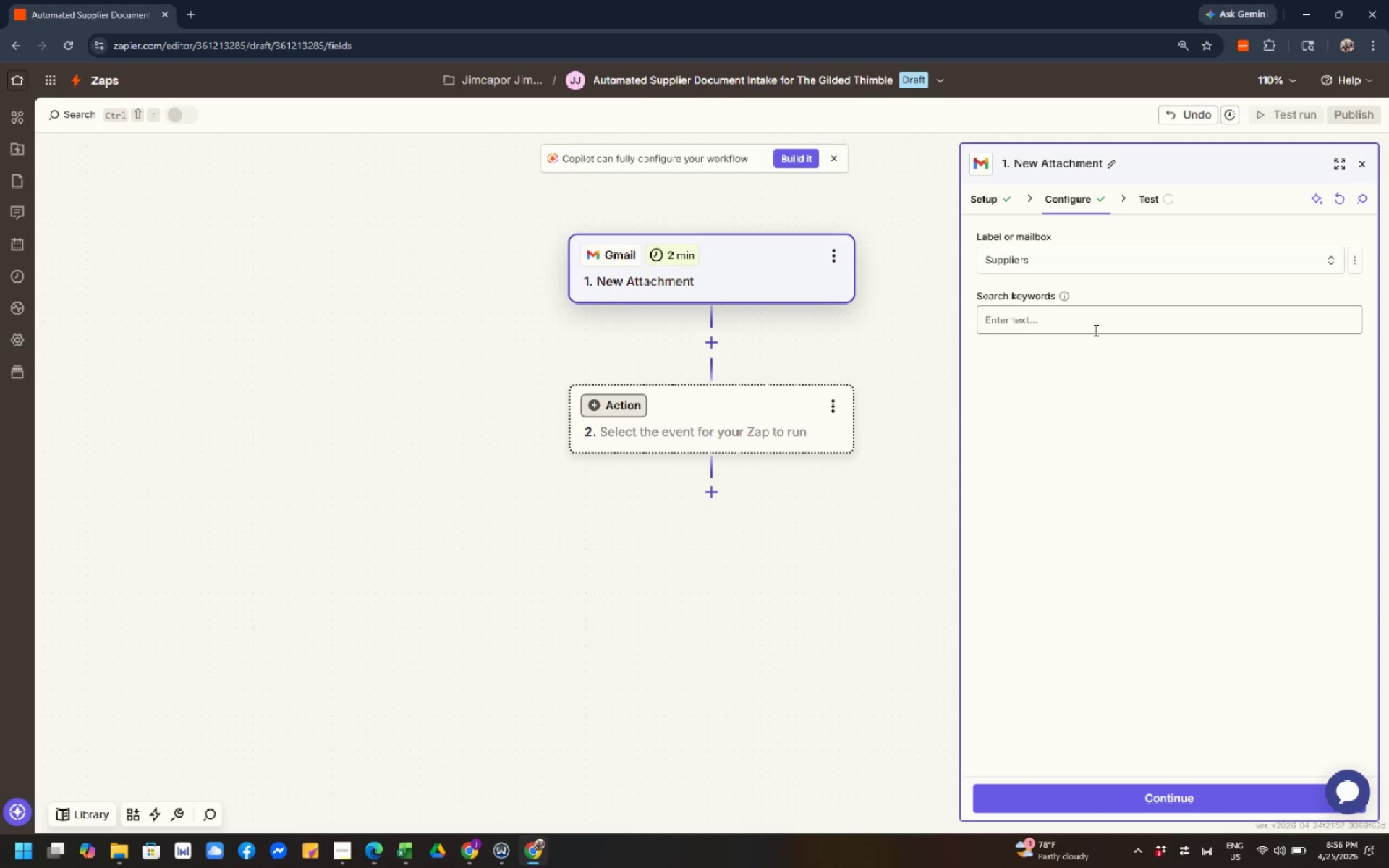 
wait(9.75)
 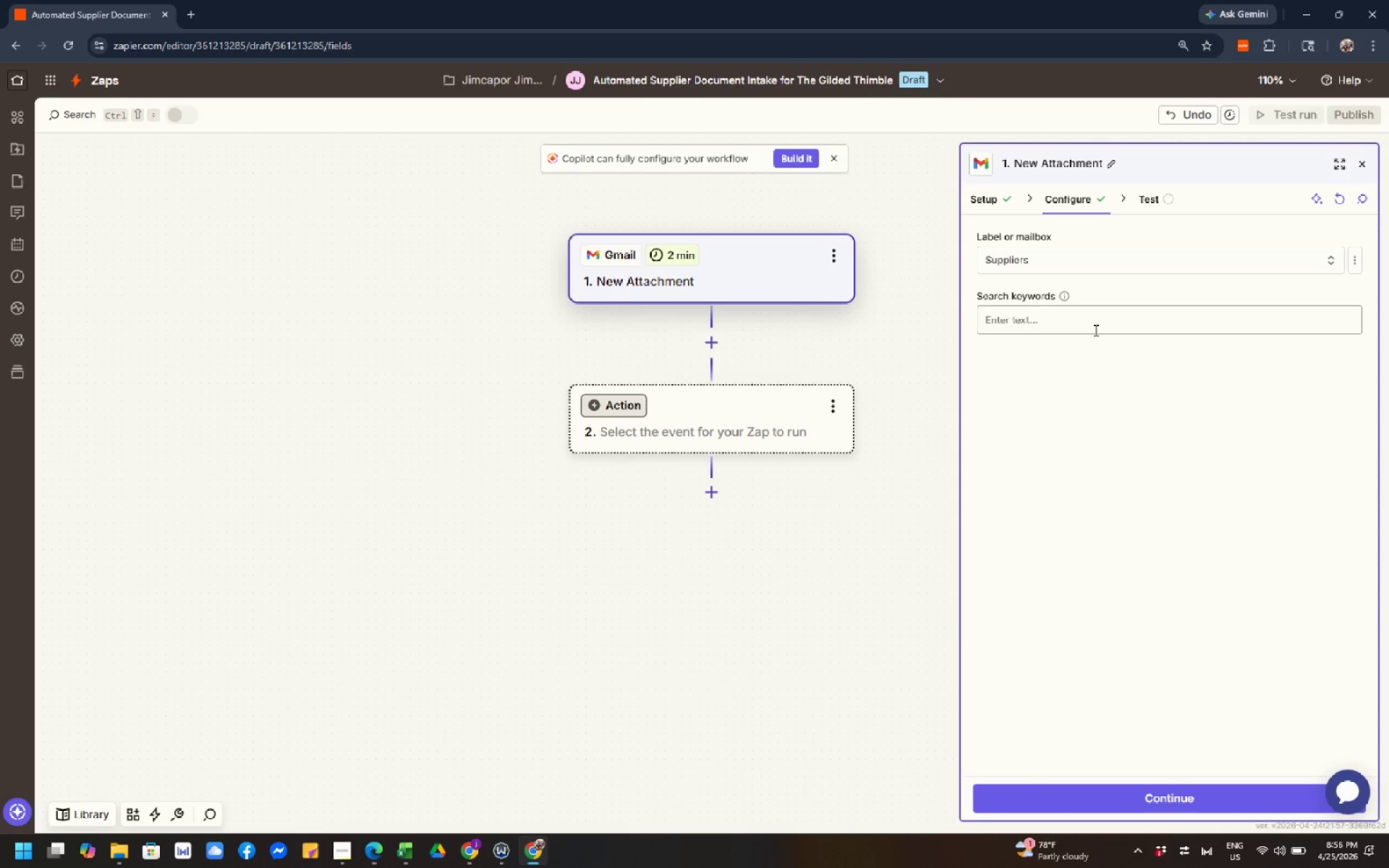 
left_click([1087, 322])
 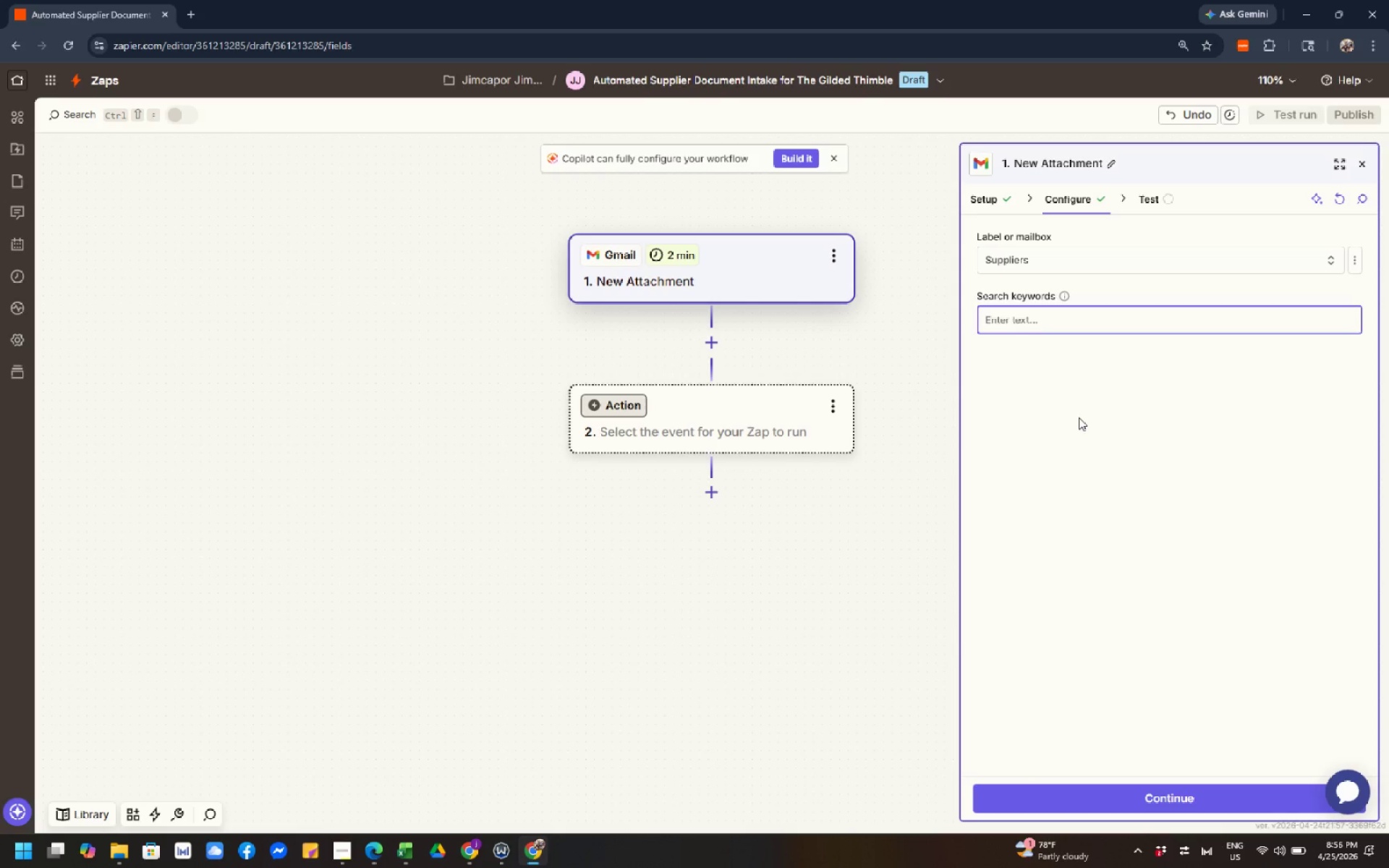 
left_click([1079, 417])
 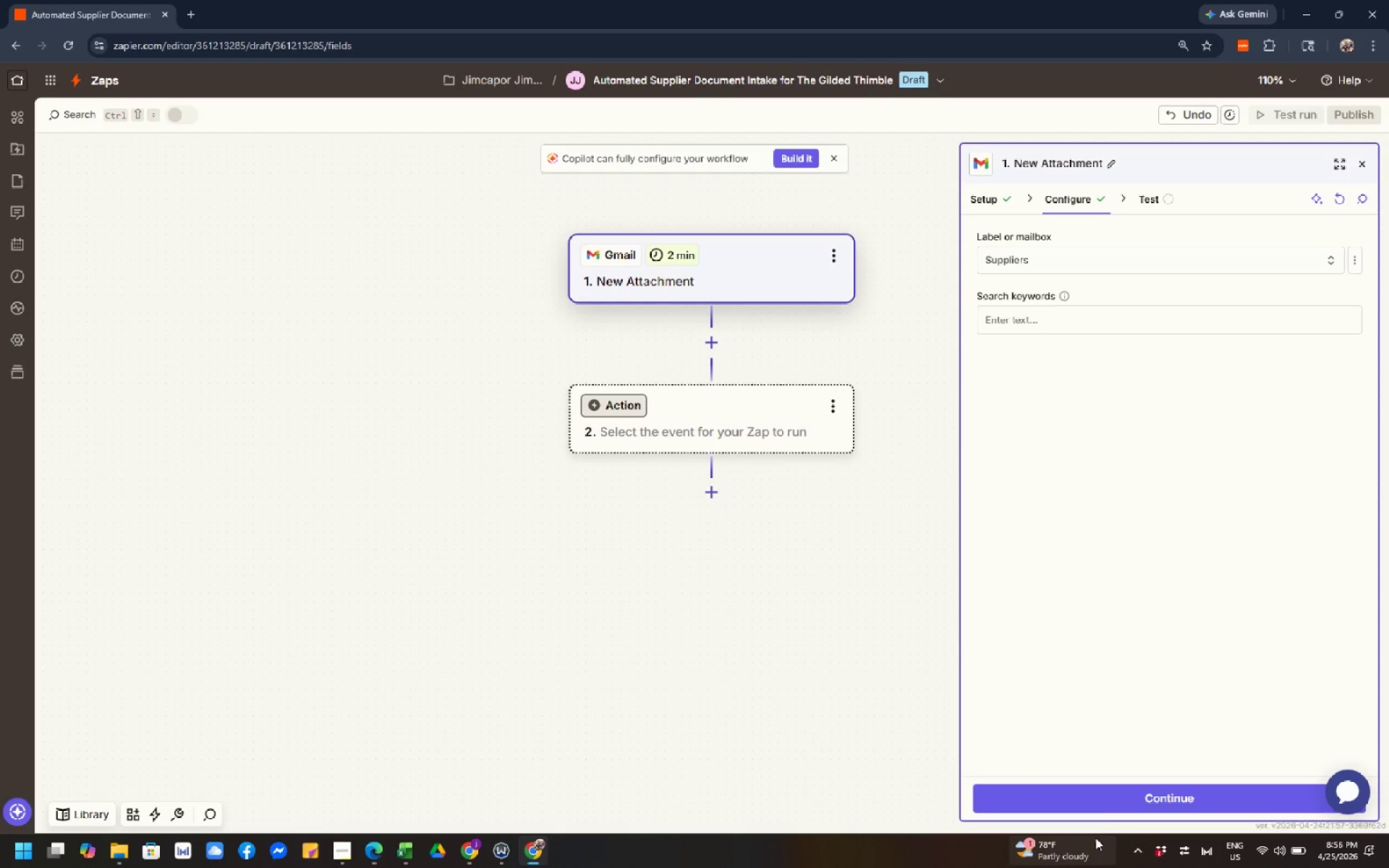 
left_click([1116, 812])
 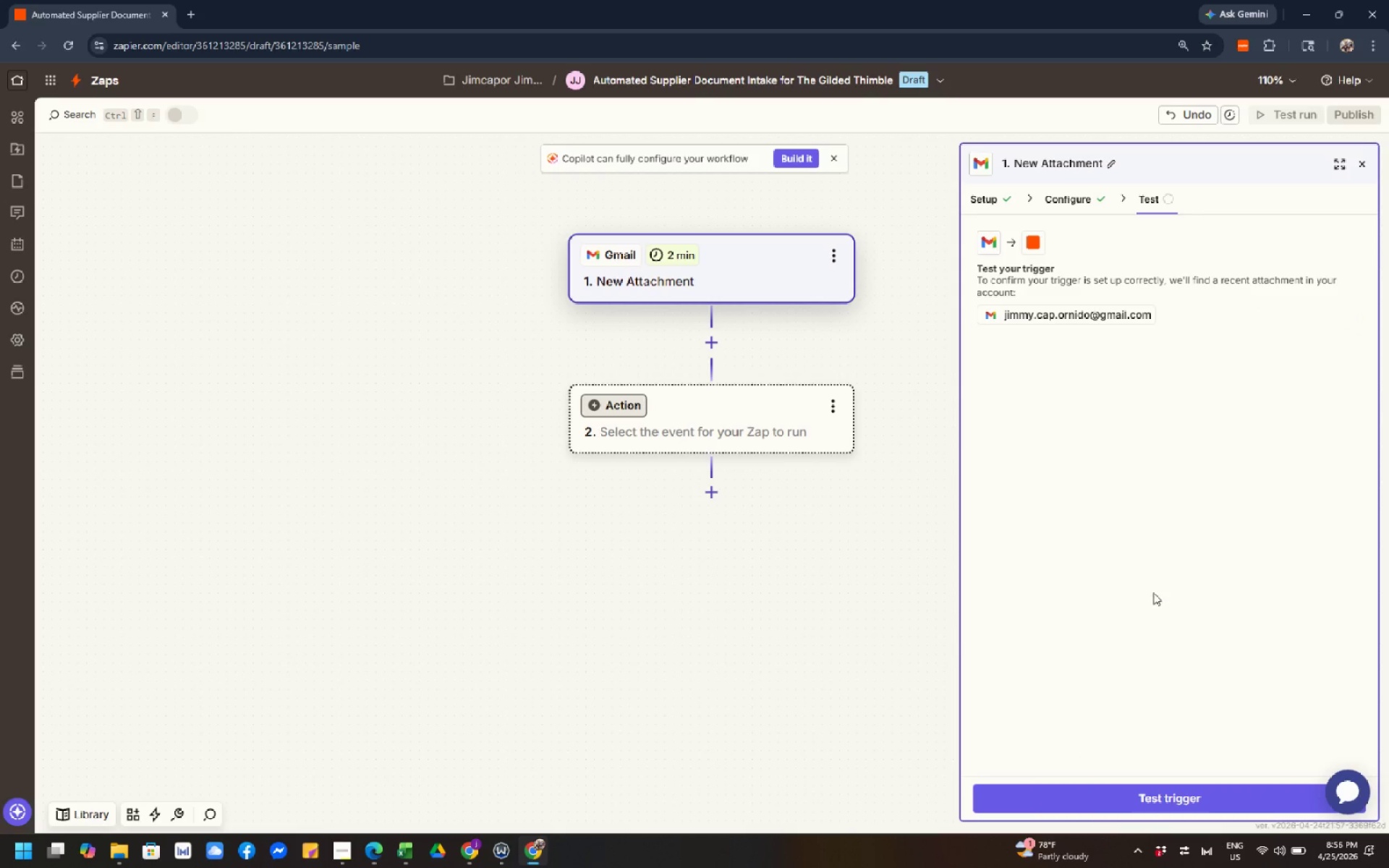 
left_click([1141, 789])
 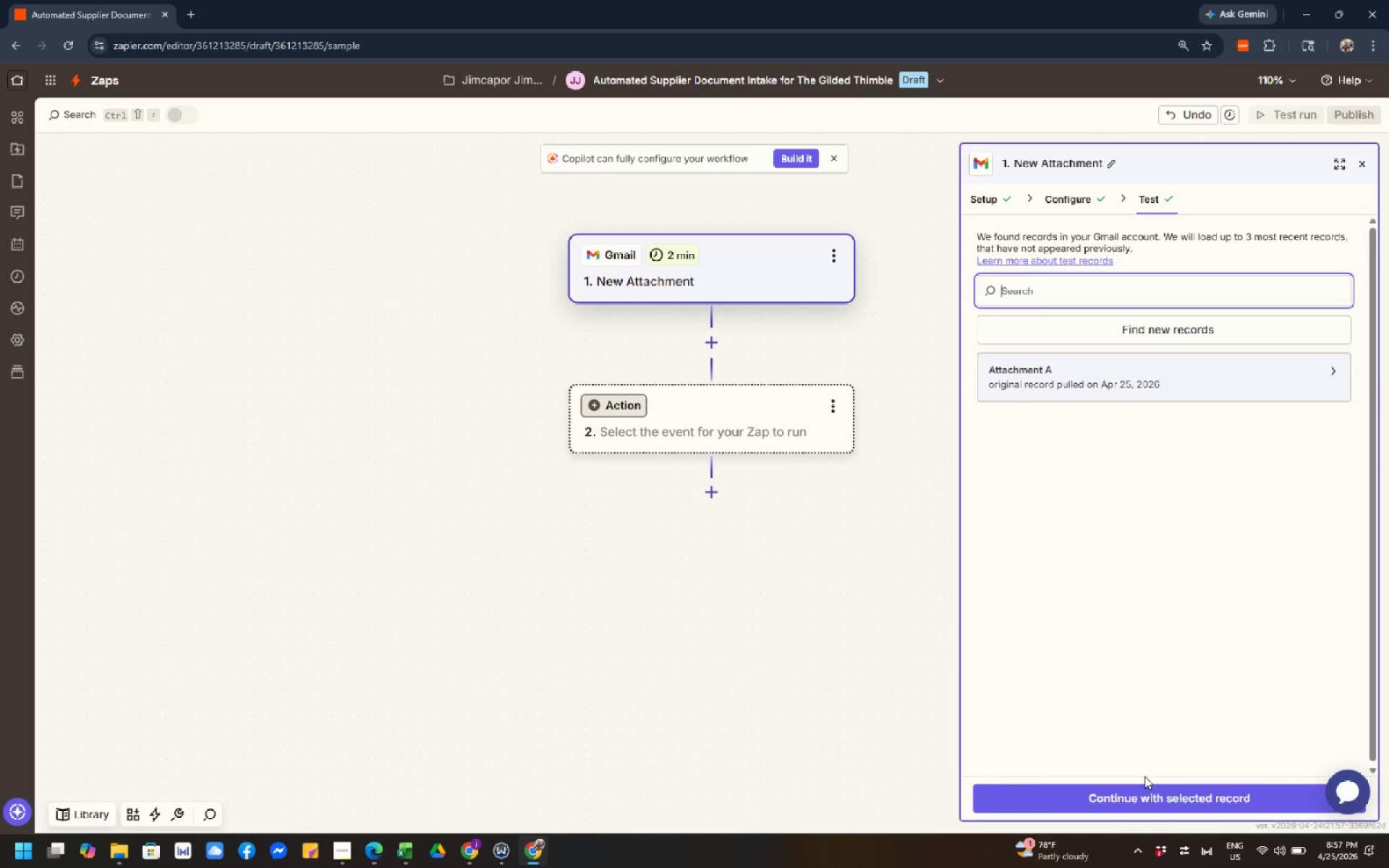 
left_click([1105, 381])
 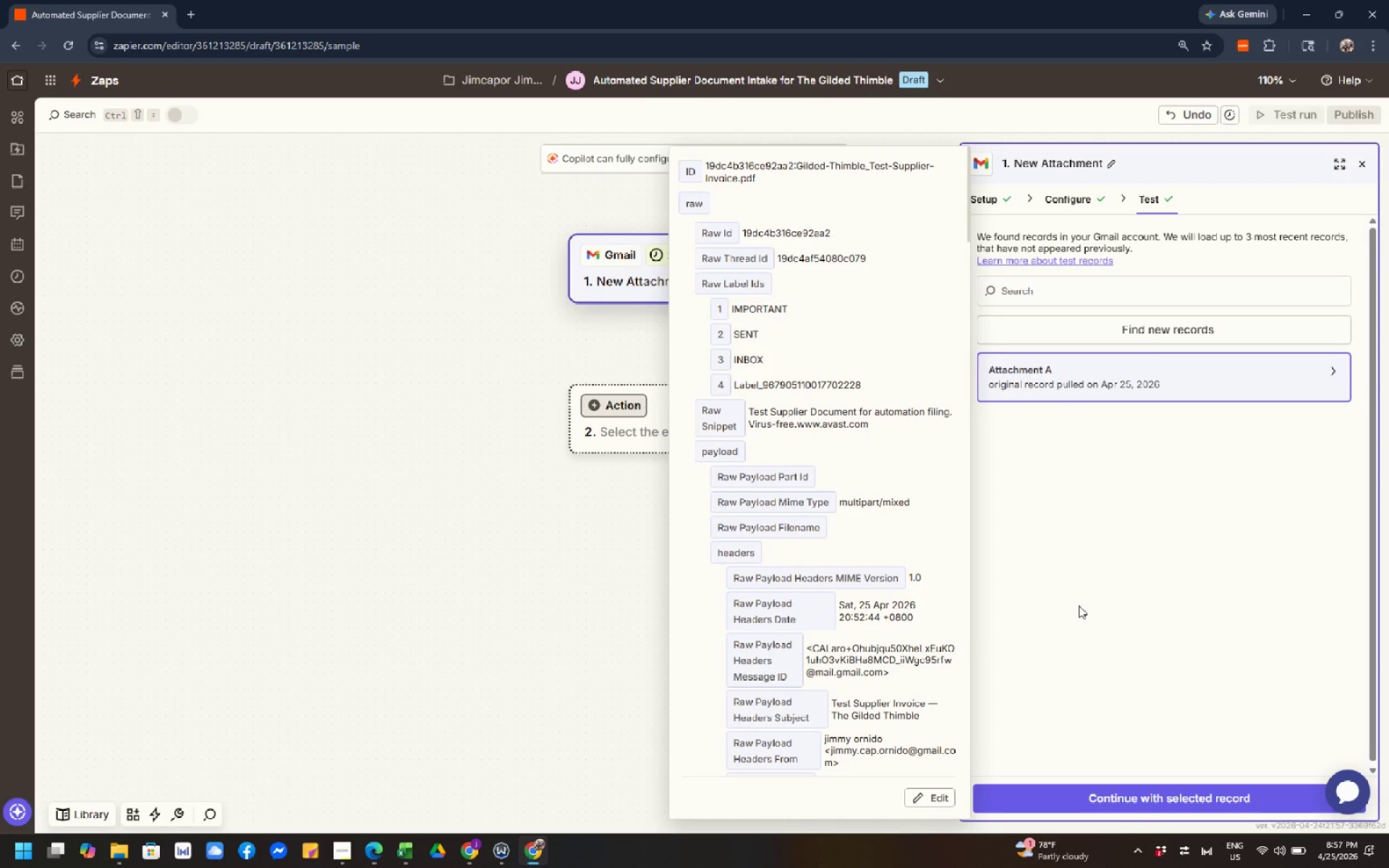 
wait(17.86)
 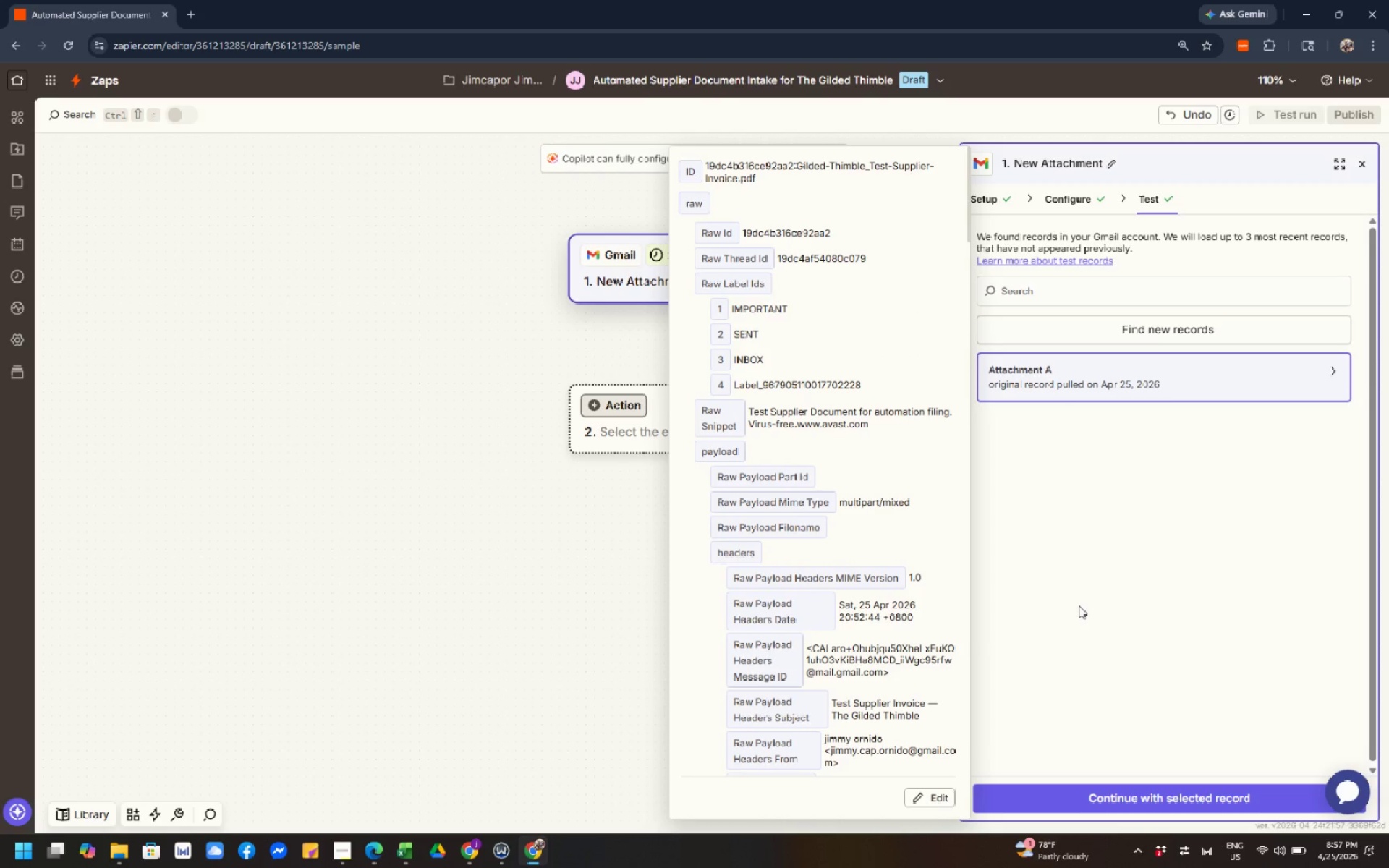 
left_click_drag(start_coordinate=[749, 409], to_coordinate=[885, 431])
 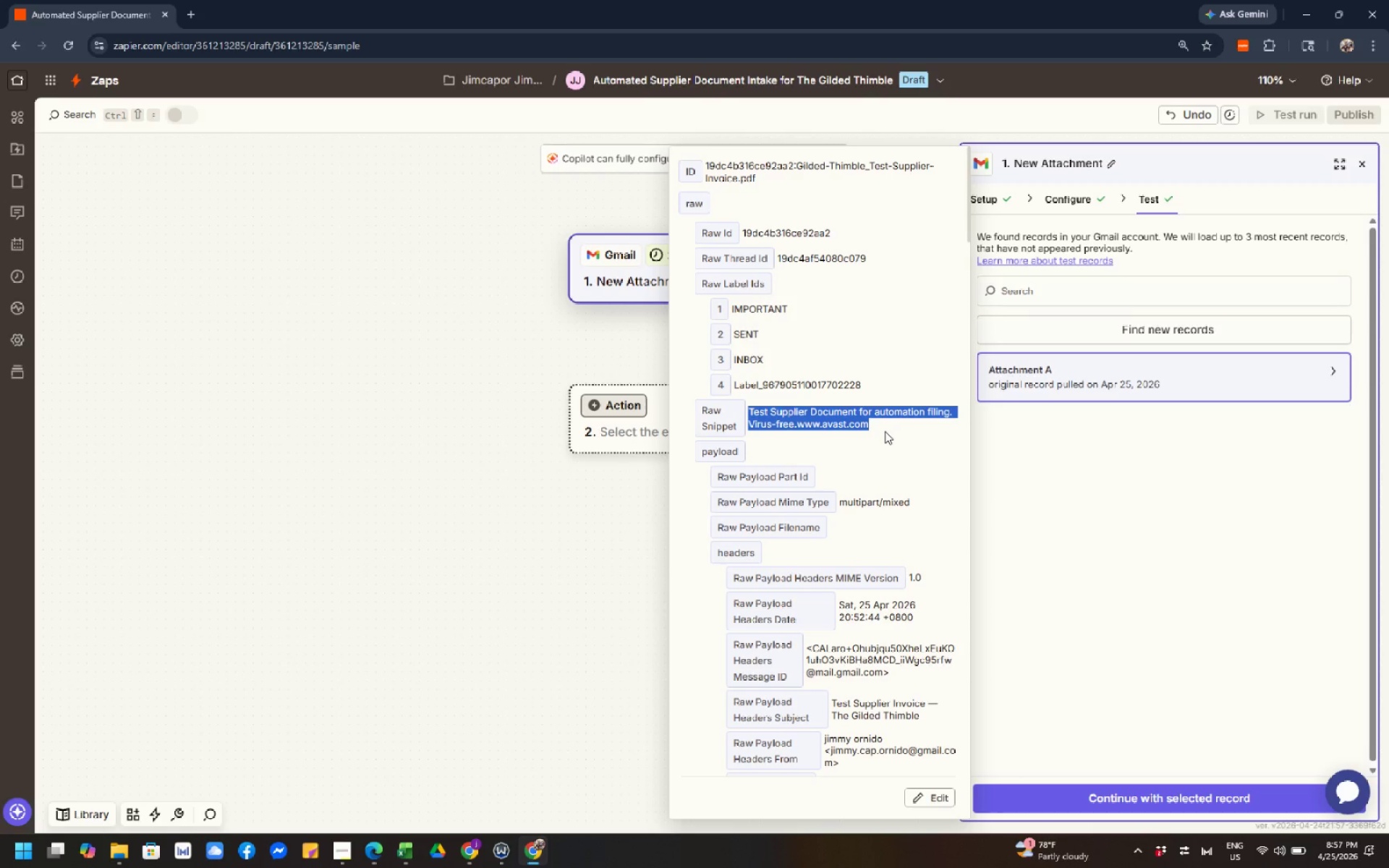 
wait(9.14)
 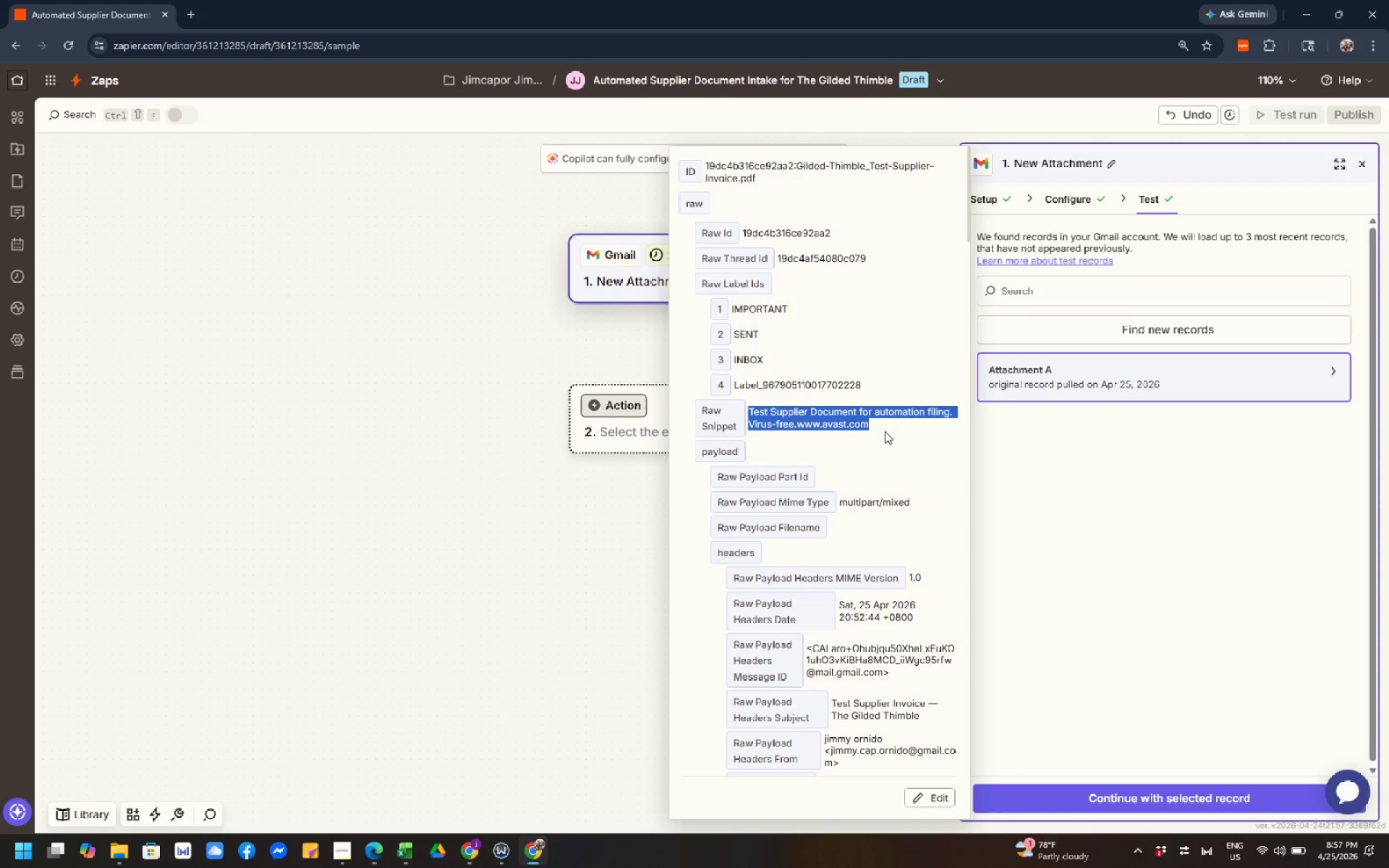 
hold_key(key=ShiftLeft, duration=1.06)
 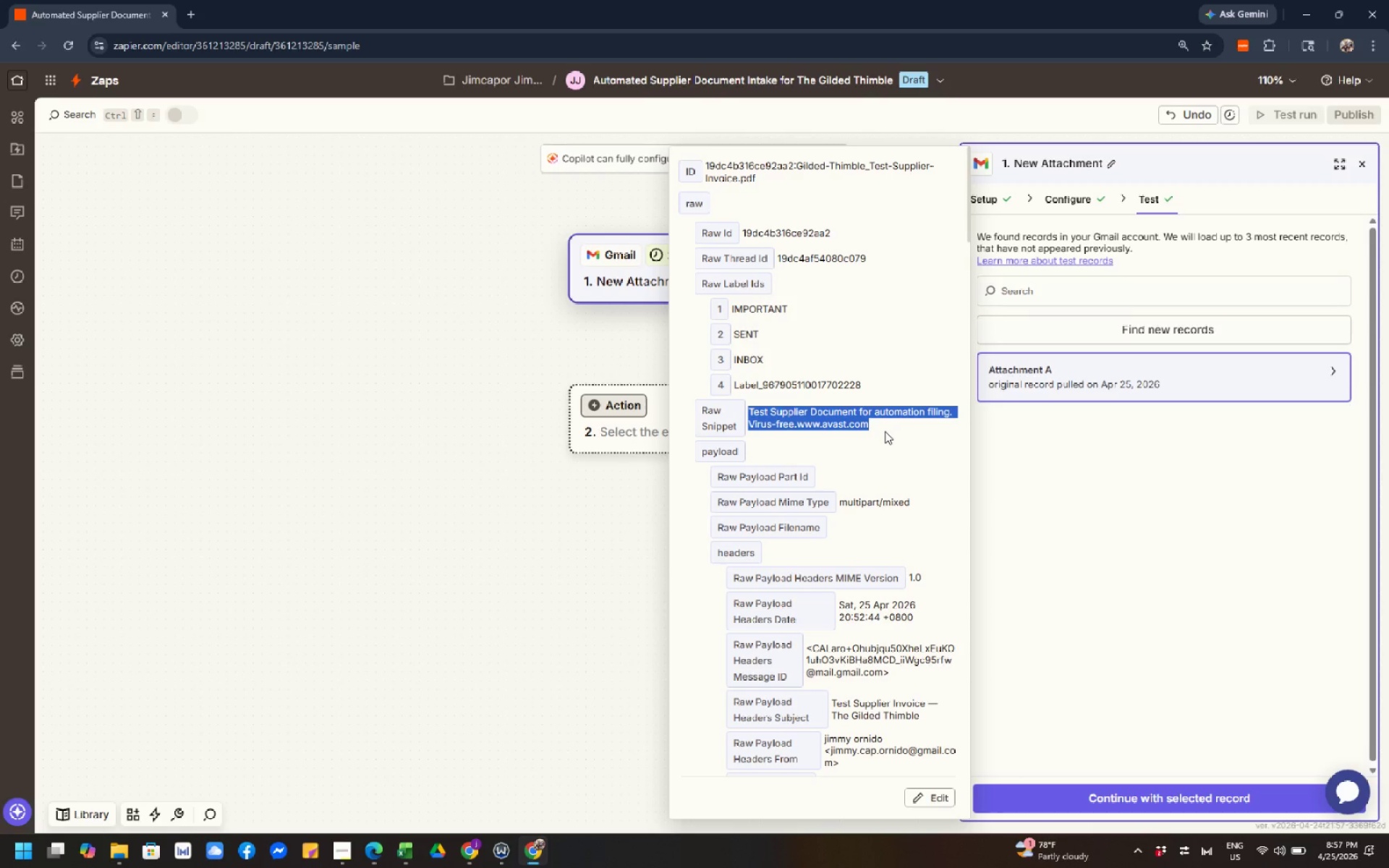 
hold_key(key=MetaLeft, duration=1.05)
 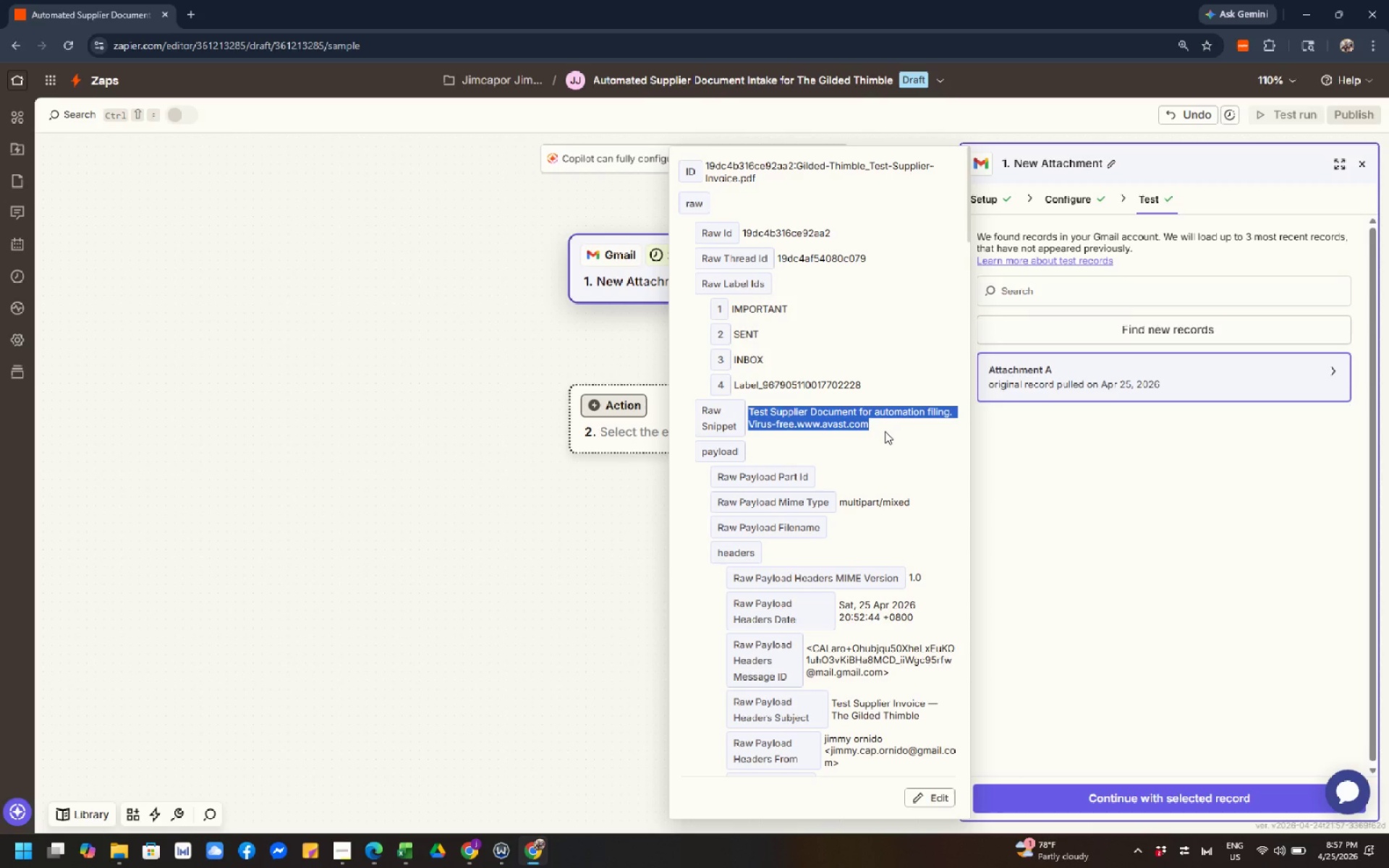 
wait(20.47)
 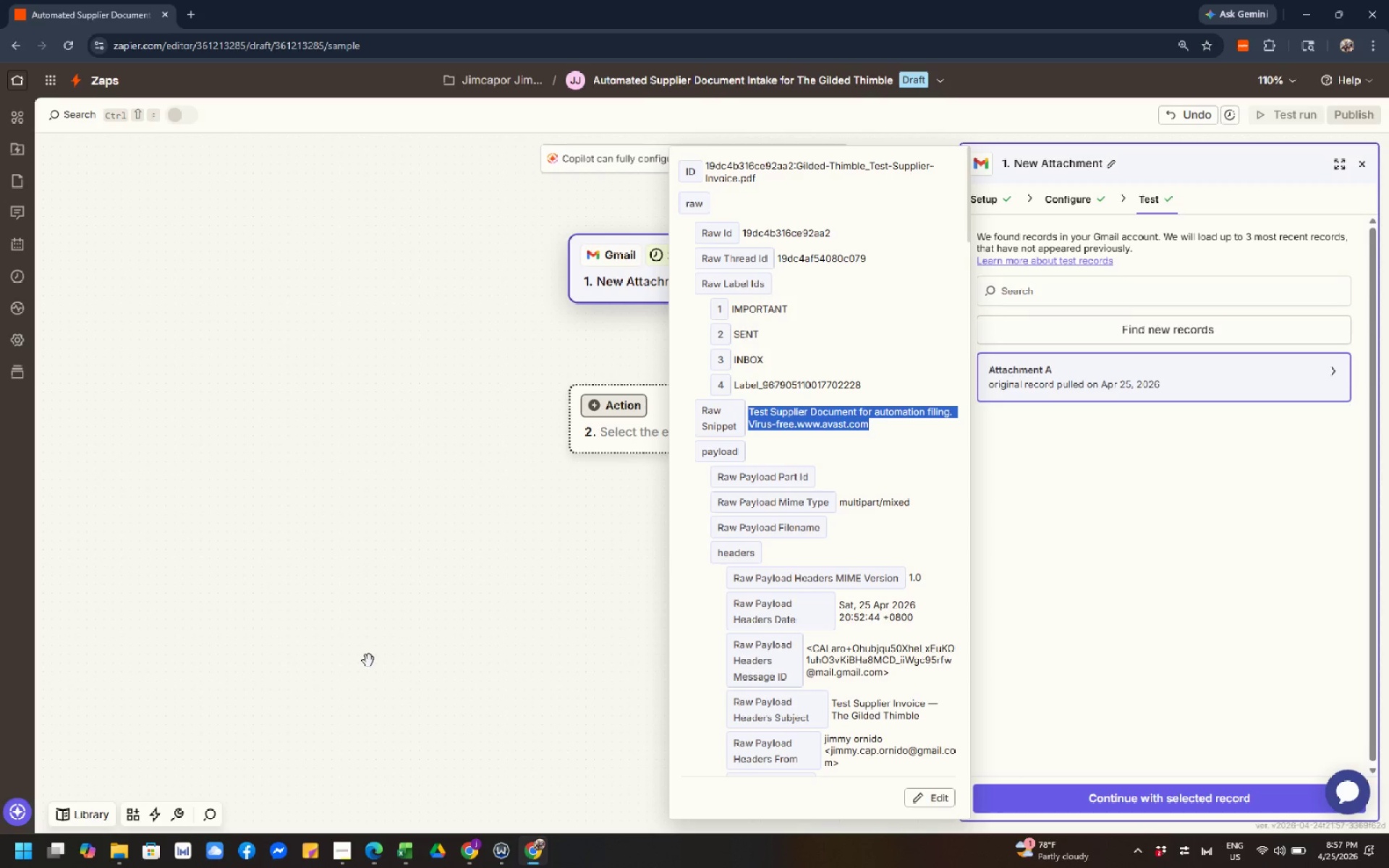 
key(Meta+Shift+S)
 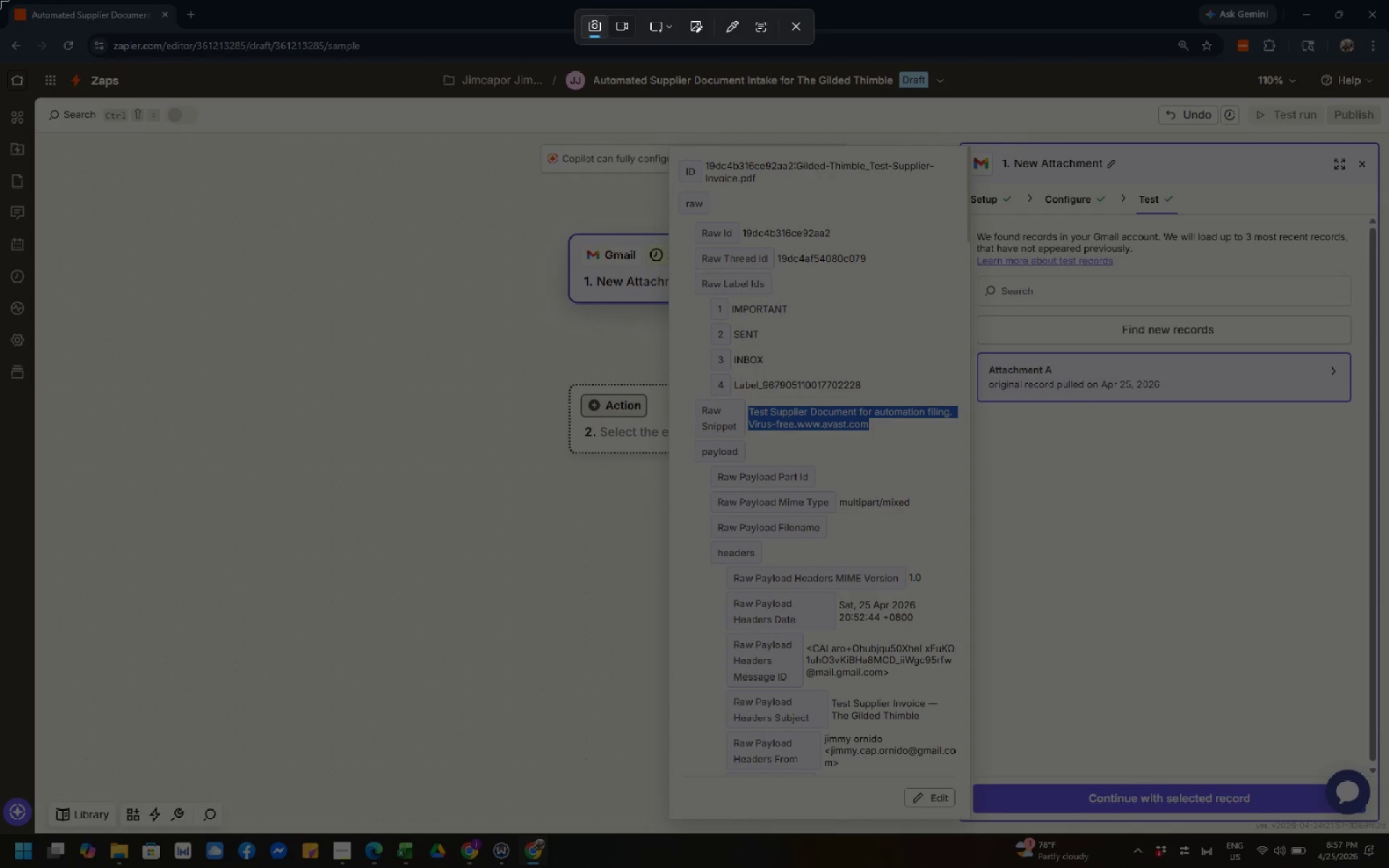 
left_click_drag(start_coordinate=[0, 0], to_coordinate=[1388, 867])
 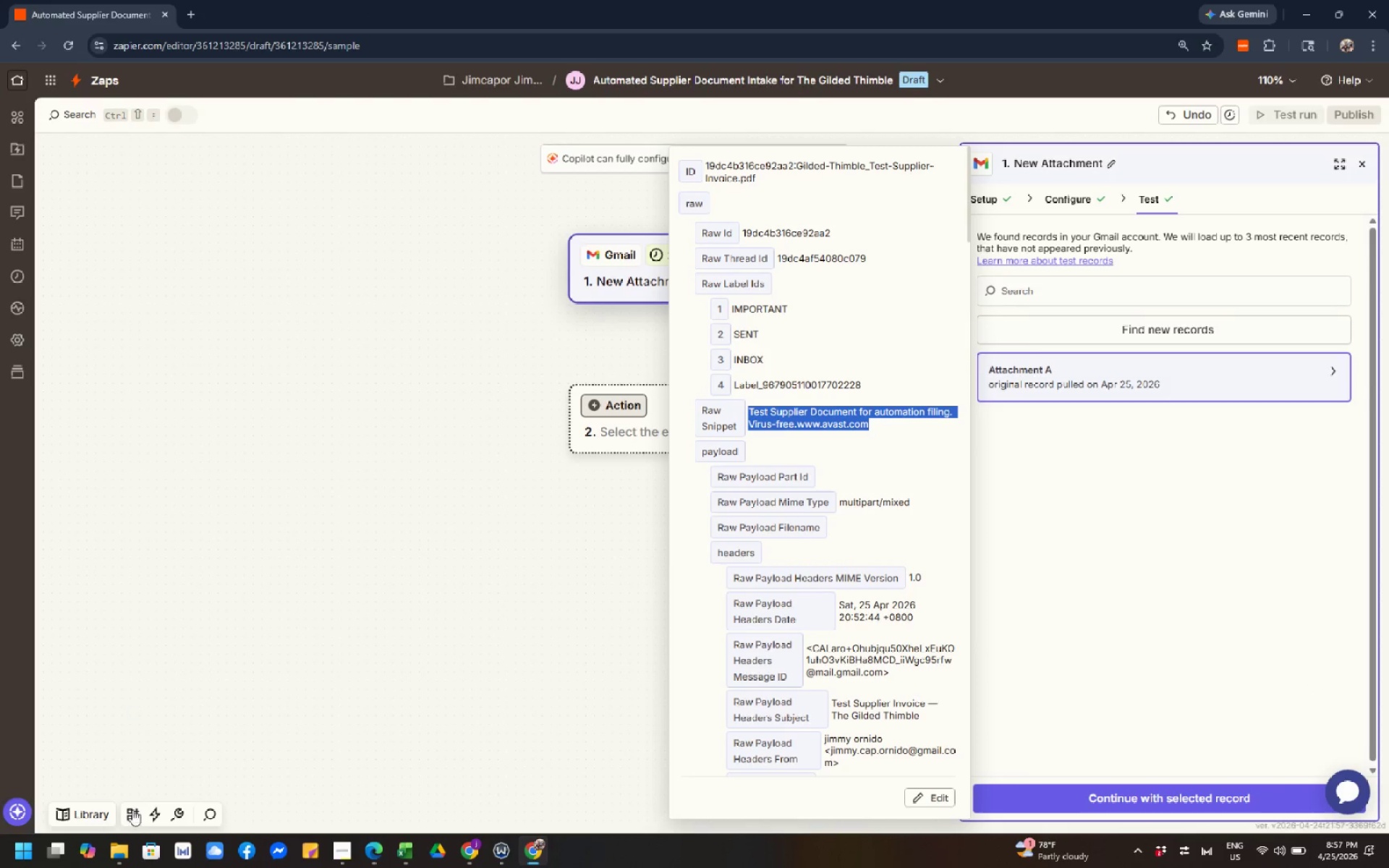 
left_click([122, 859])
 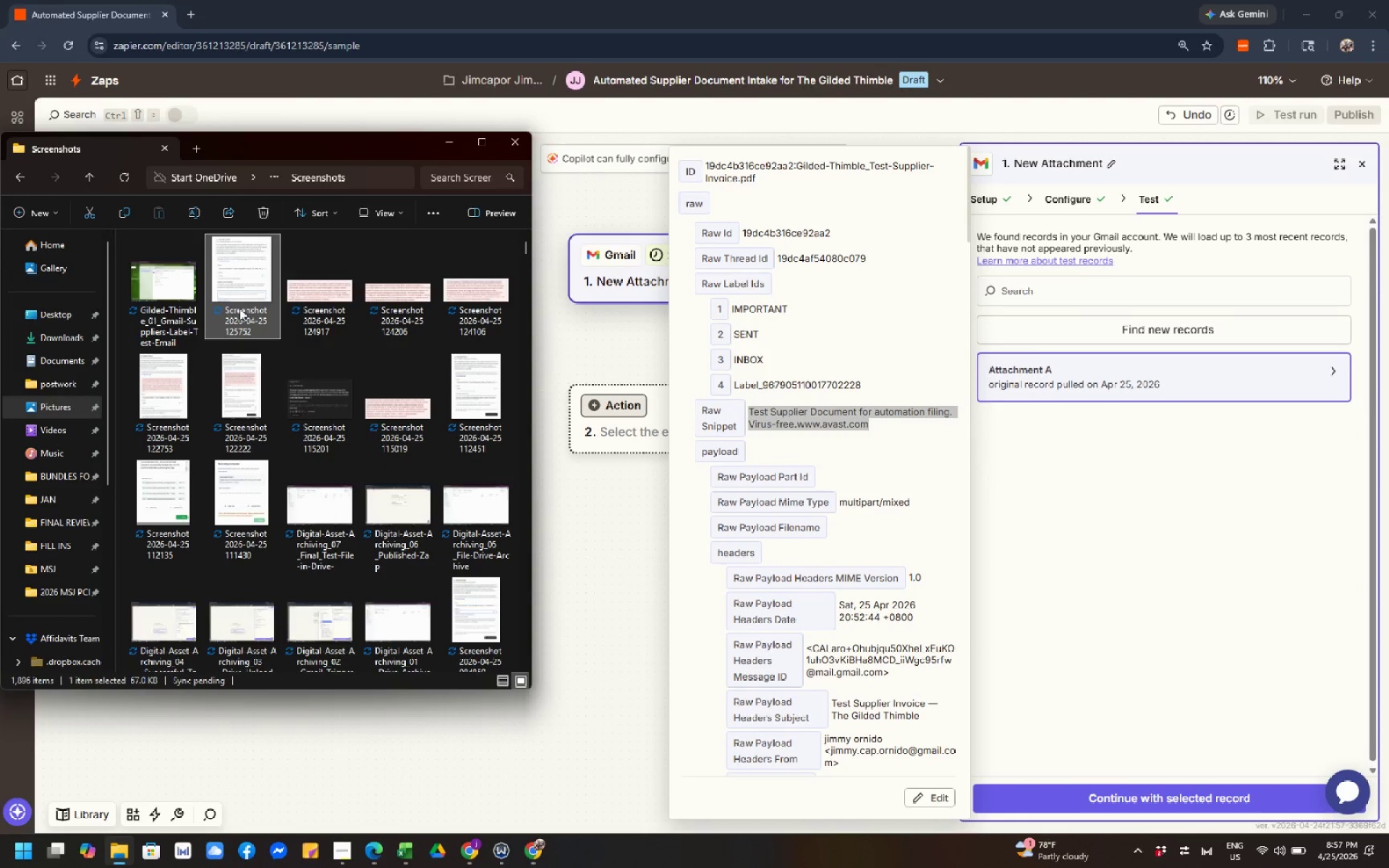 
left_click([190, 317])
 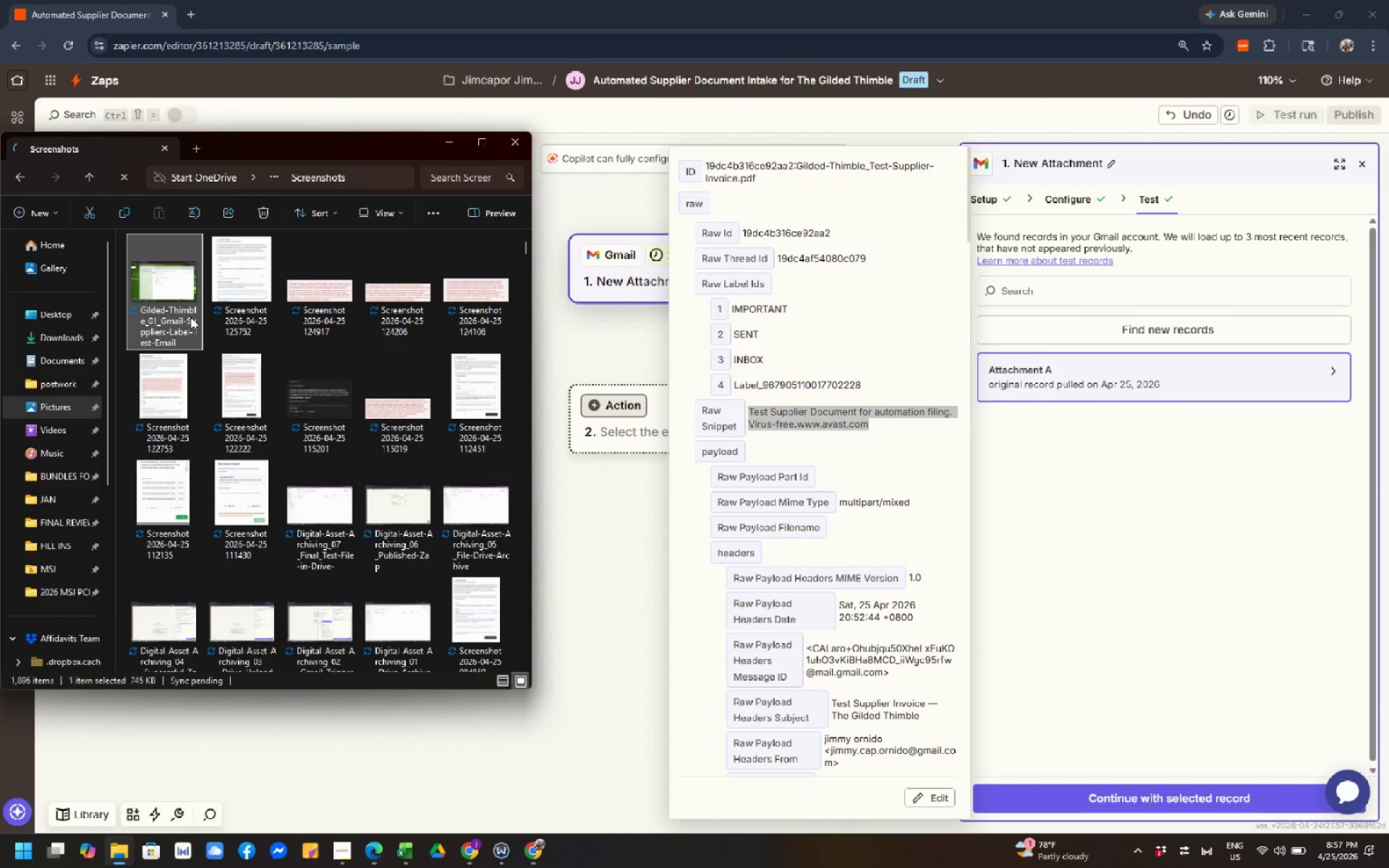 
key(F2)
 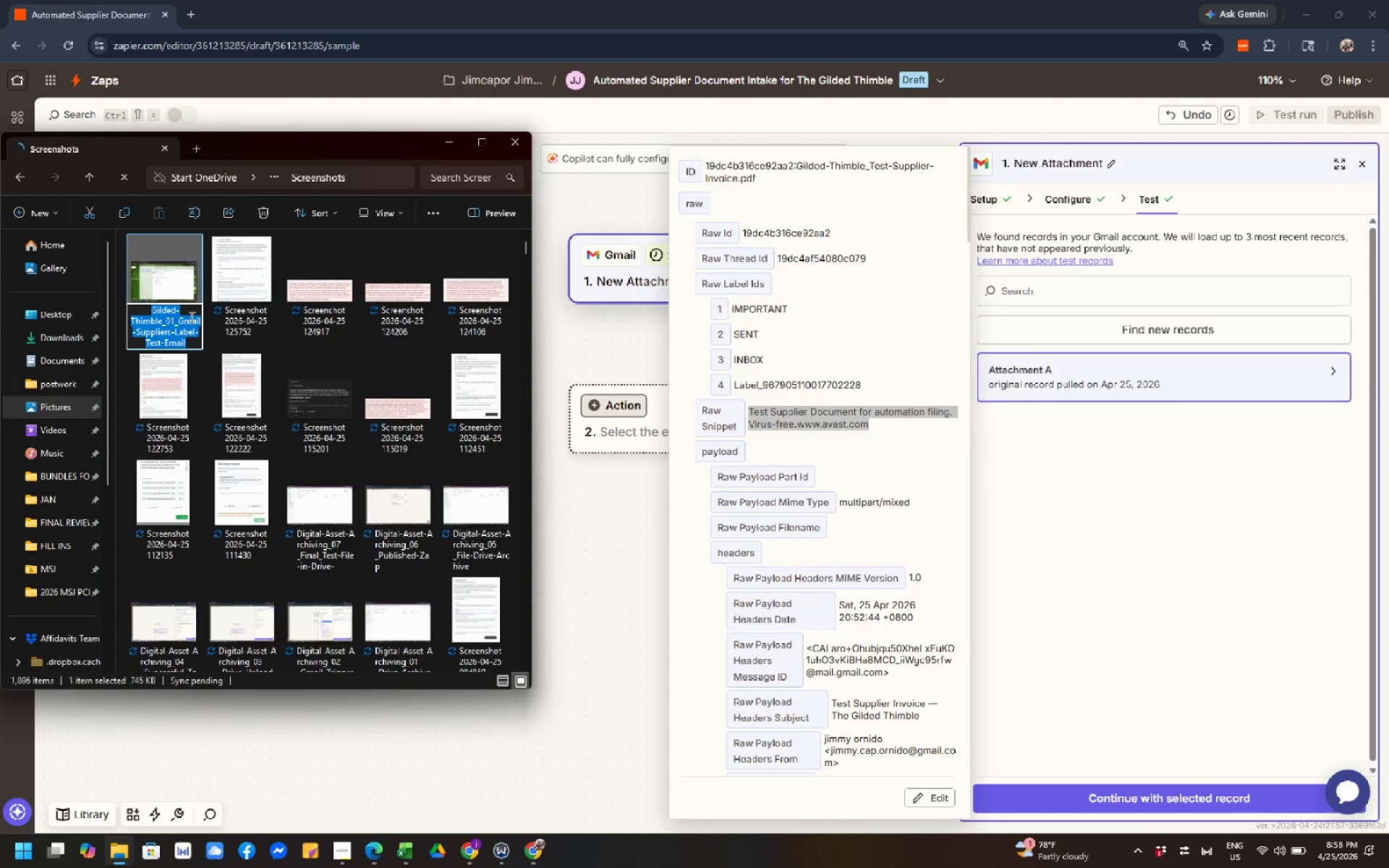 
key(Control+C)
 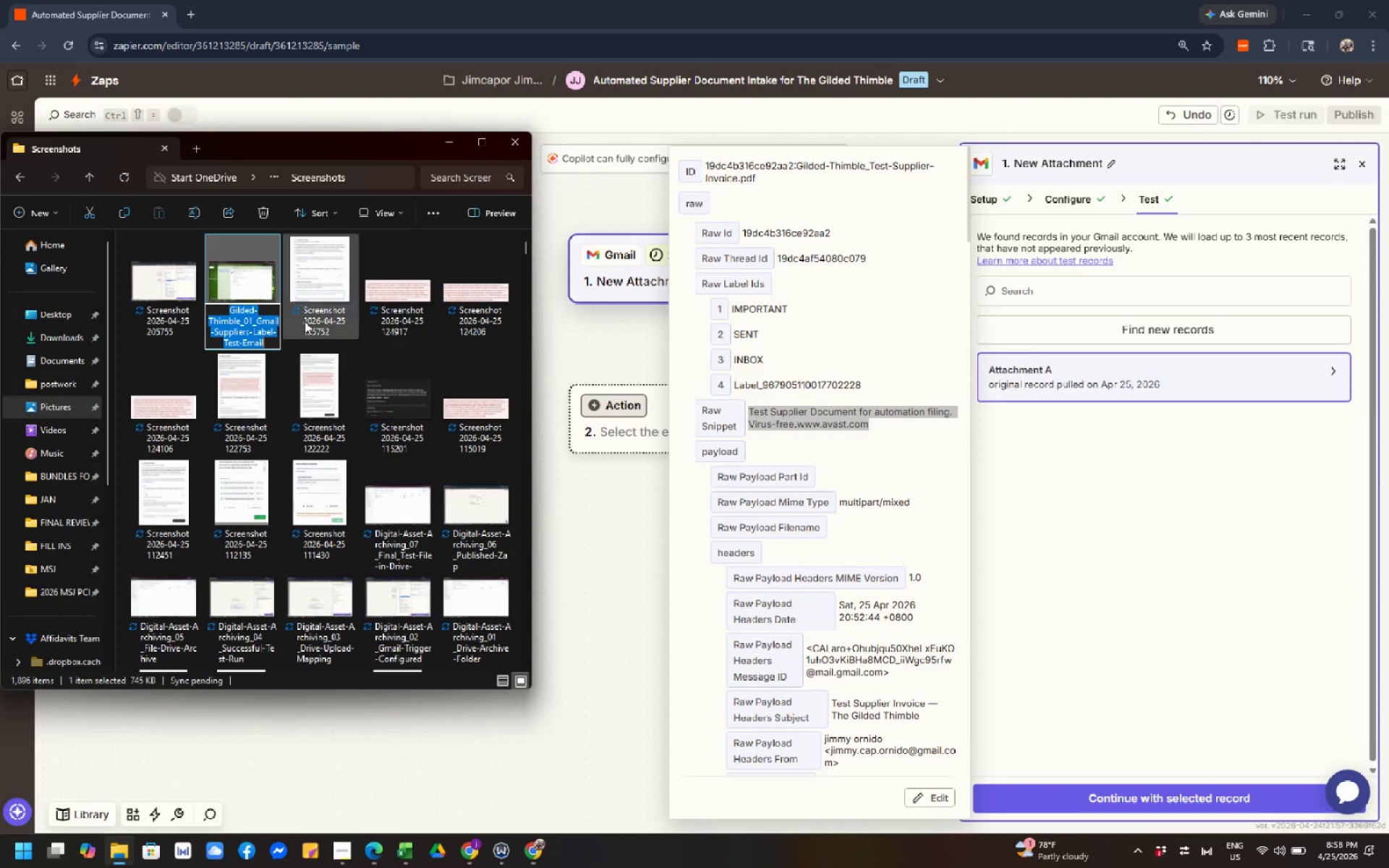 
left_click([139, 305])
 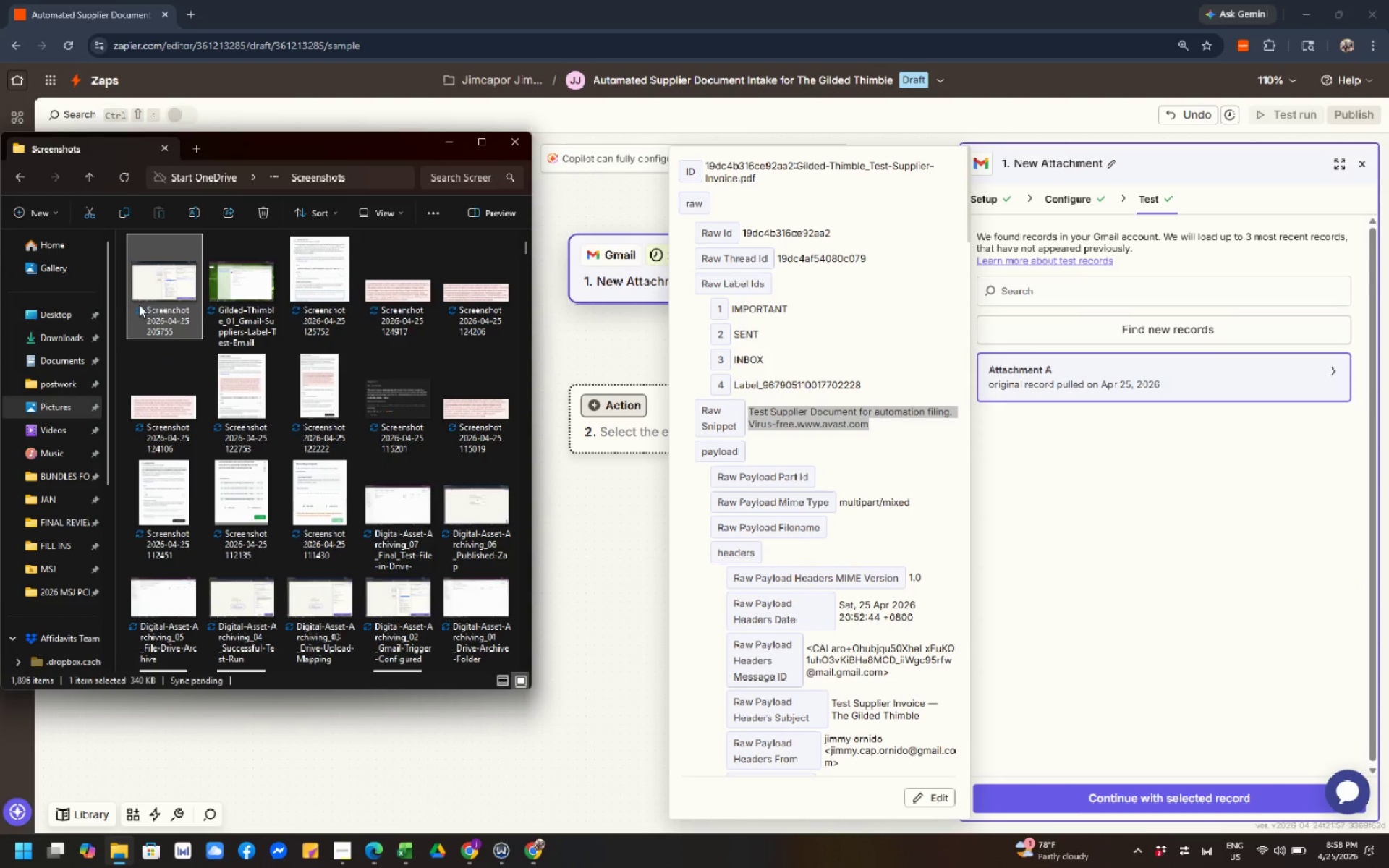 
key(F2)
 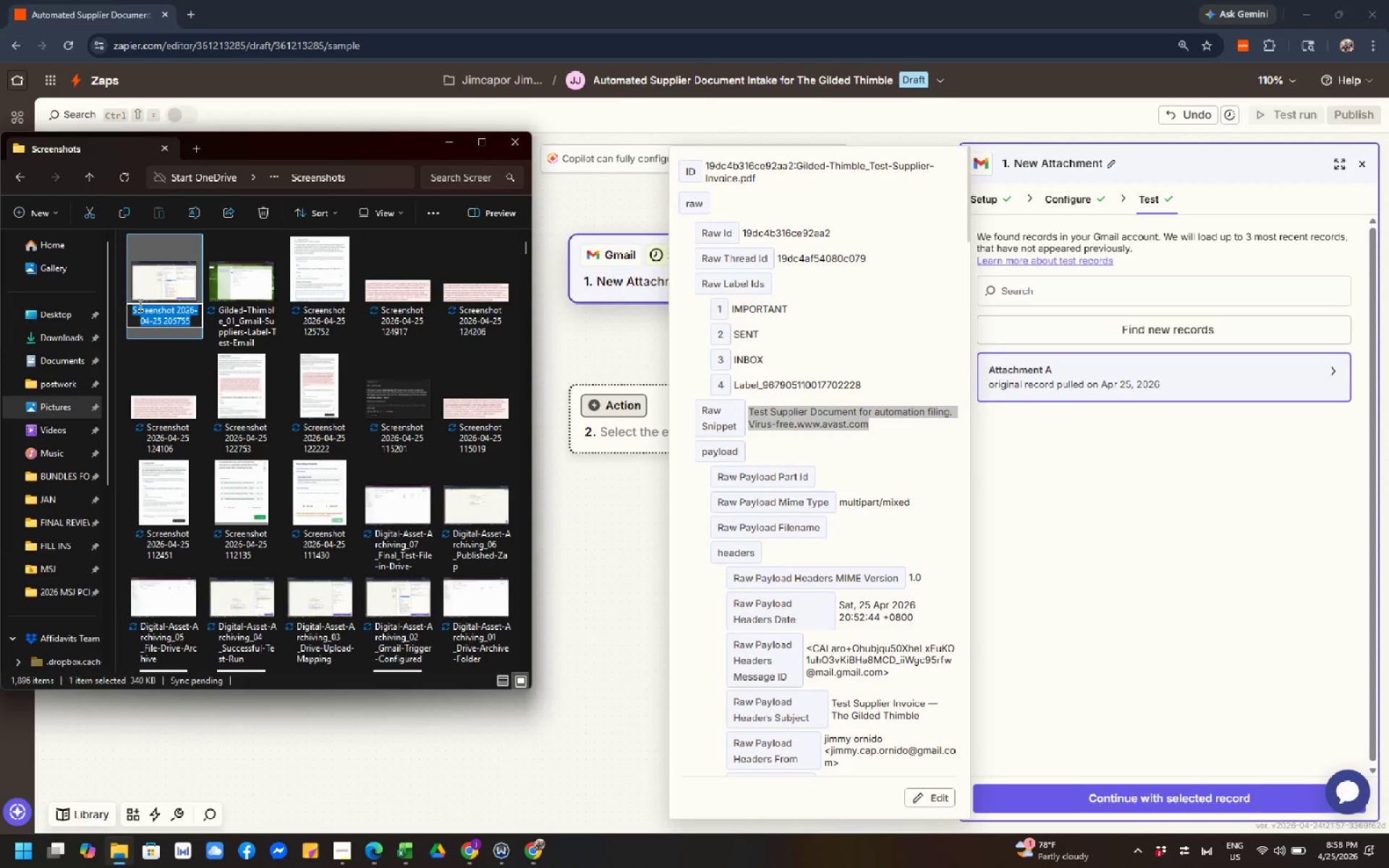 
key(Control+V)
 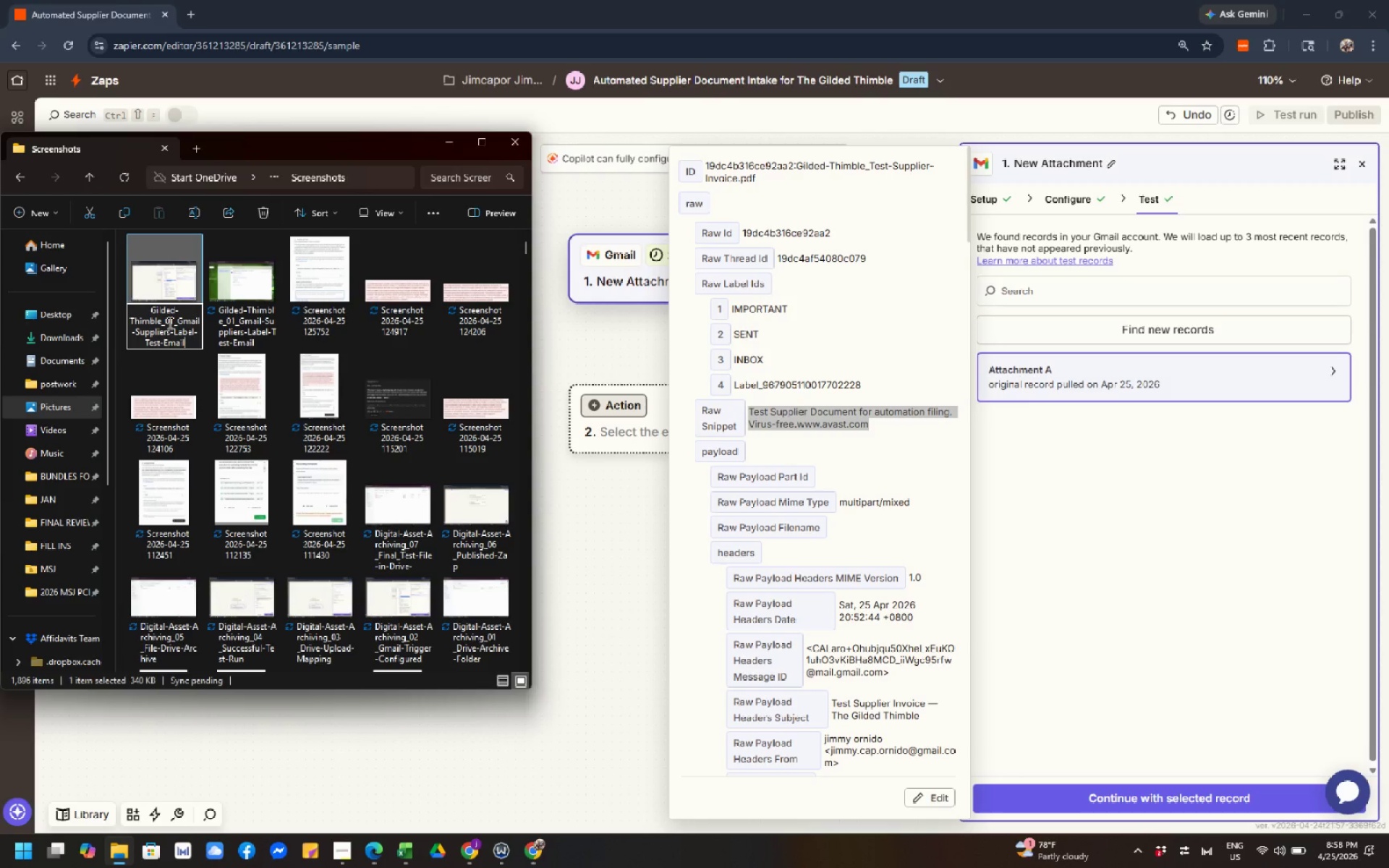 
left_click([172, 323])
 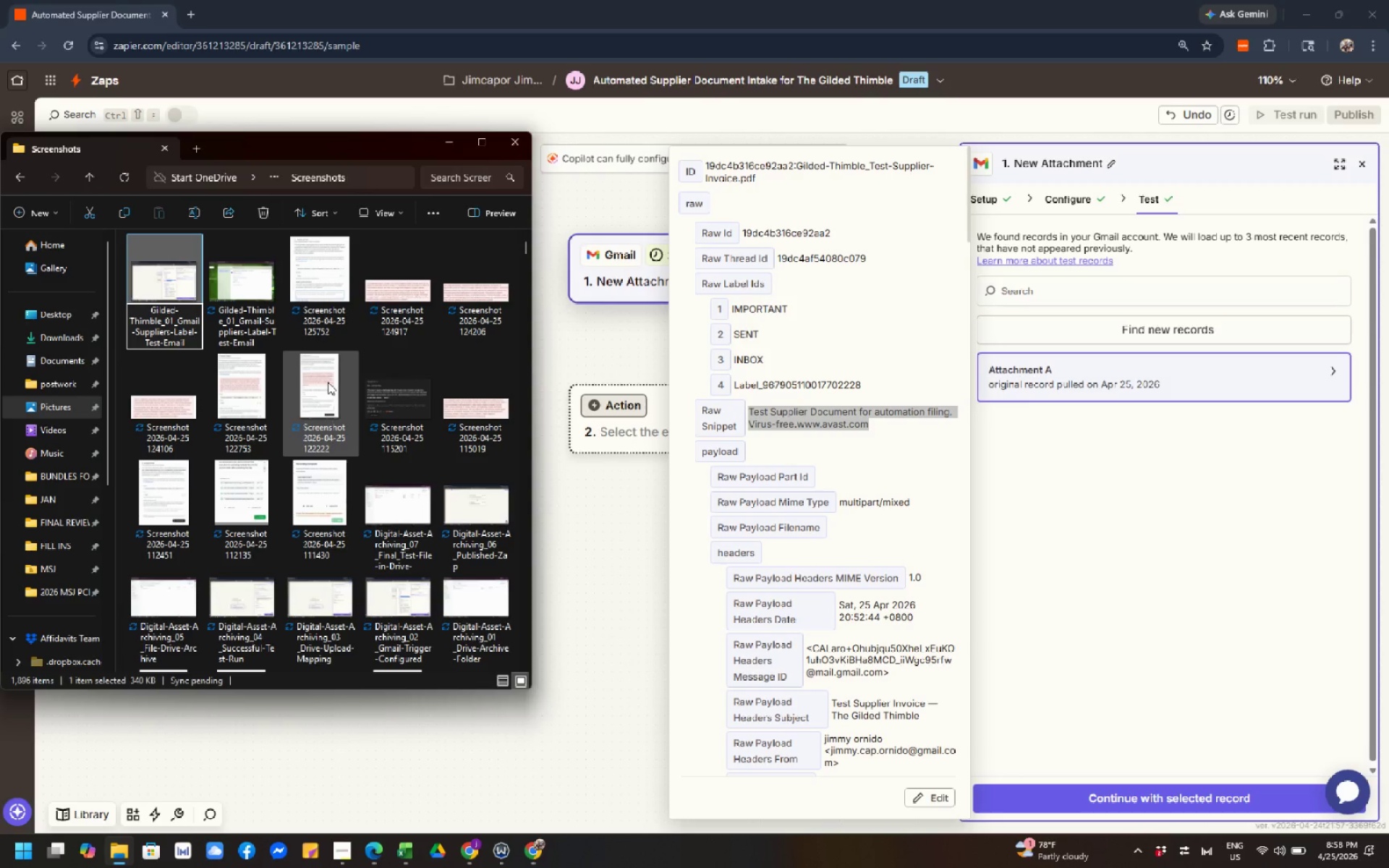 
key(Backspace)
 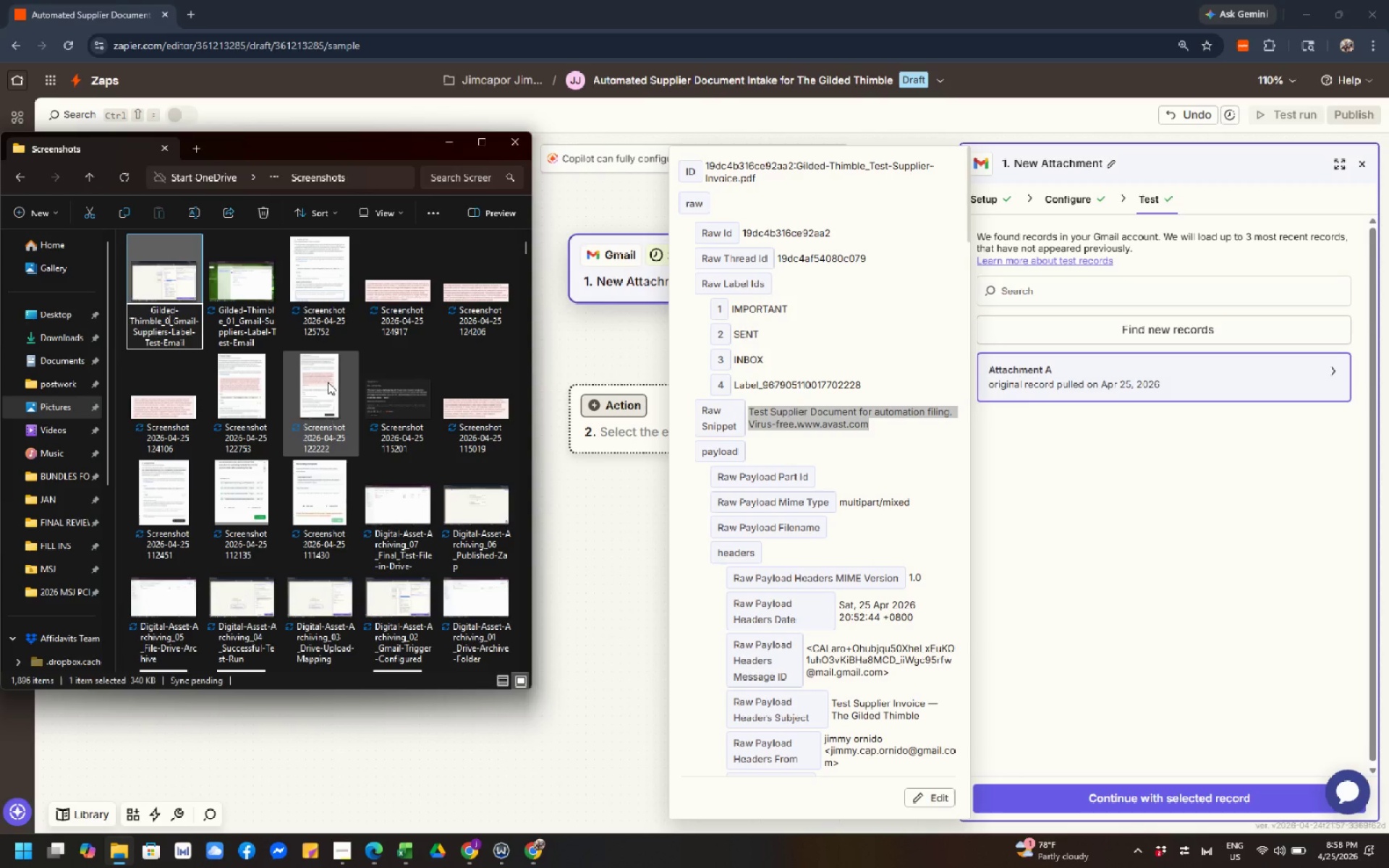 
key(Numpad2)
 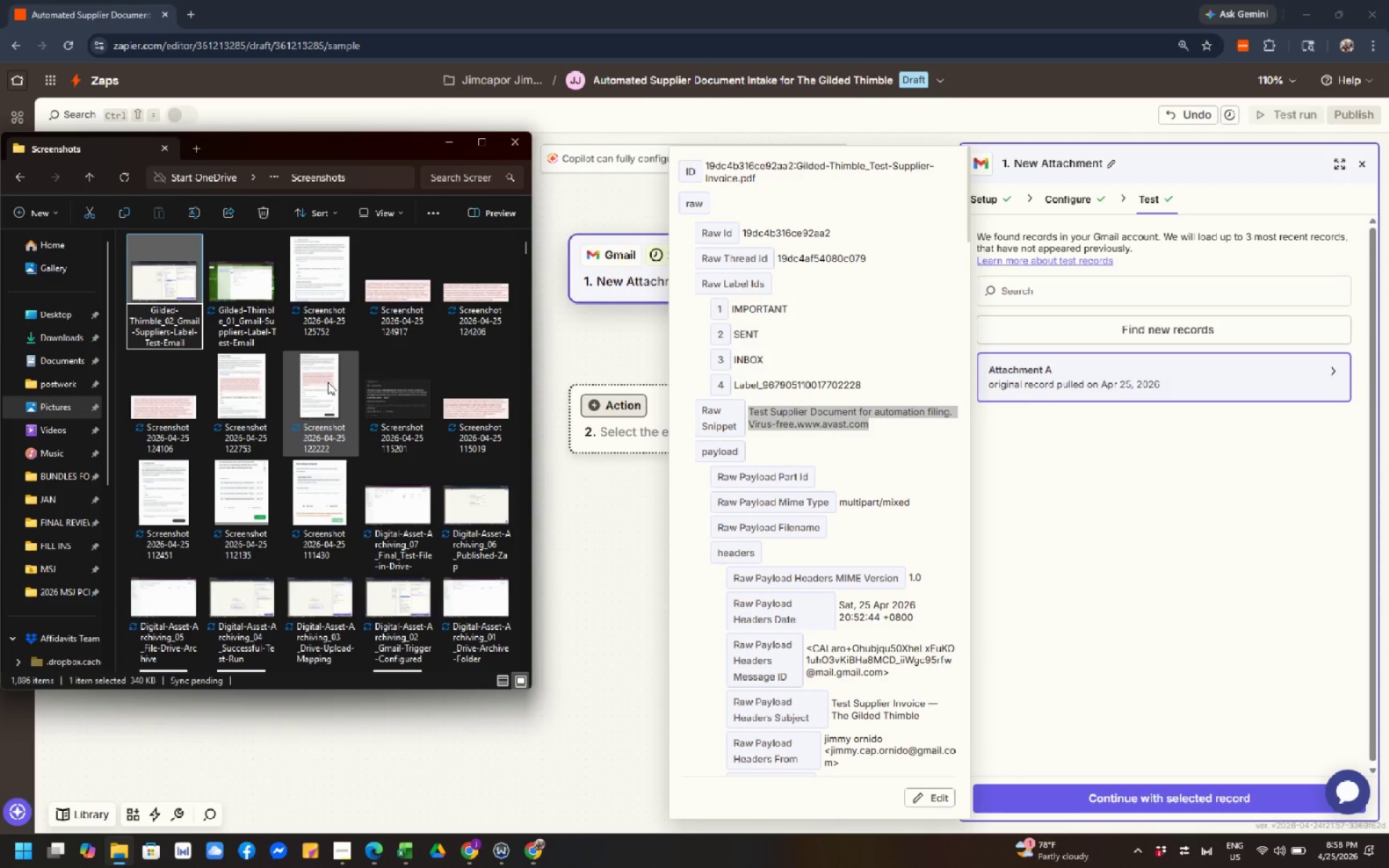 
key(ArrowRight)
 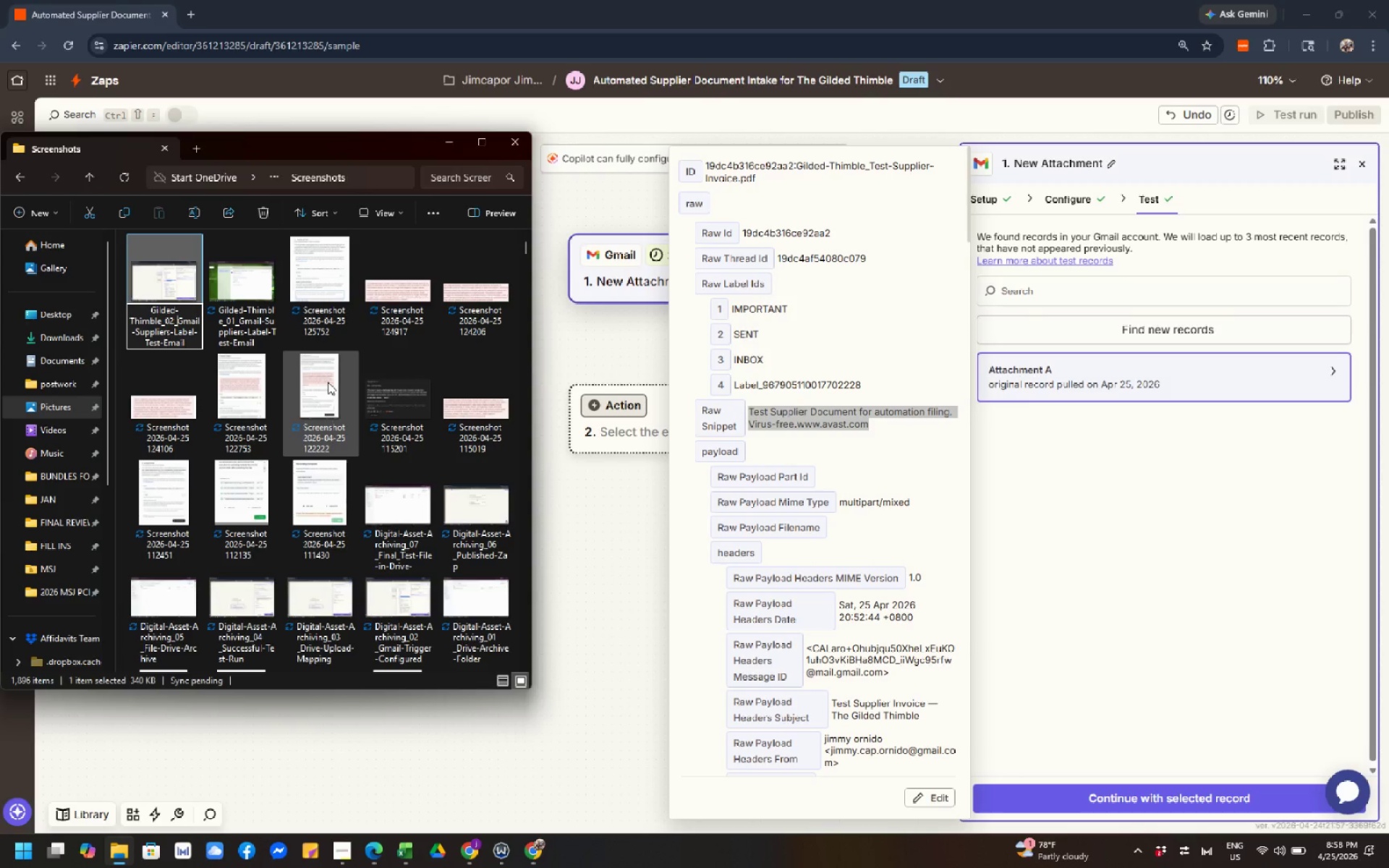 
key(Control+Shift+ArrowRight)
 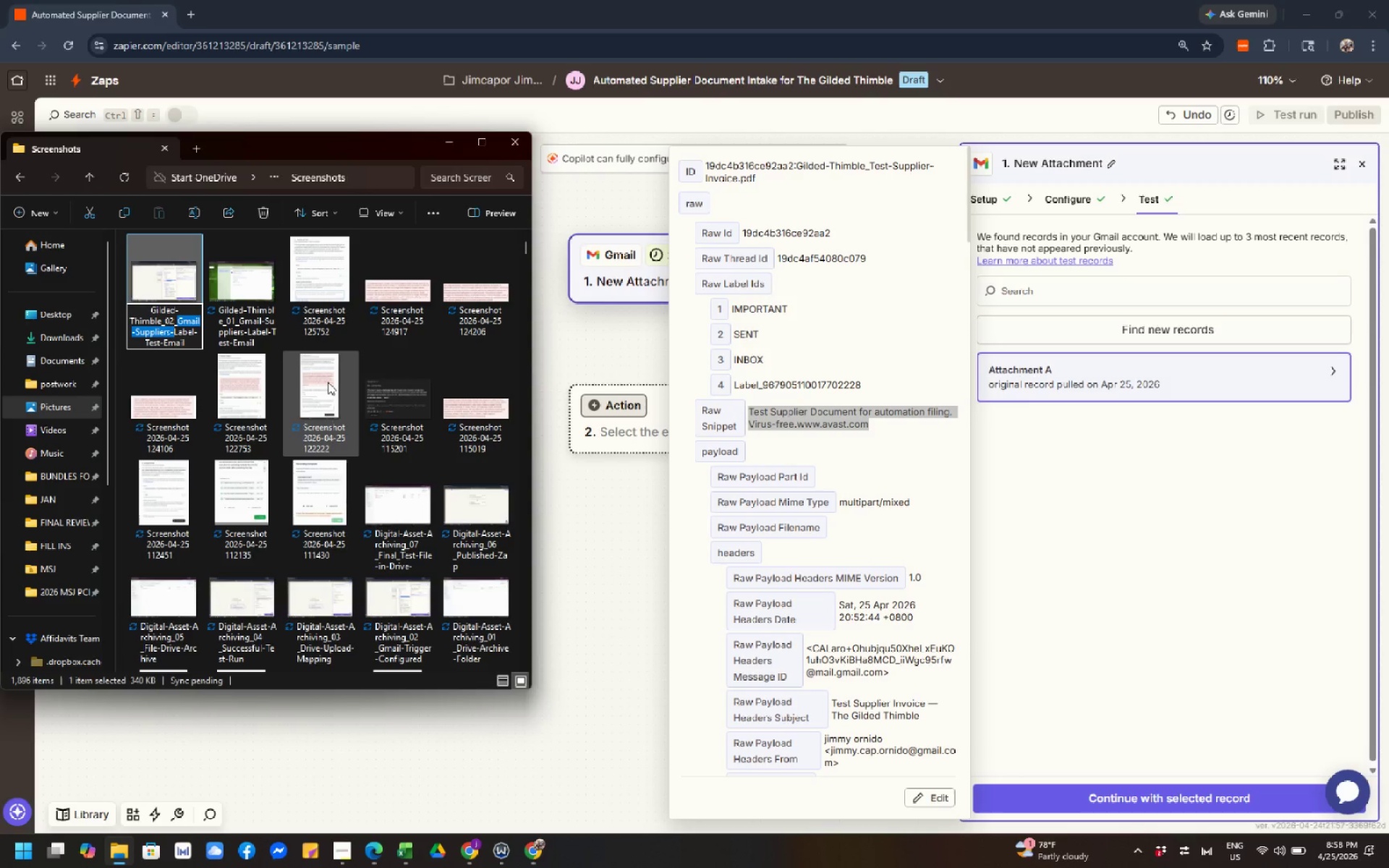 
key(Control+Shift+ArrowRight)
 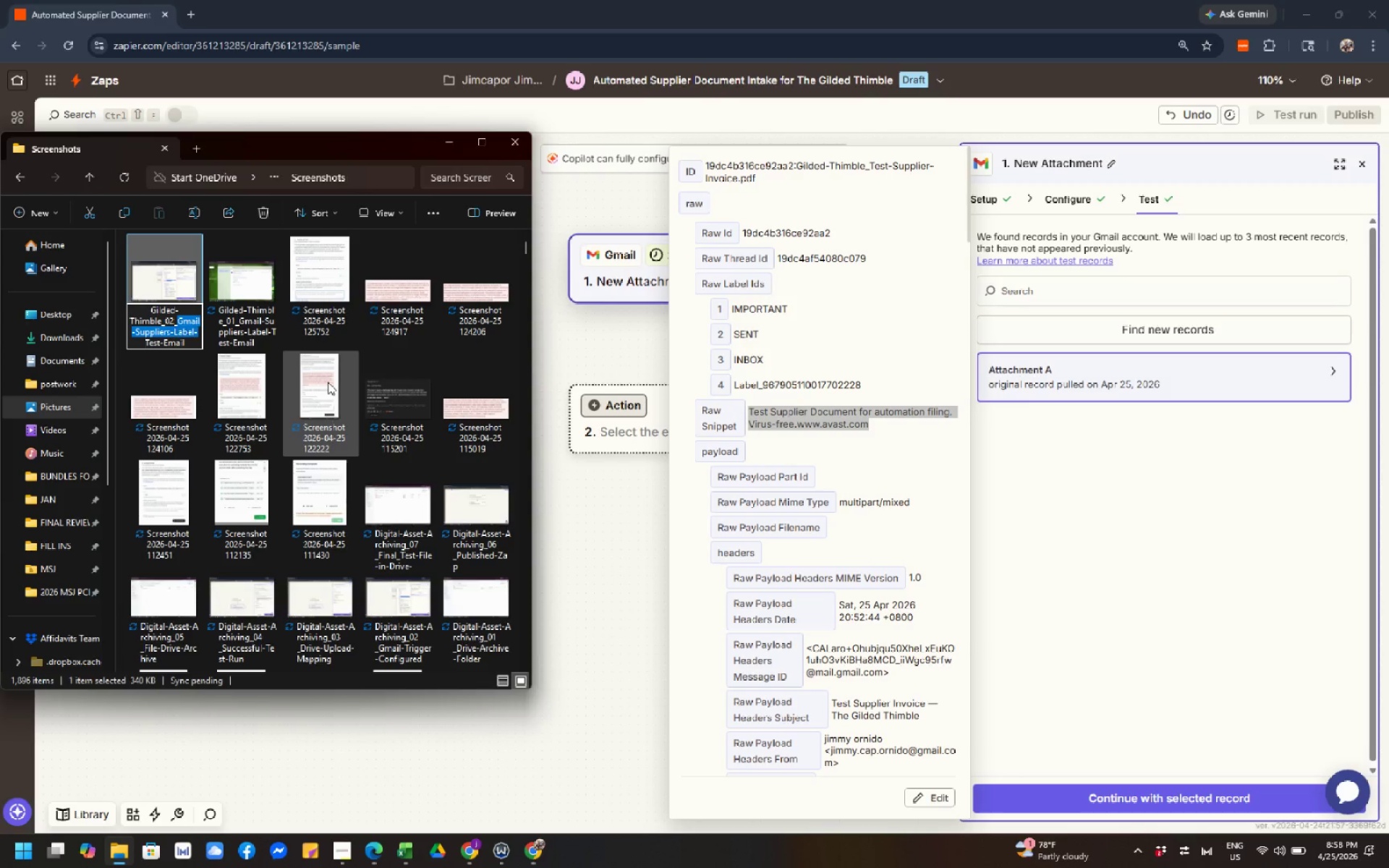 
key(Control+Shift+ArrowRight)
 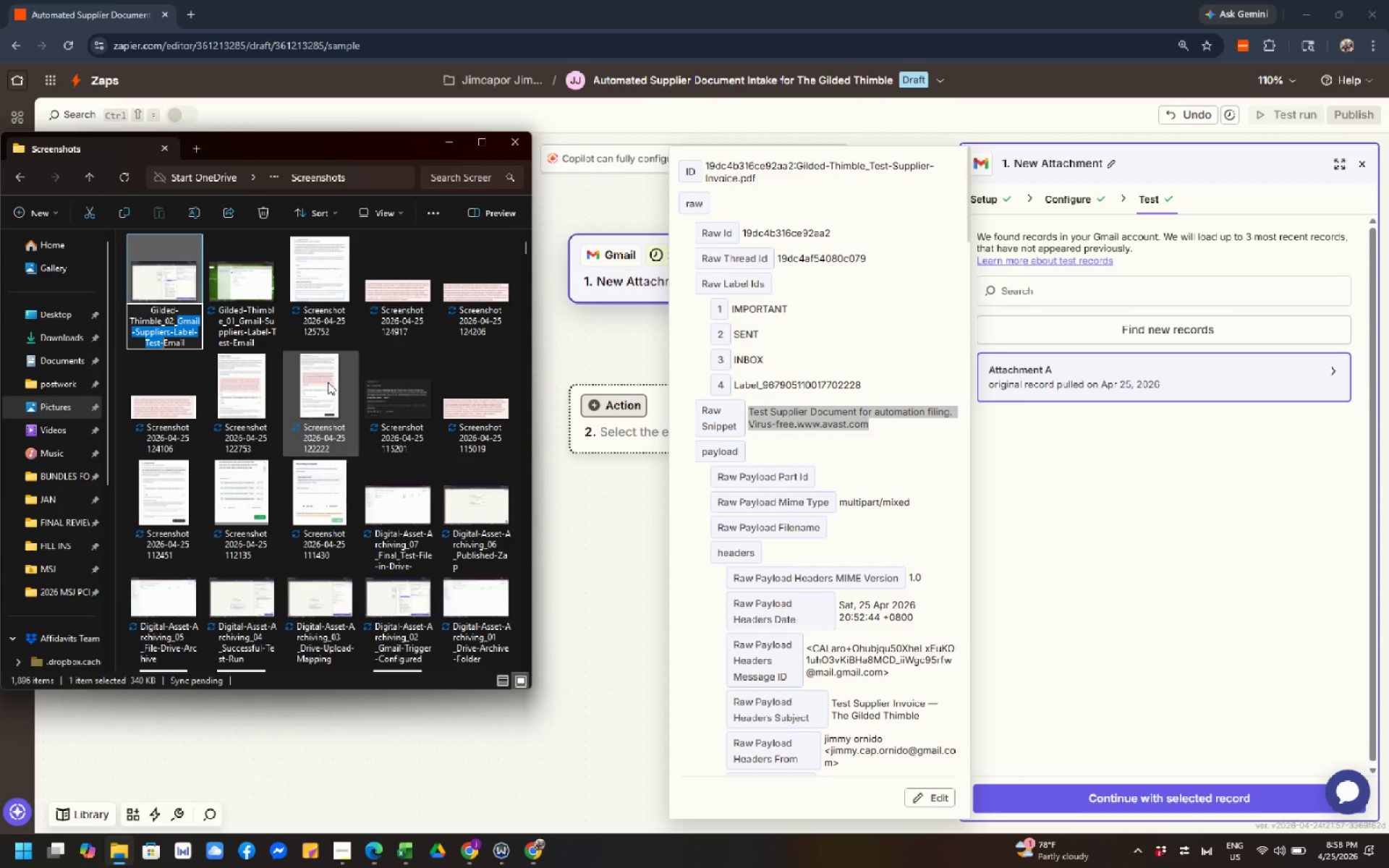 
key(Control+Shift+ArrowRight)
 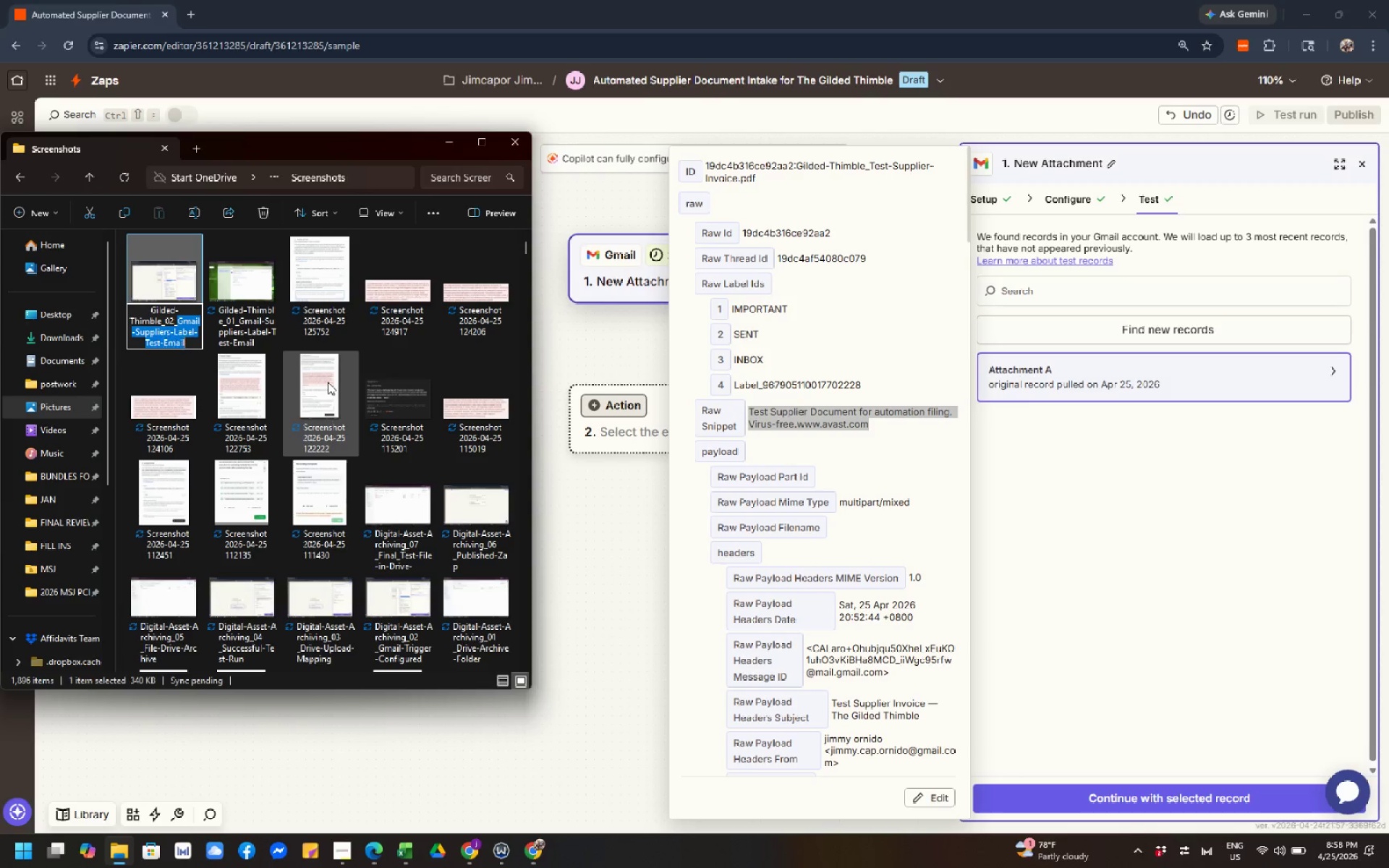 
key(Control+Shift+ArrowRight)
 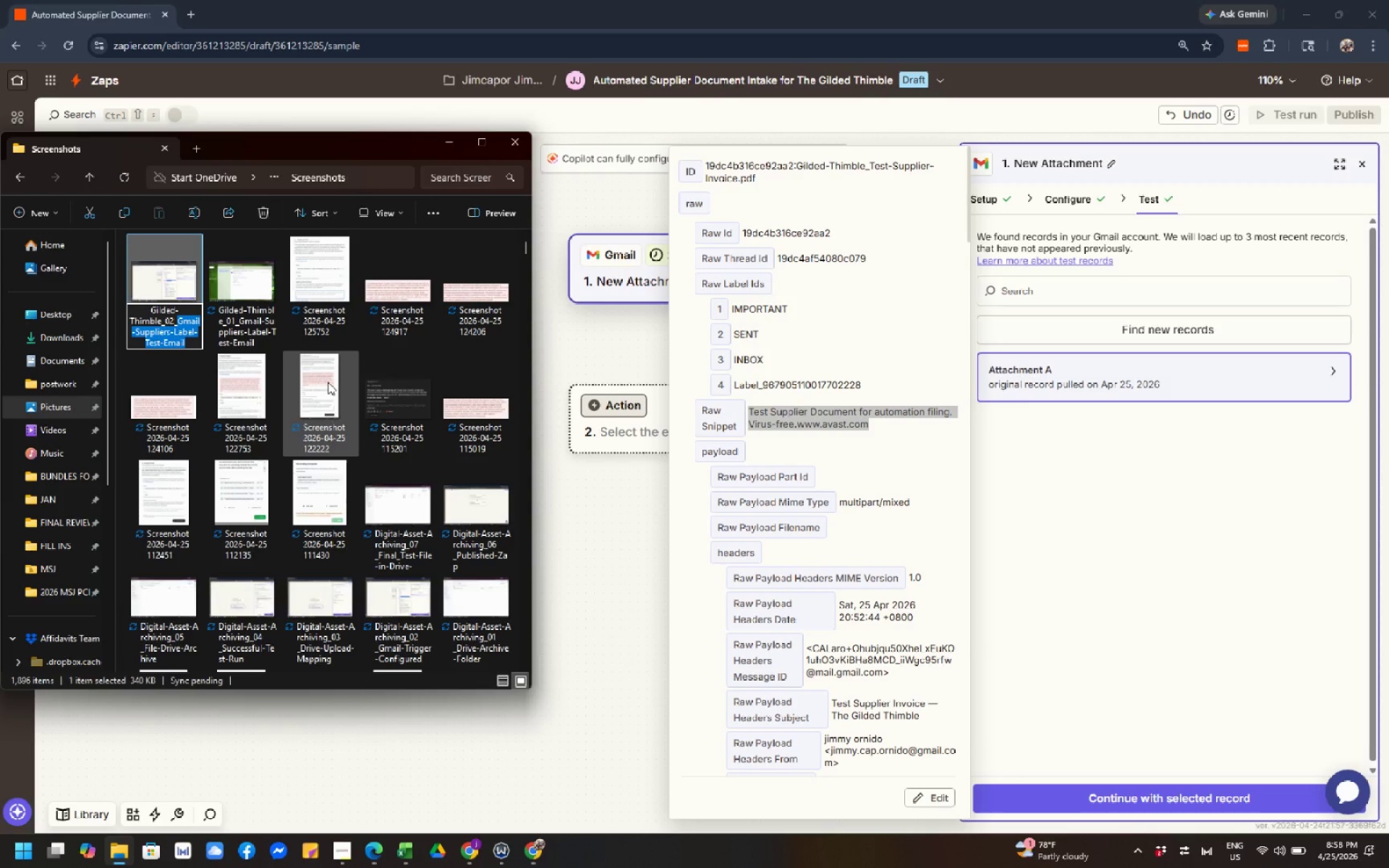 
type(Zapier)
 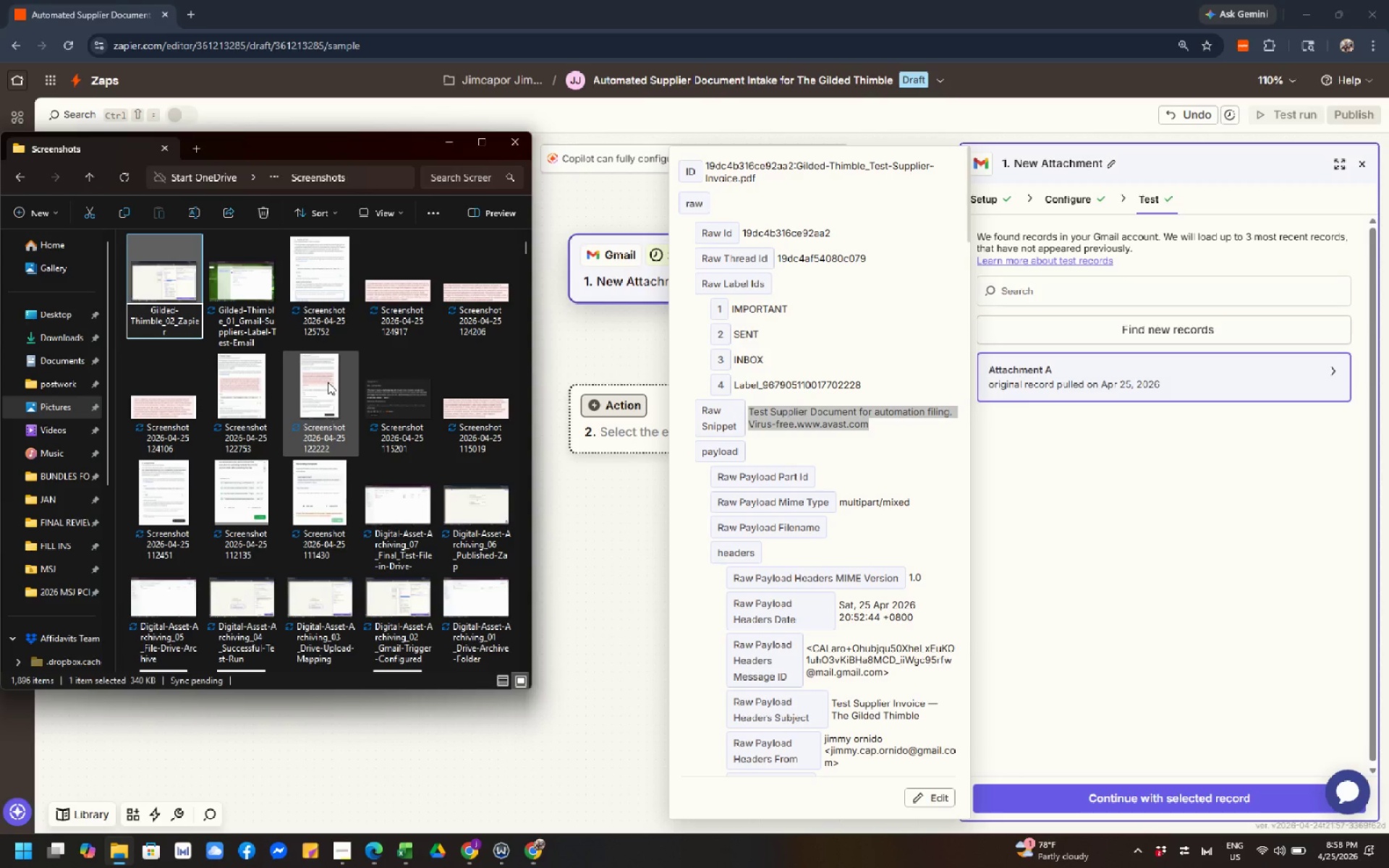 
type(-Trigger-Test-Record)
 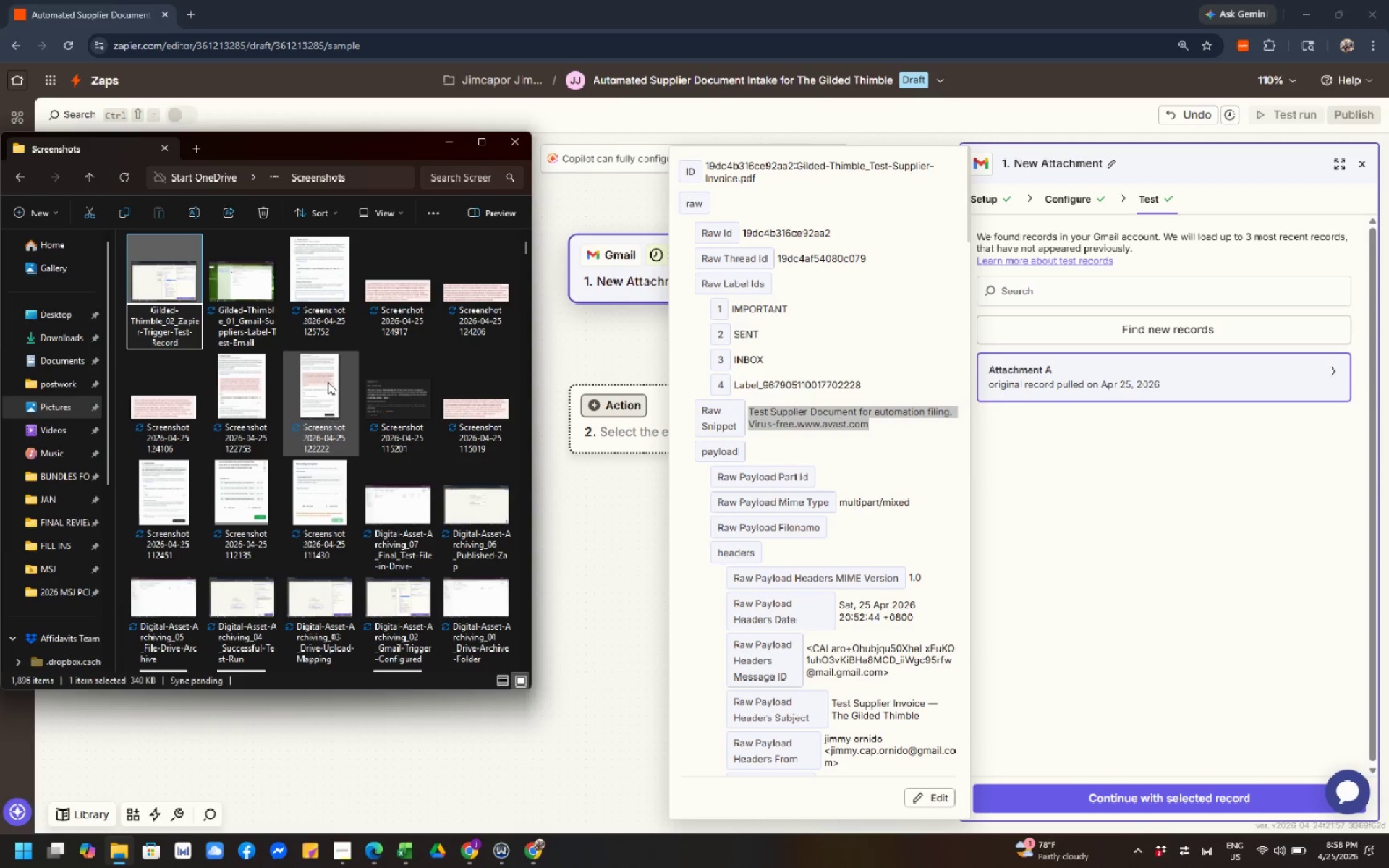 
left_click([276, 287])
 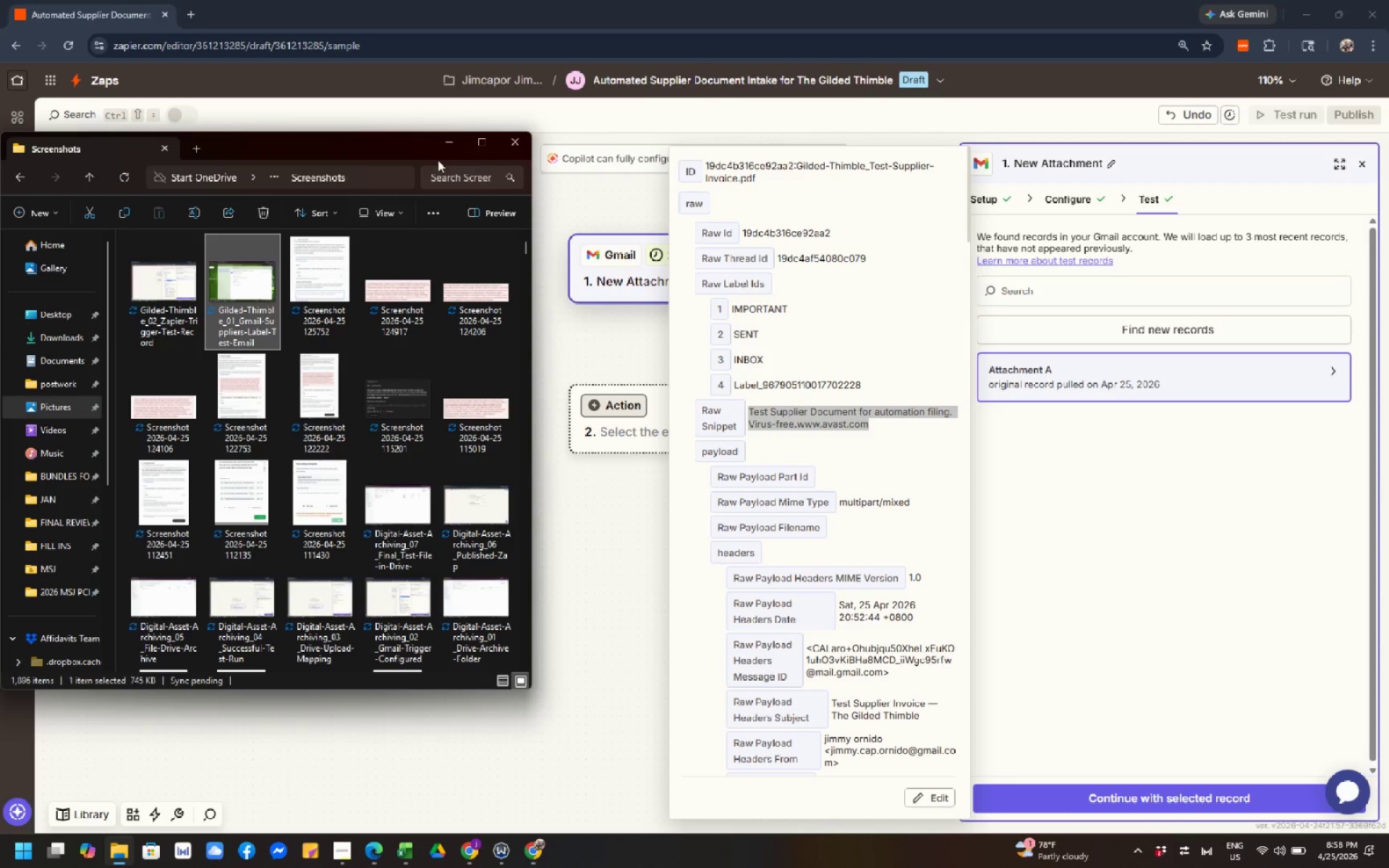 
left_click([444, 137])
 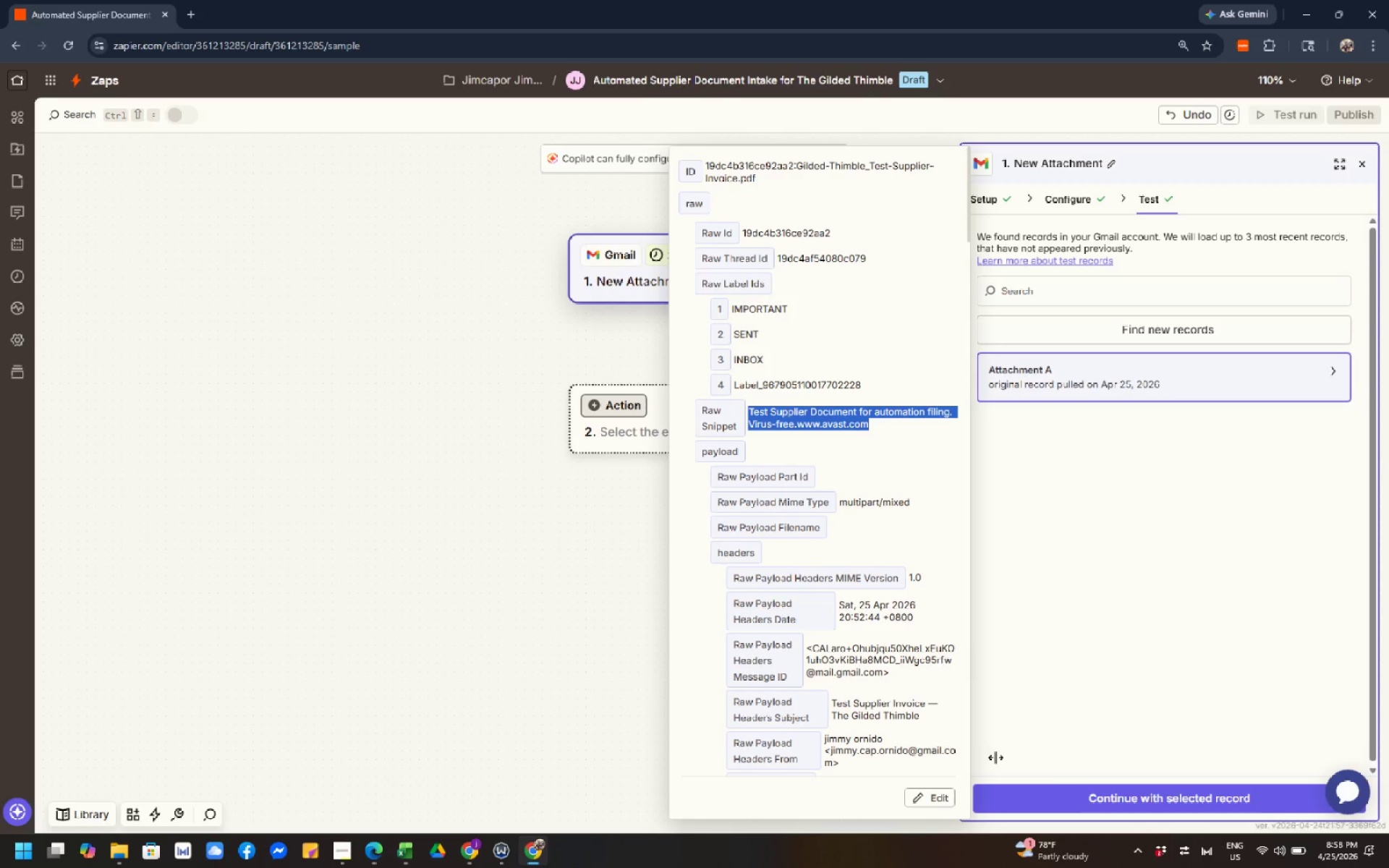 
left_click([1101, 807])
 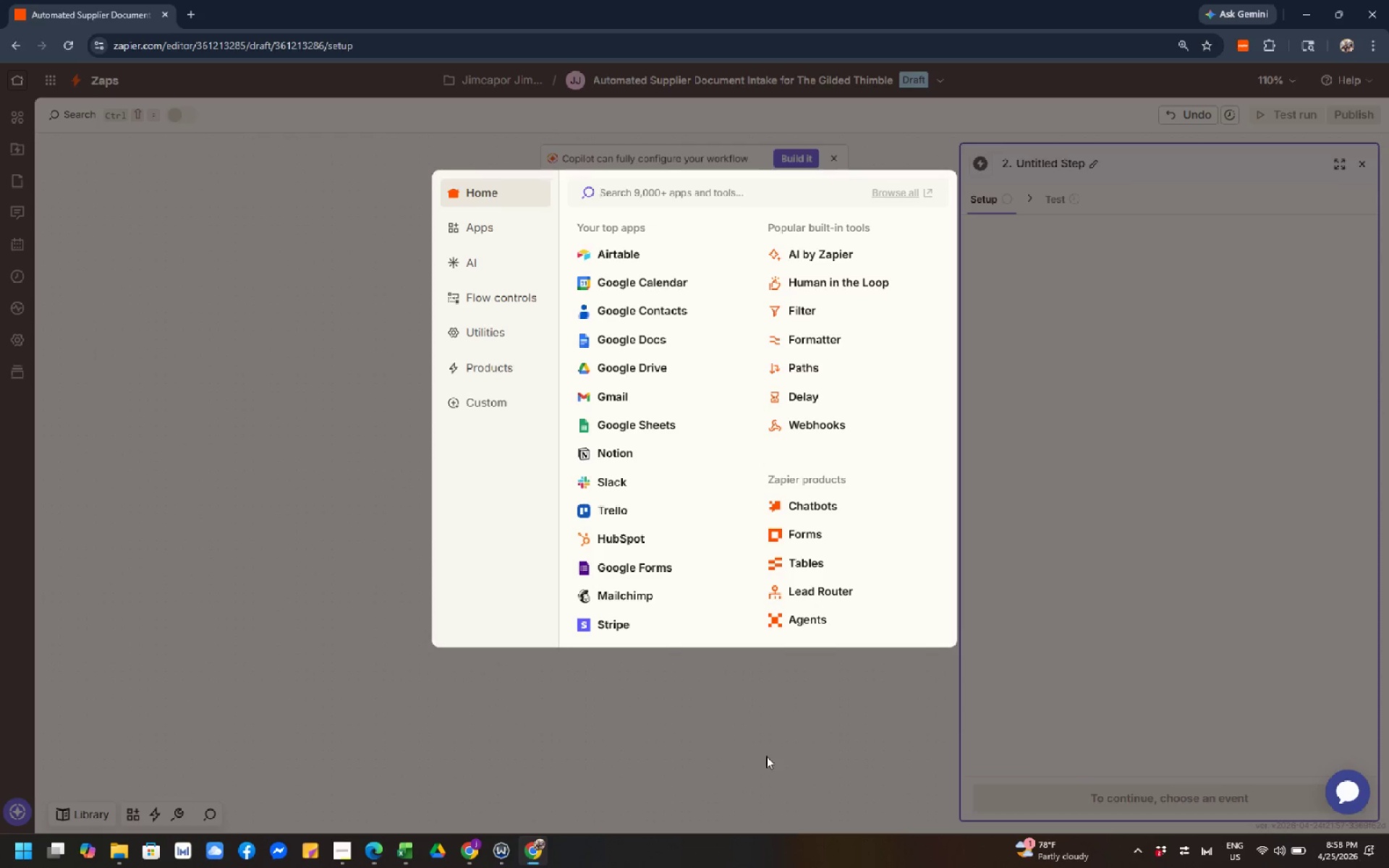 
wait(27.92)
 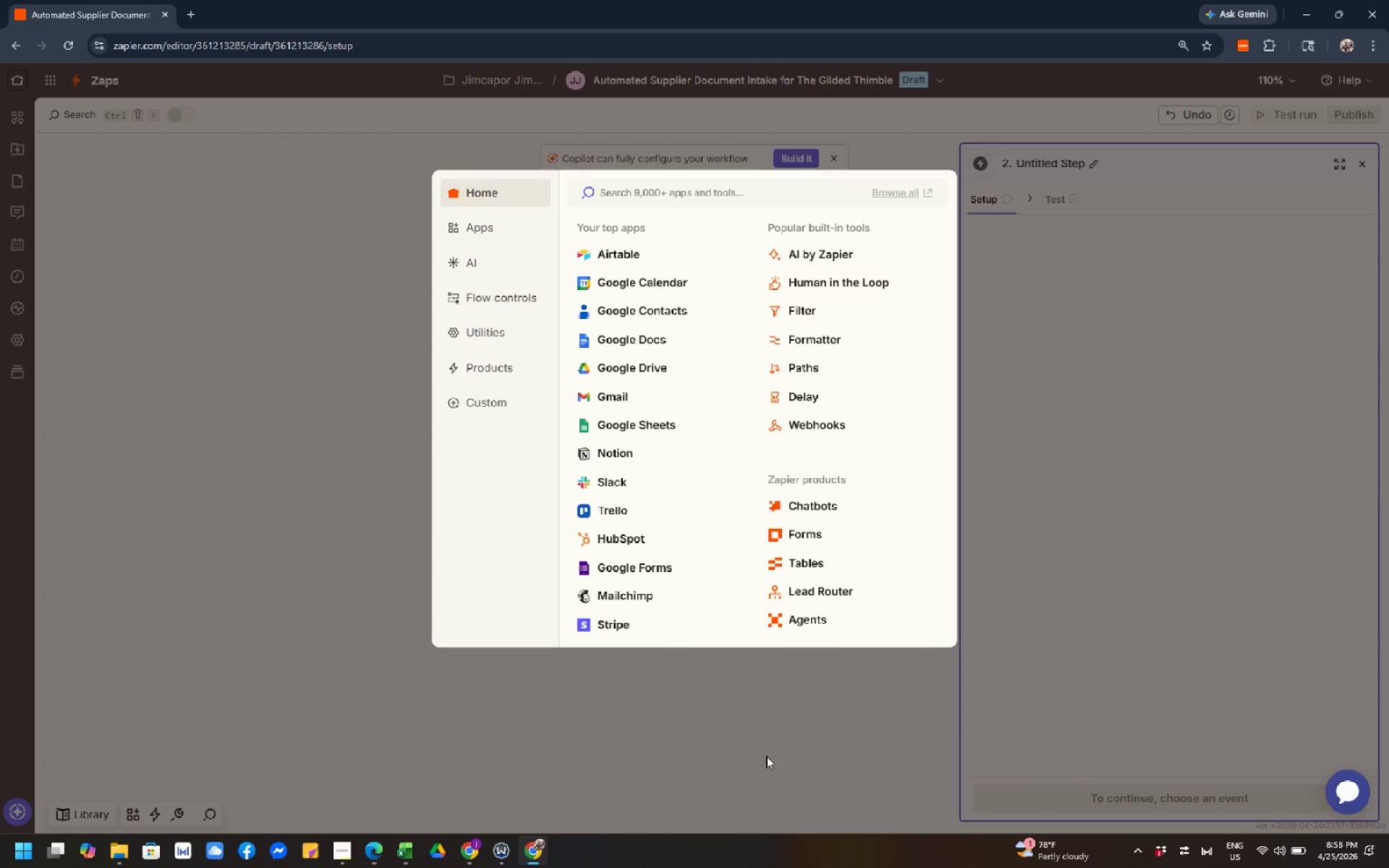 
left_click([673, 362])
 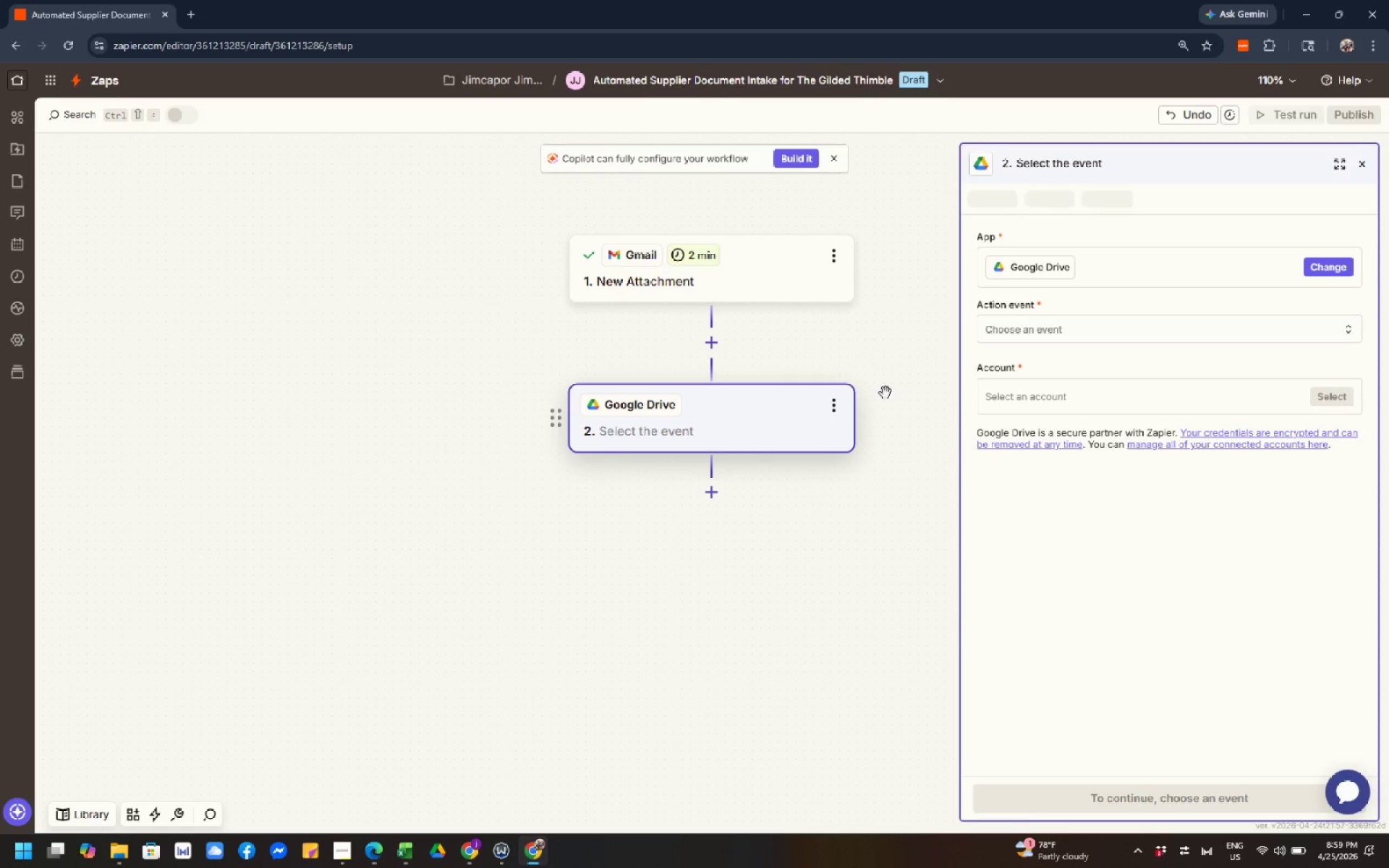 
left_click([1042, 327])
 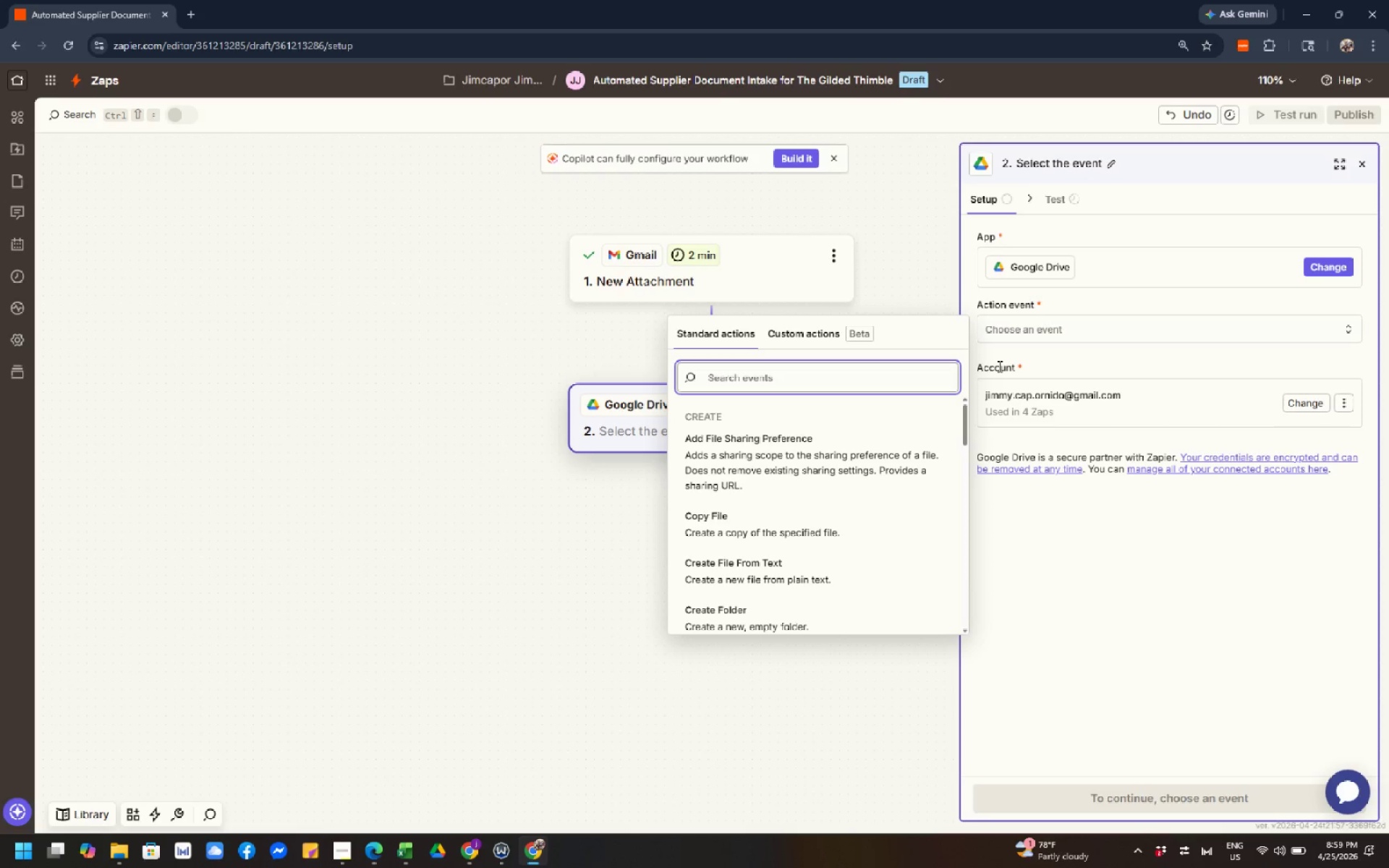 
wait(6.73)
 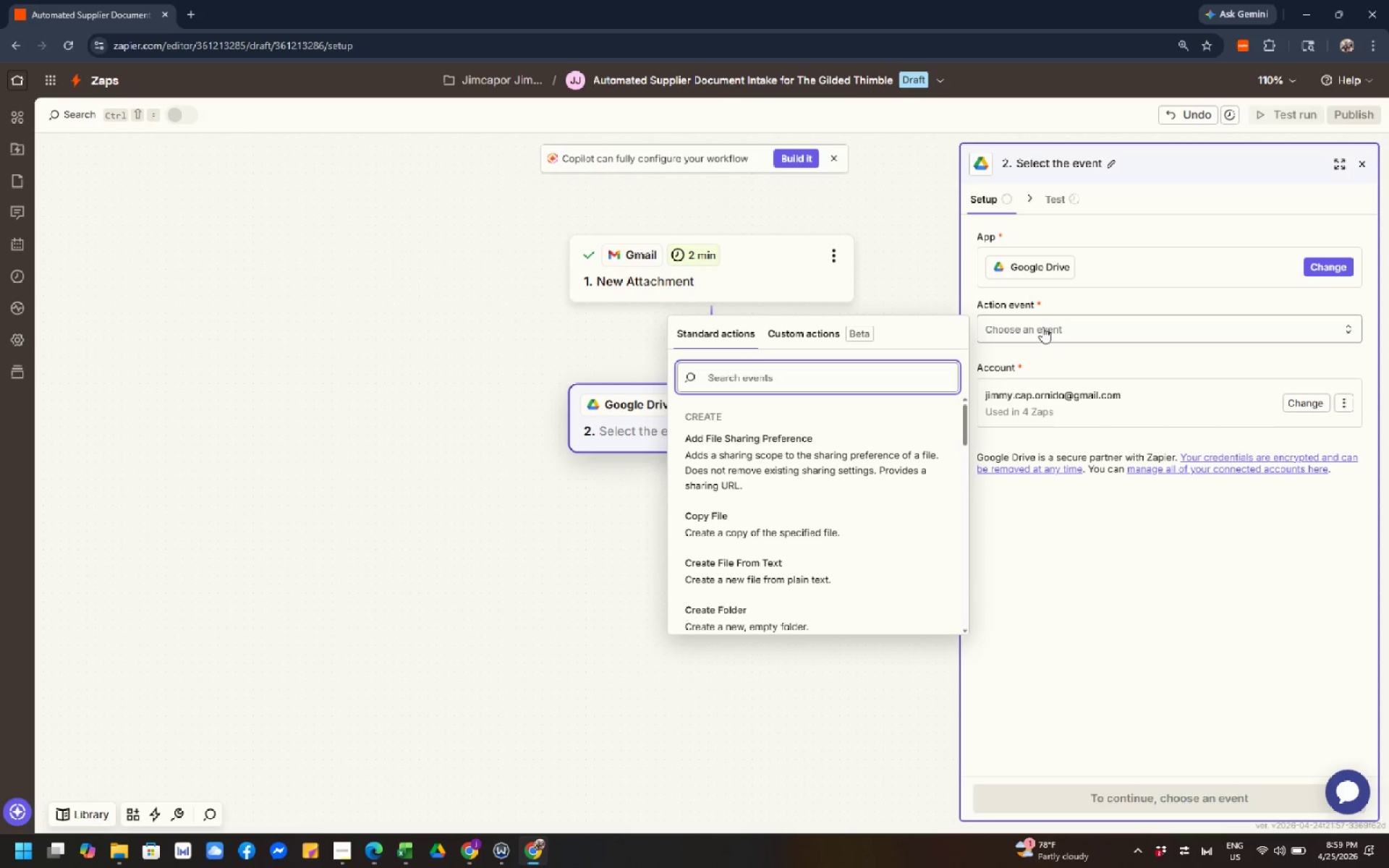 
left_click([794, 374])
 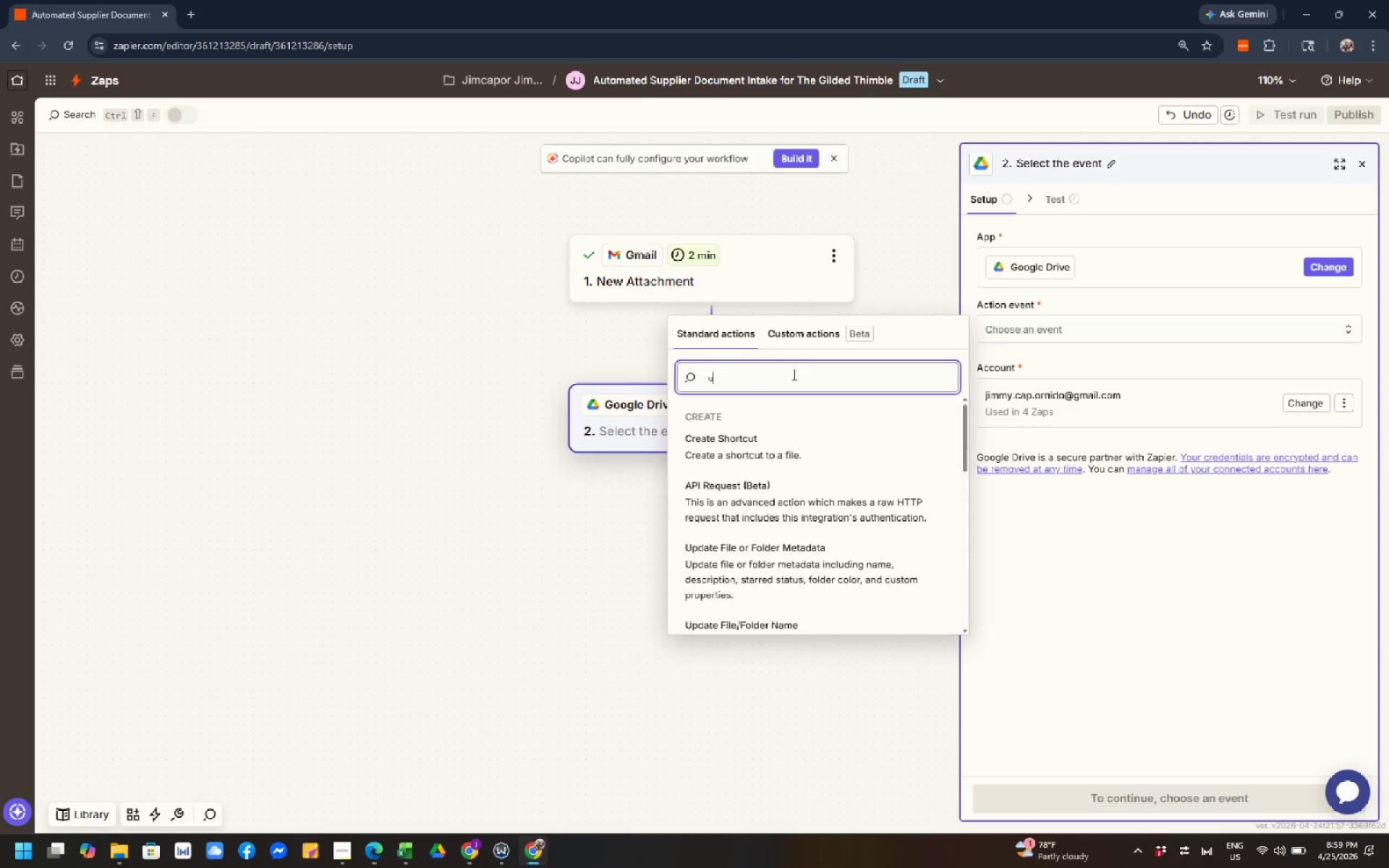 
type(upload)
 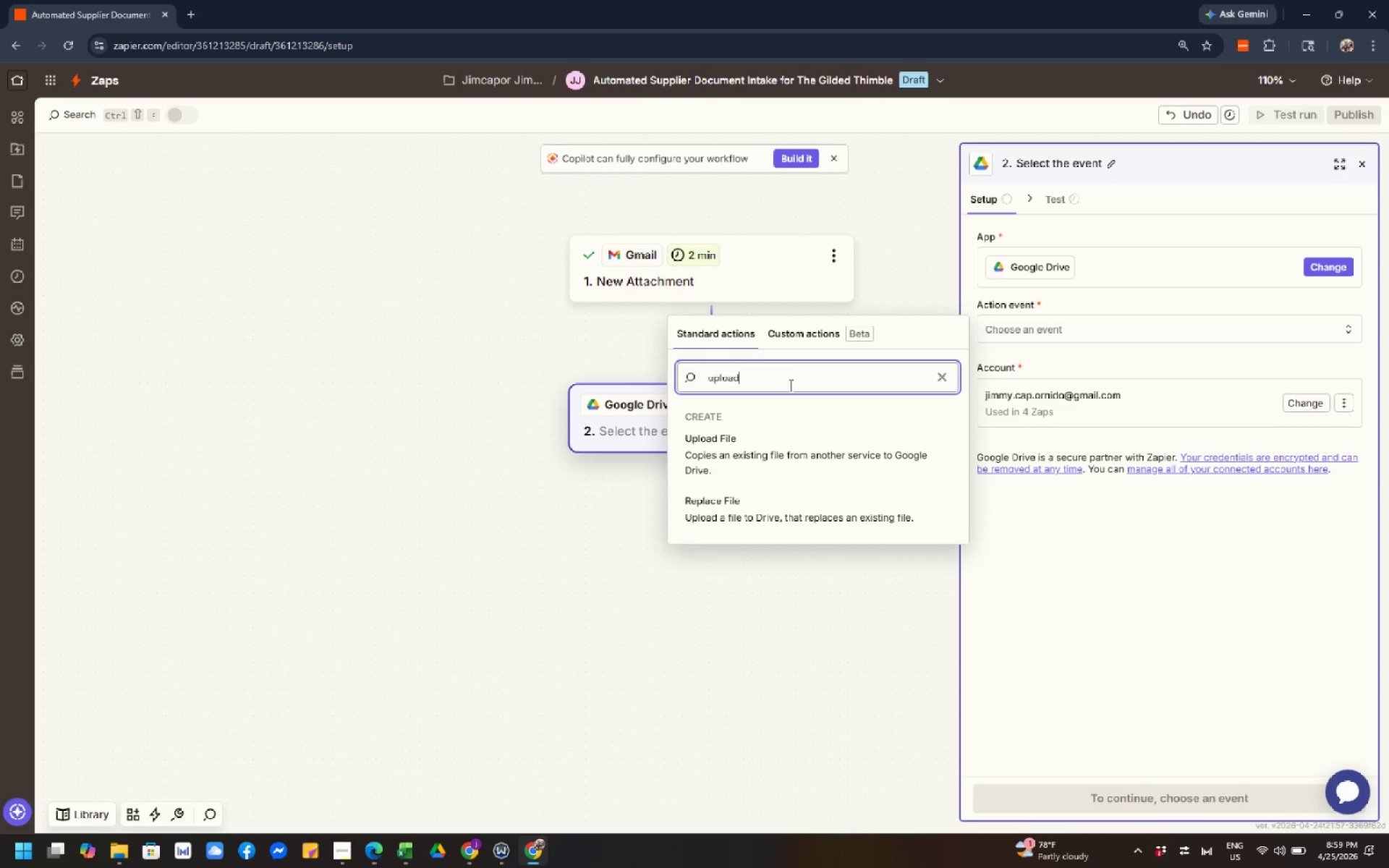 
left_click([795, 433])
 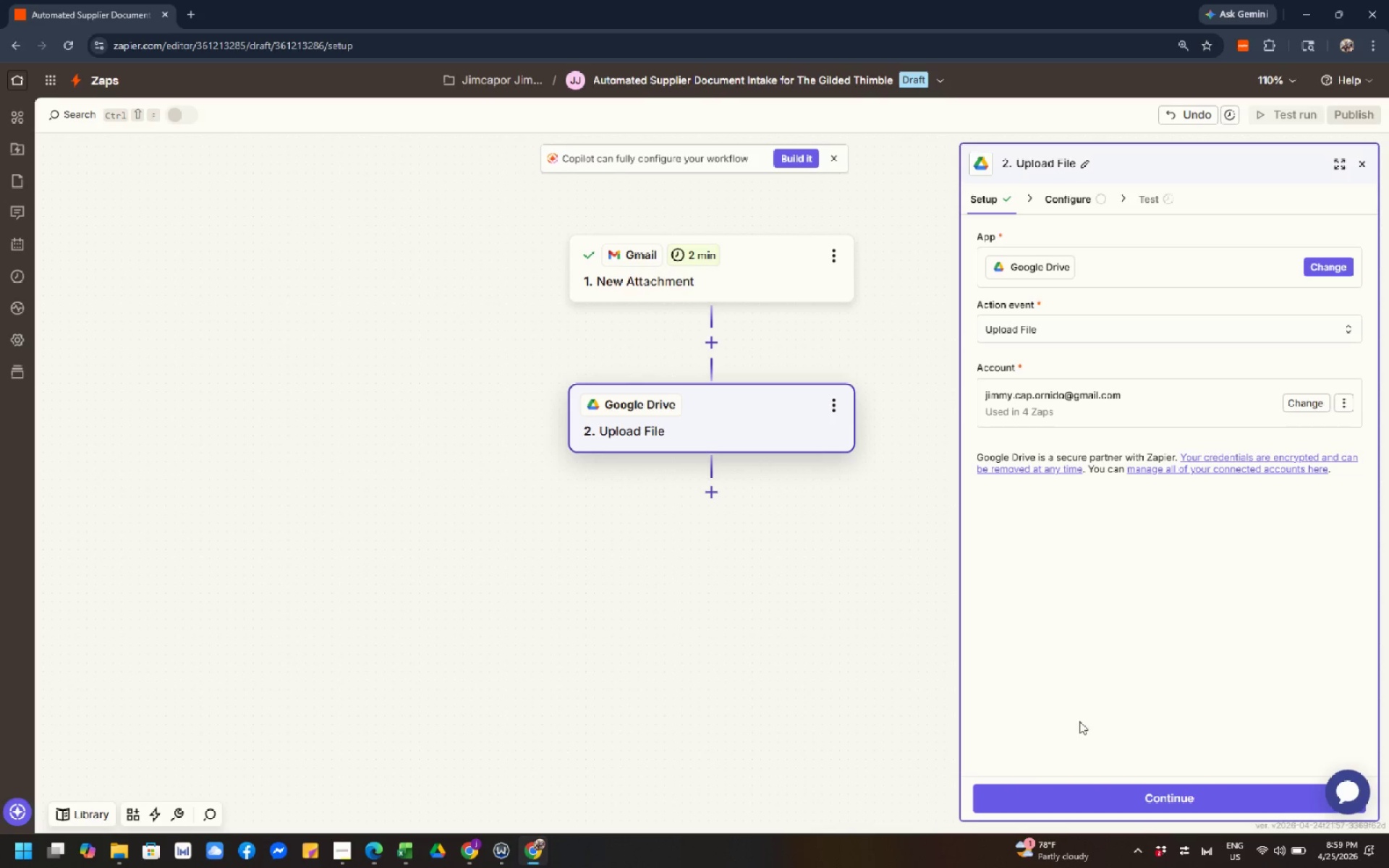 
left_click([1110, 797])
 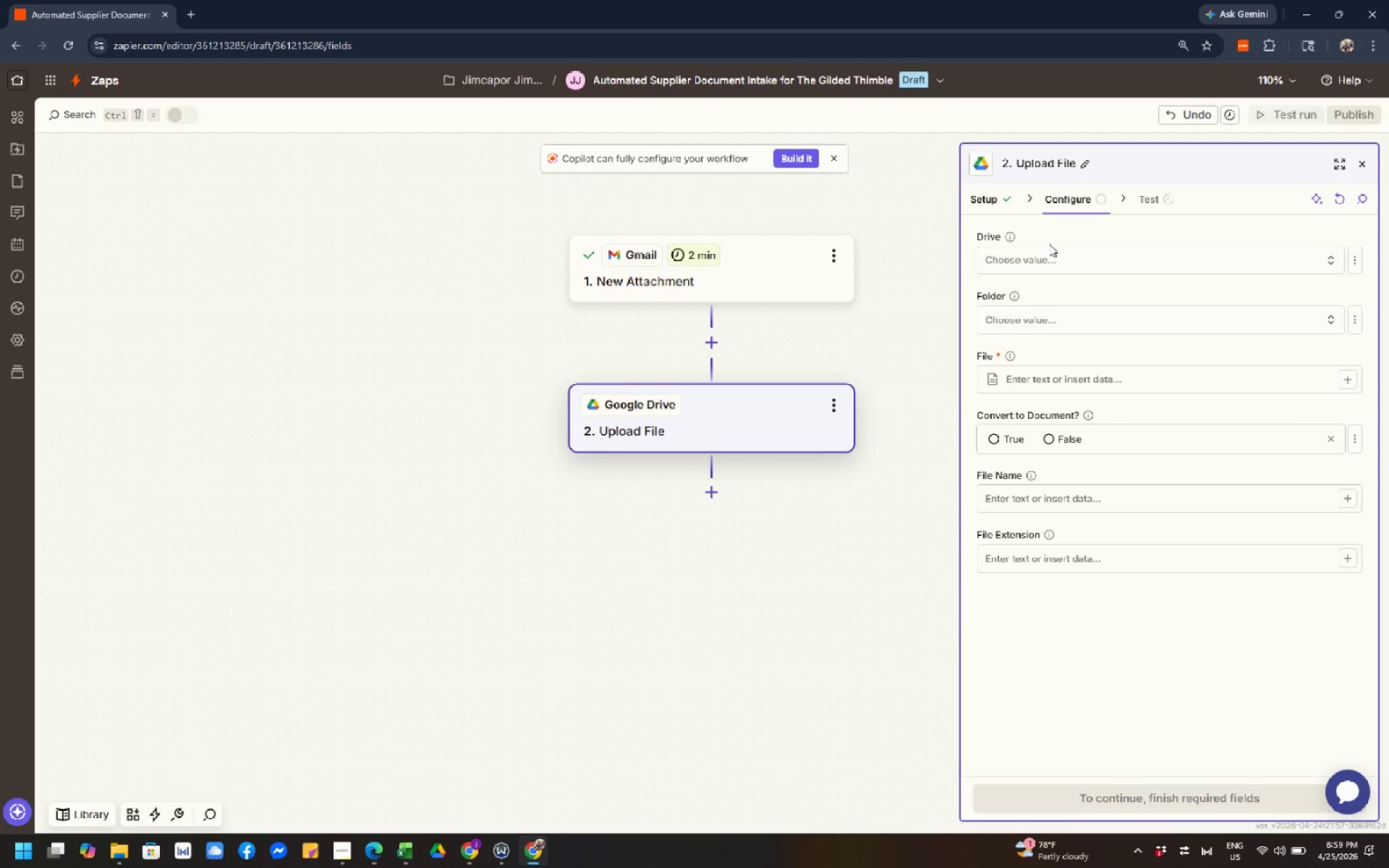 
left_click([1058, 251])
 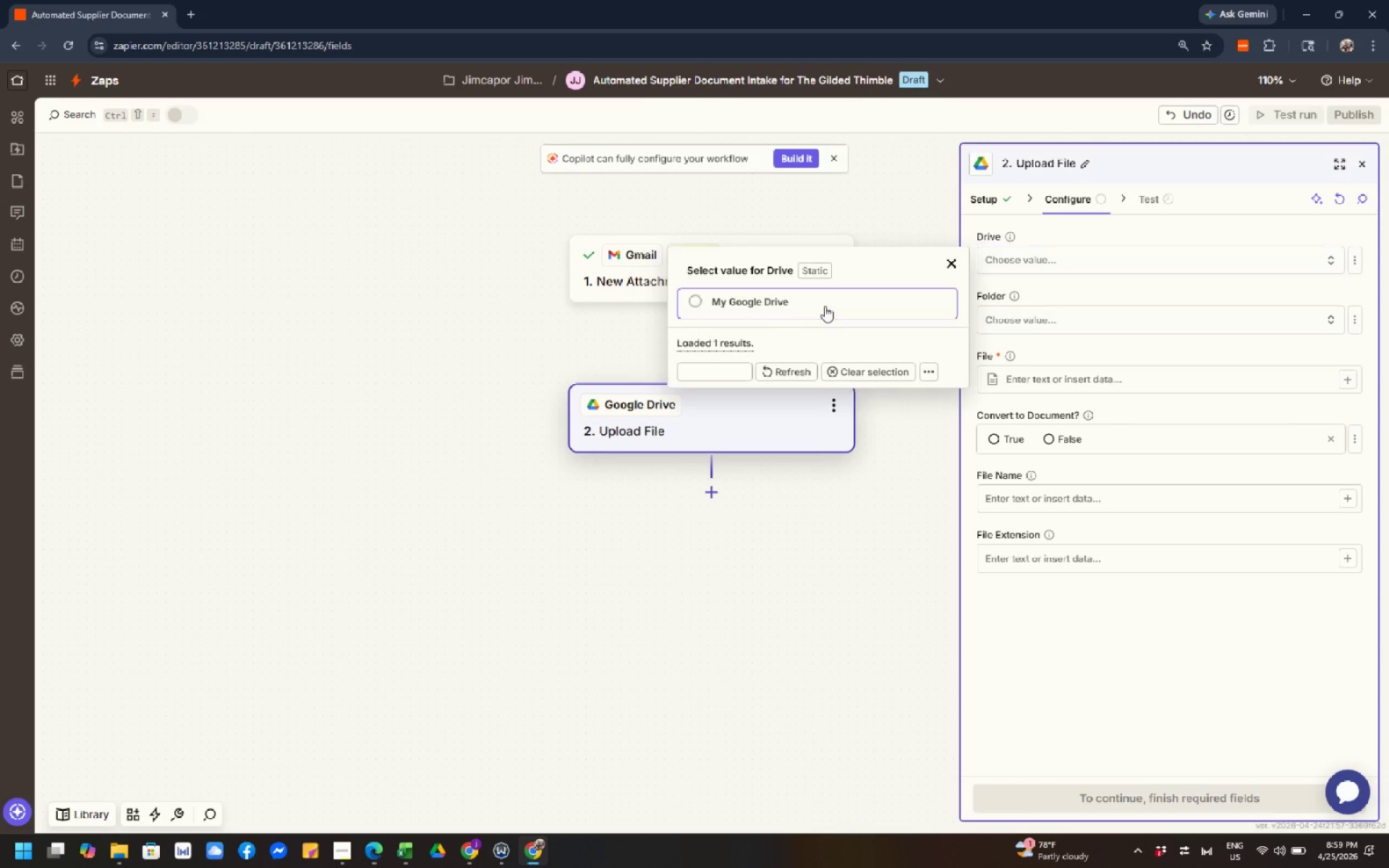 
left_click([749, 306])
 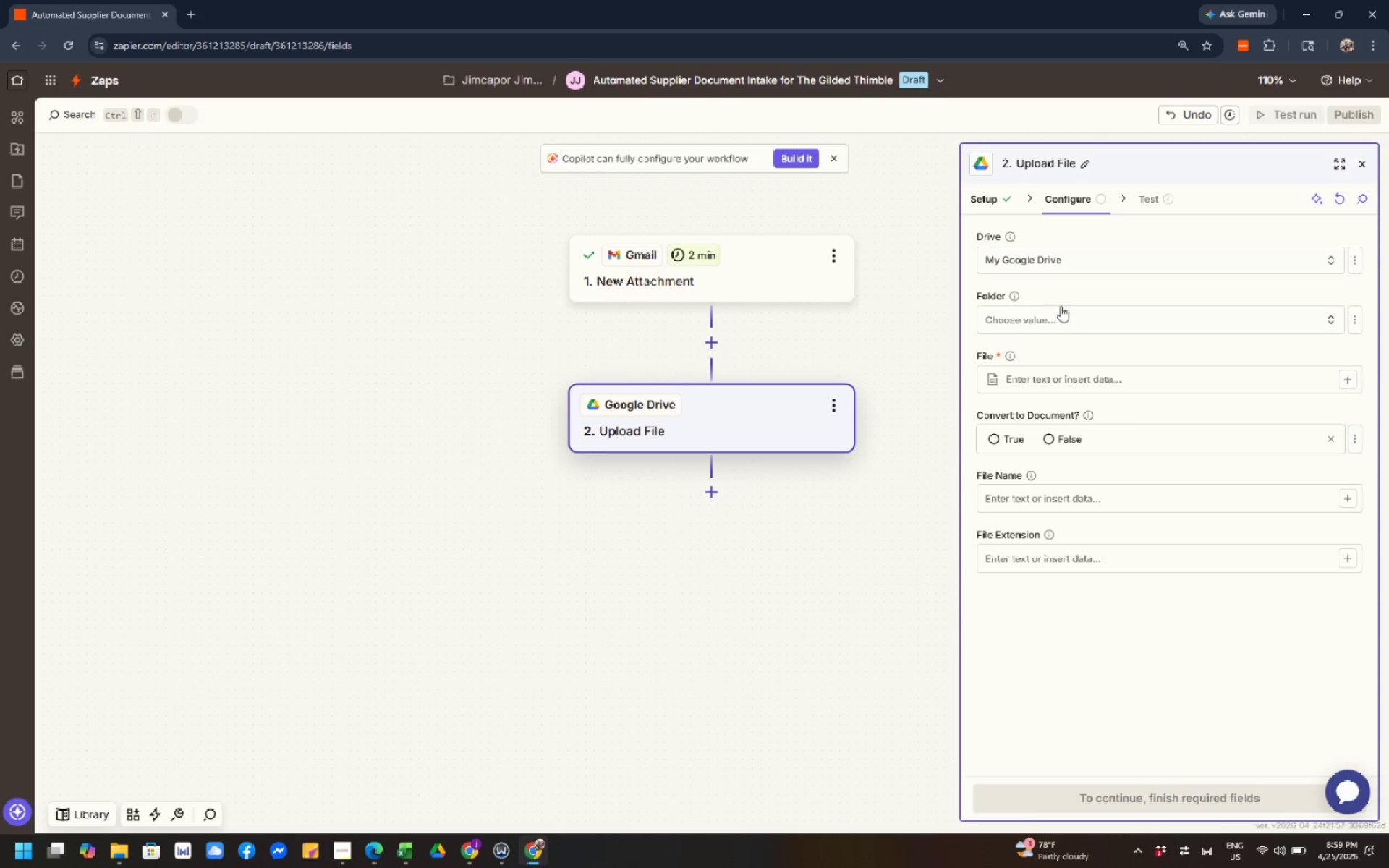 
left_click([1065, 313])
 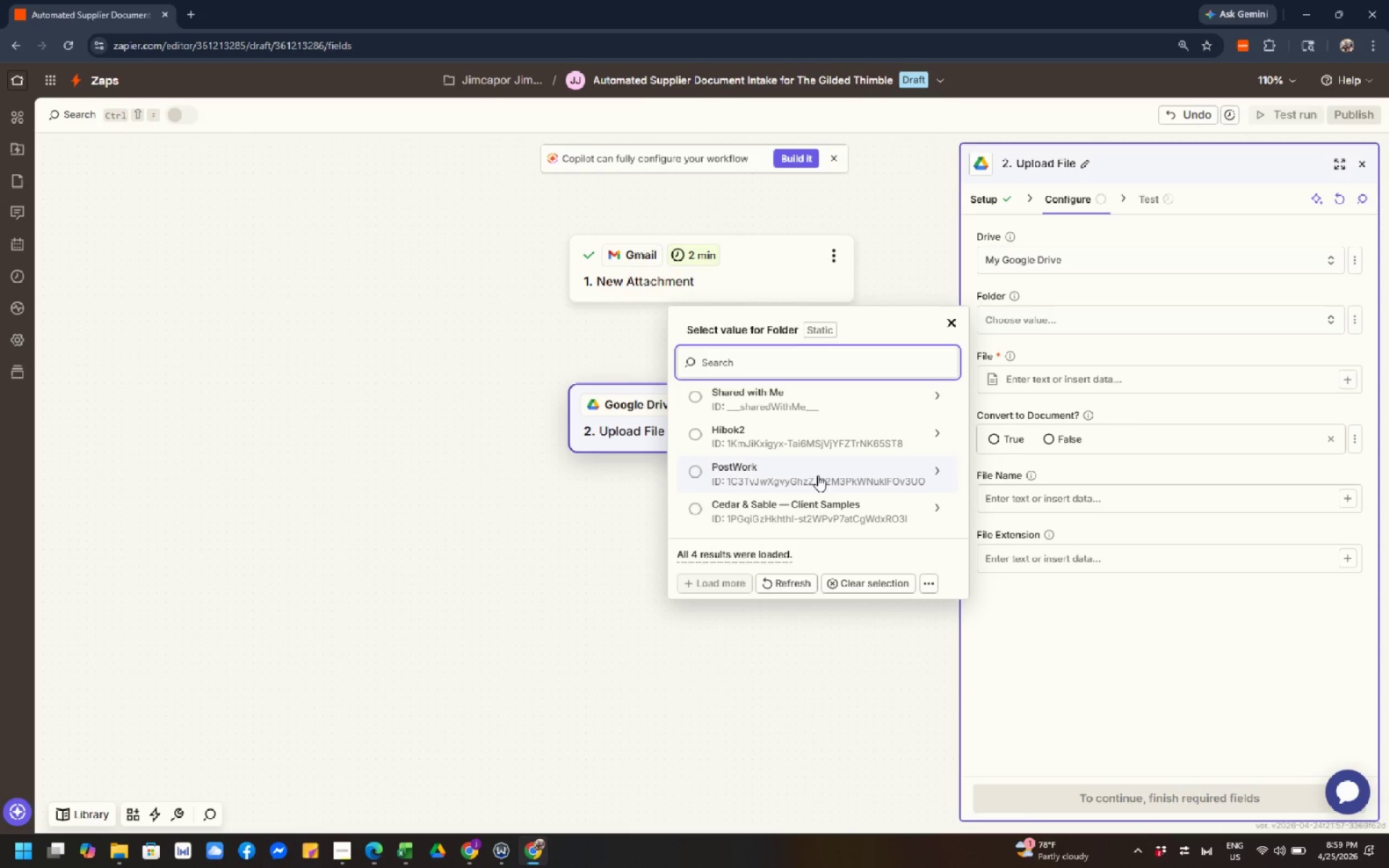 
left_click([934, 476])
 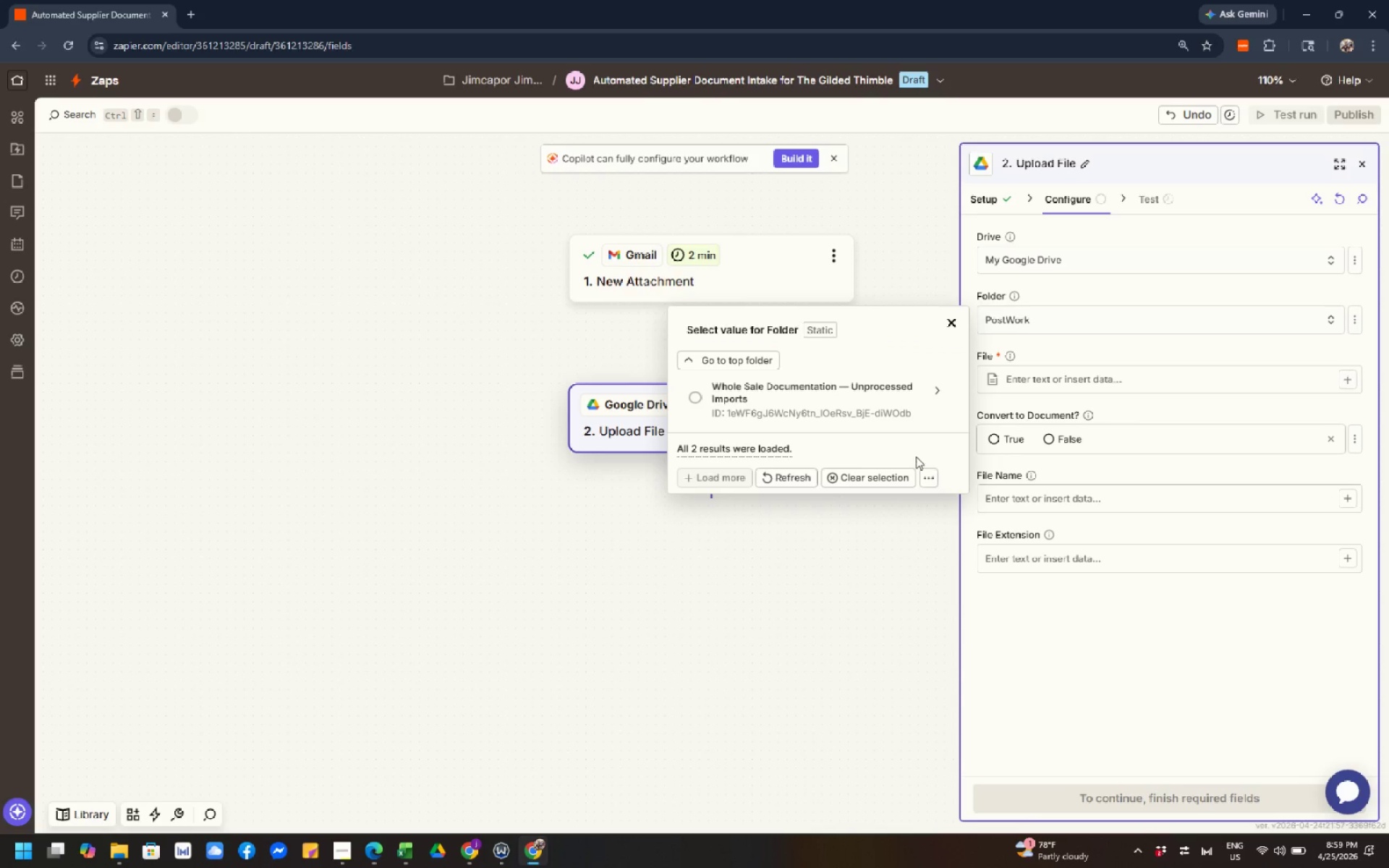 
left_click([890, 399])
 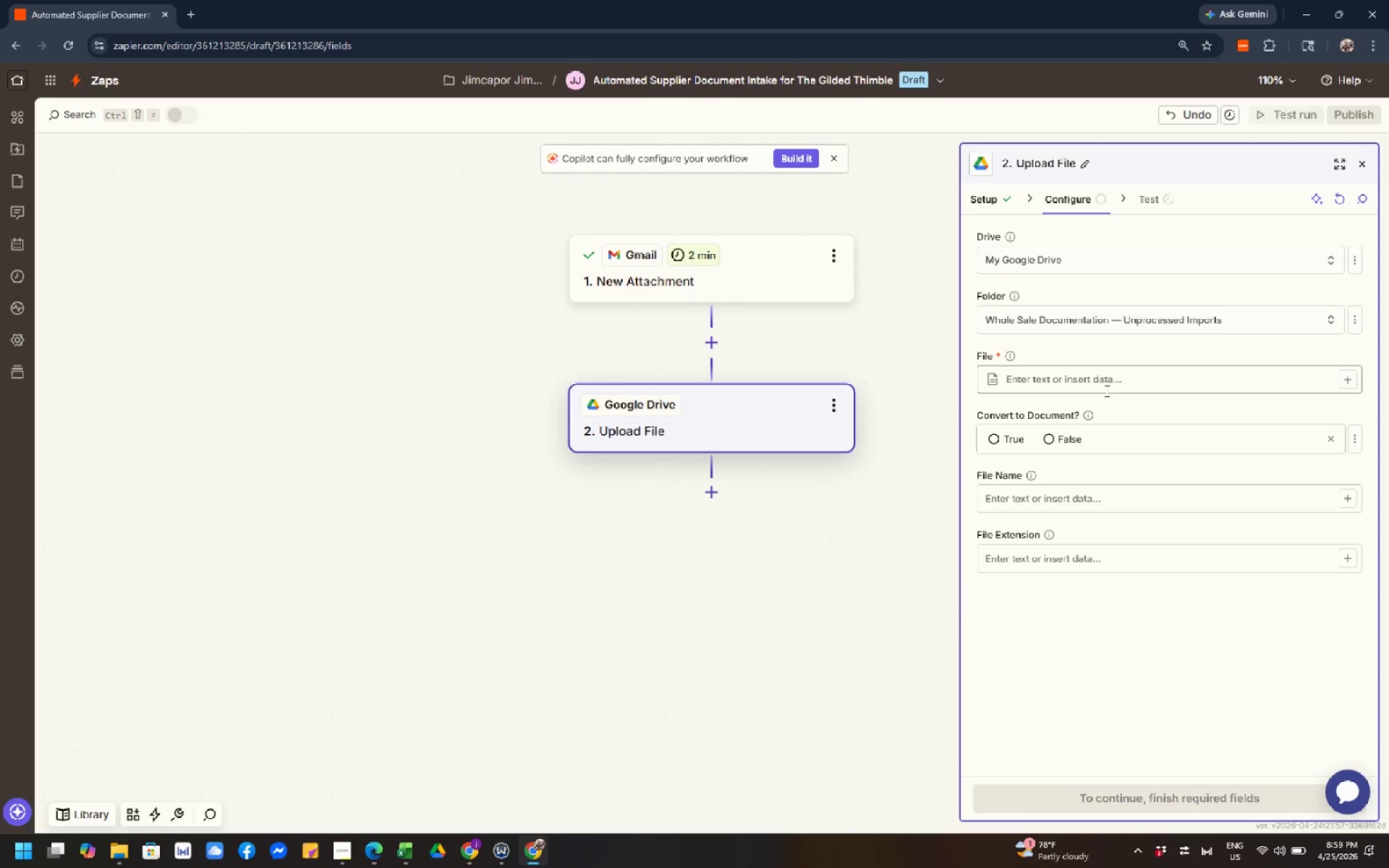 
wait(26.48)
 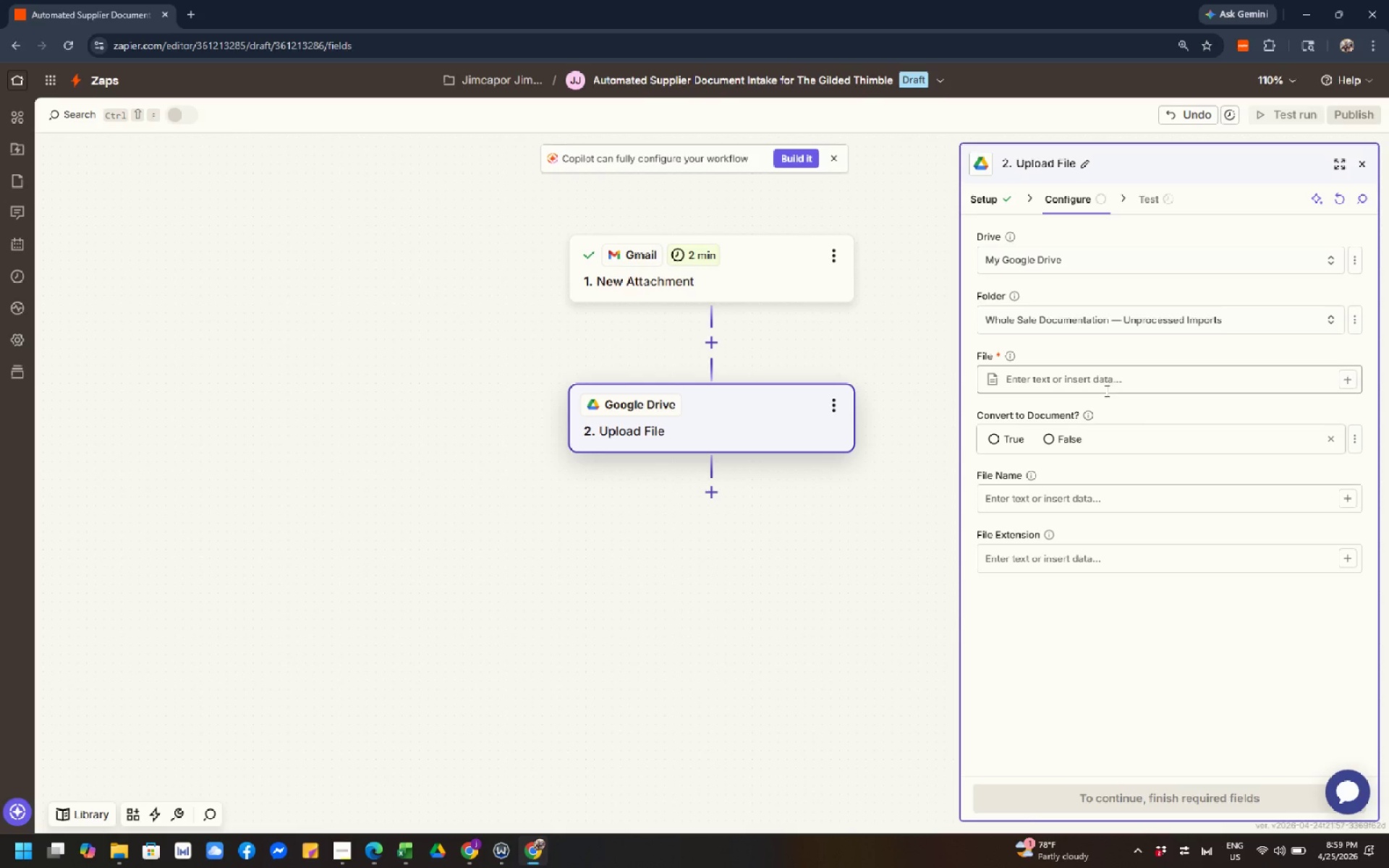 
left_click([1100, 375])
 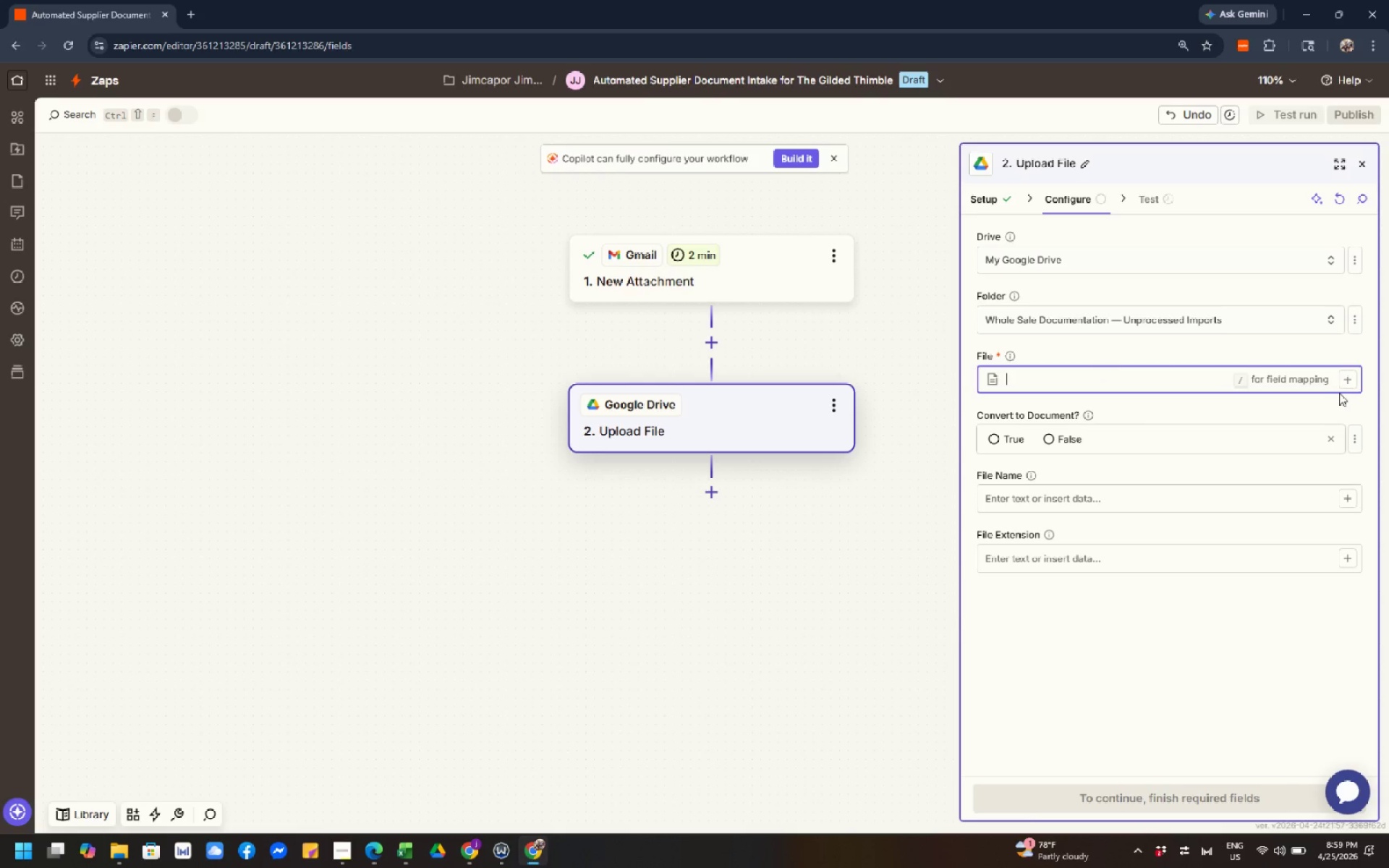 
left_click([1347, 381])
 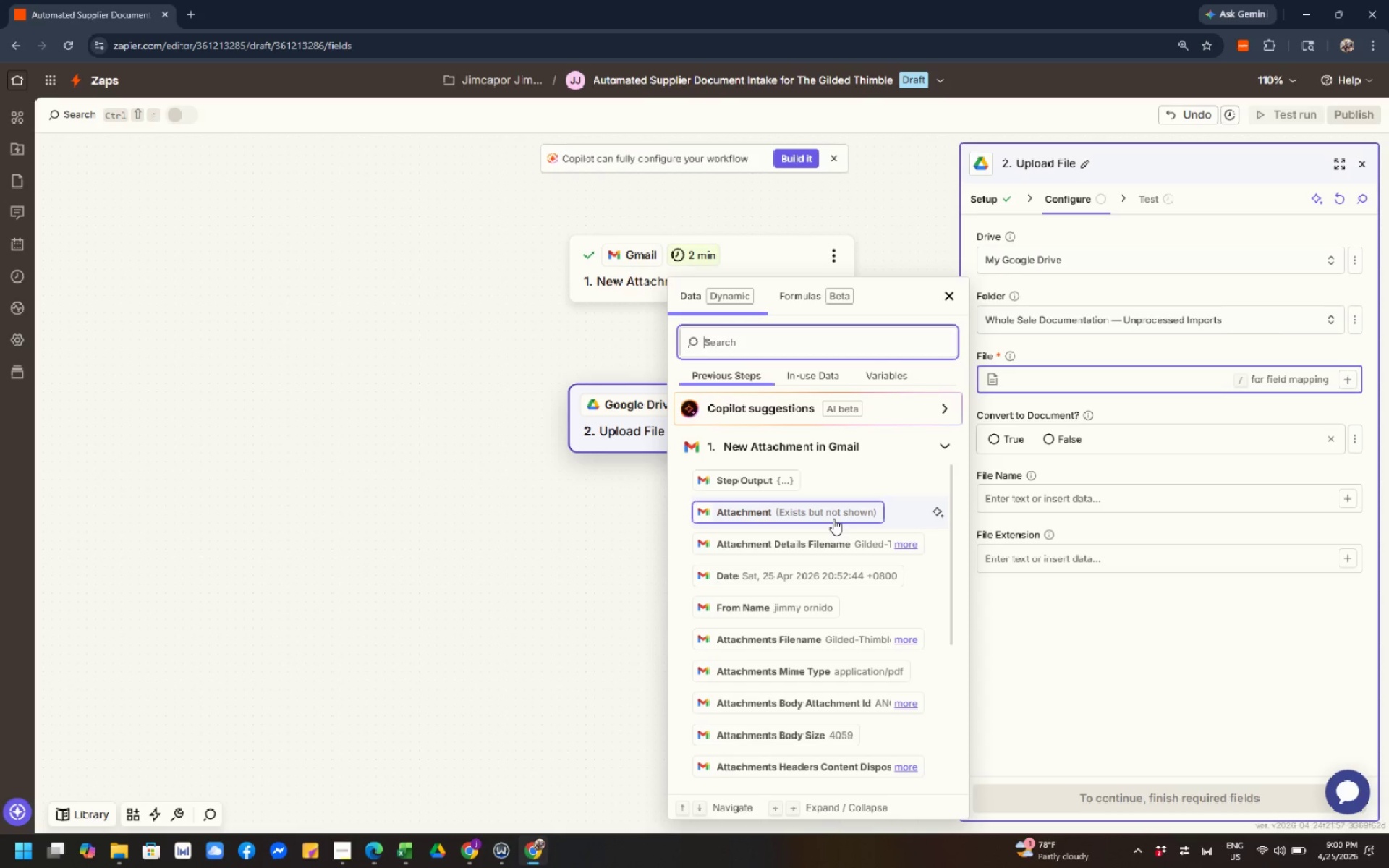 
wait(13.52)
 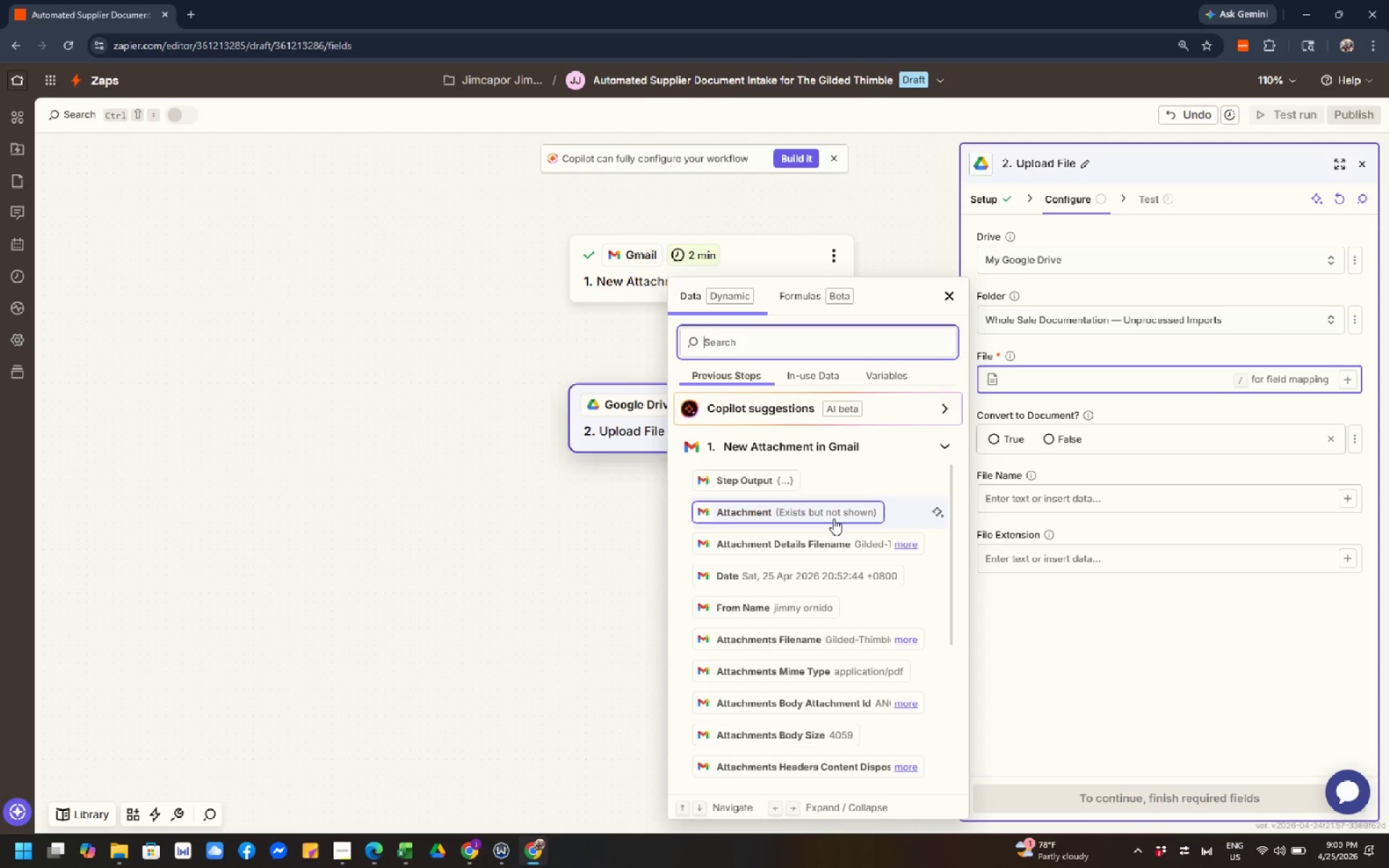 
left_click([833, 519])
 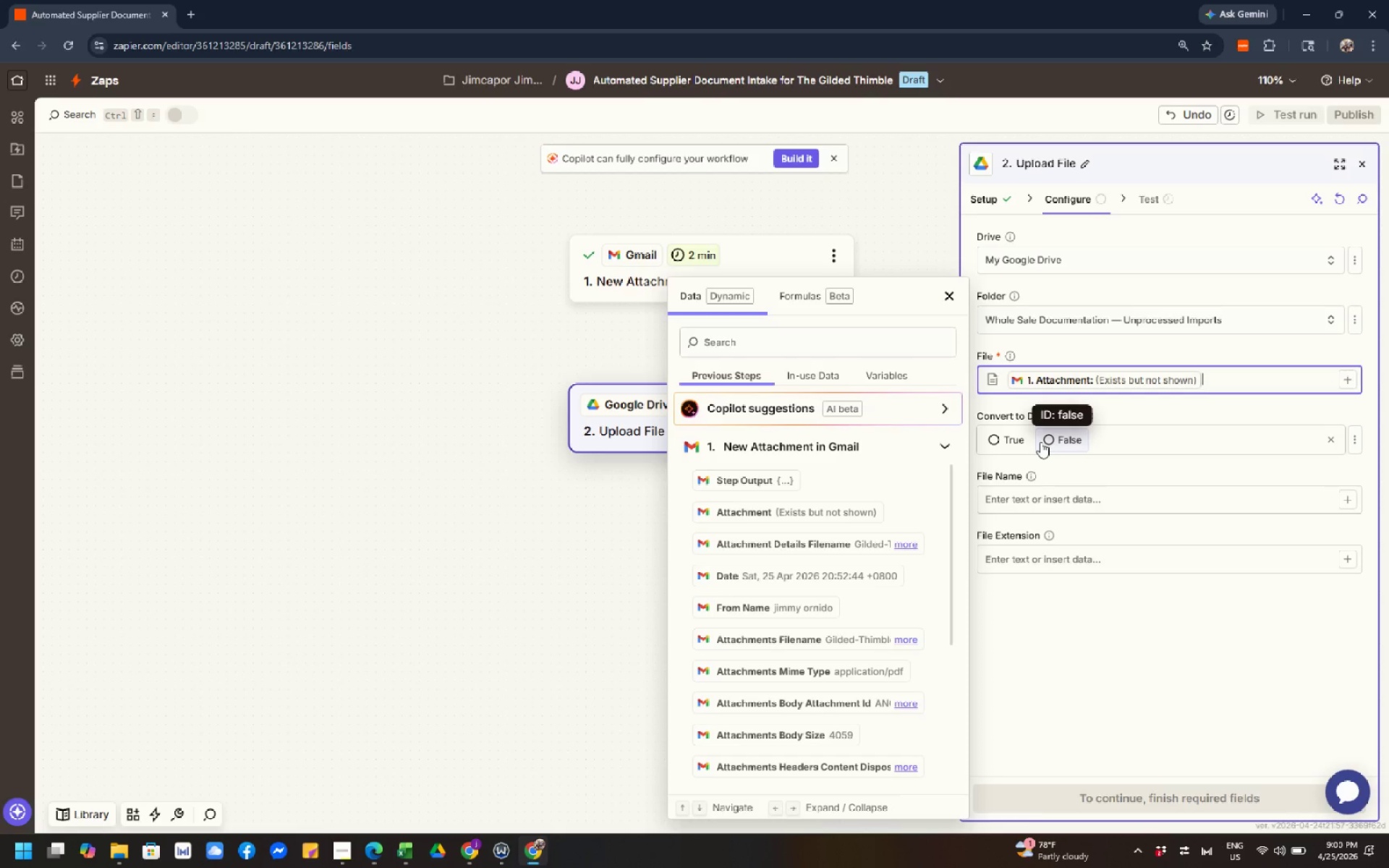 
wait(6.06)
 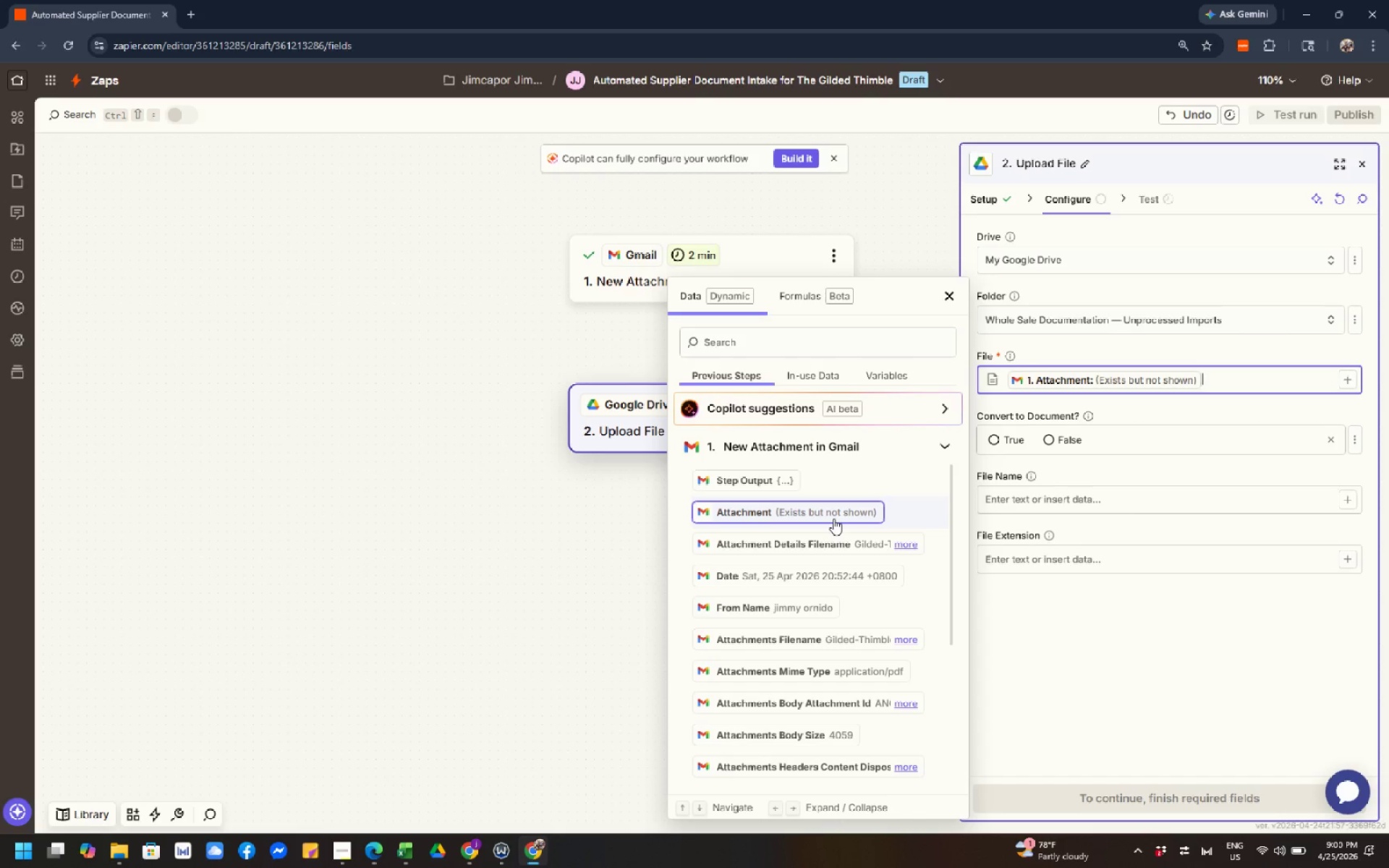 
left_click([1059, 499])
 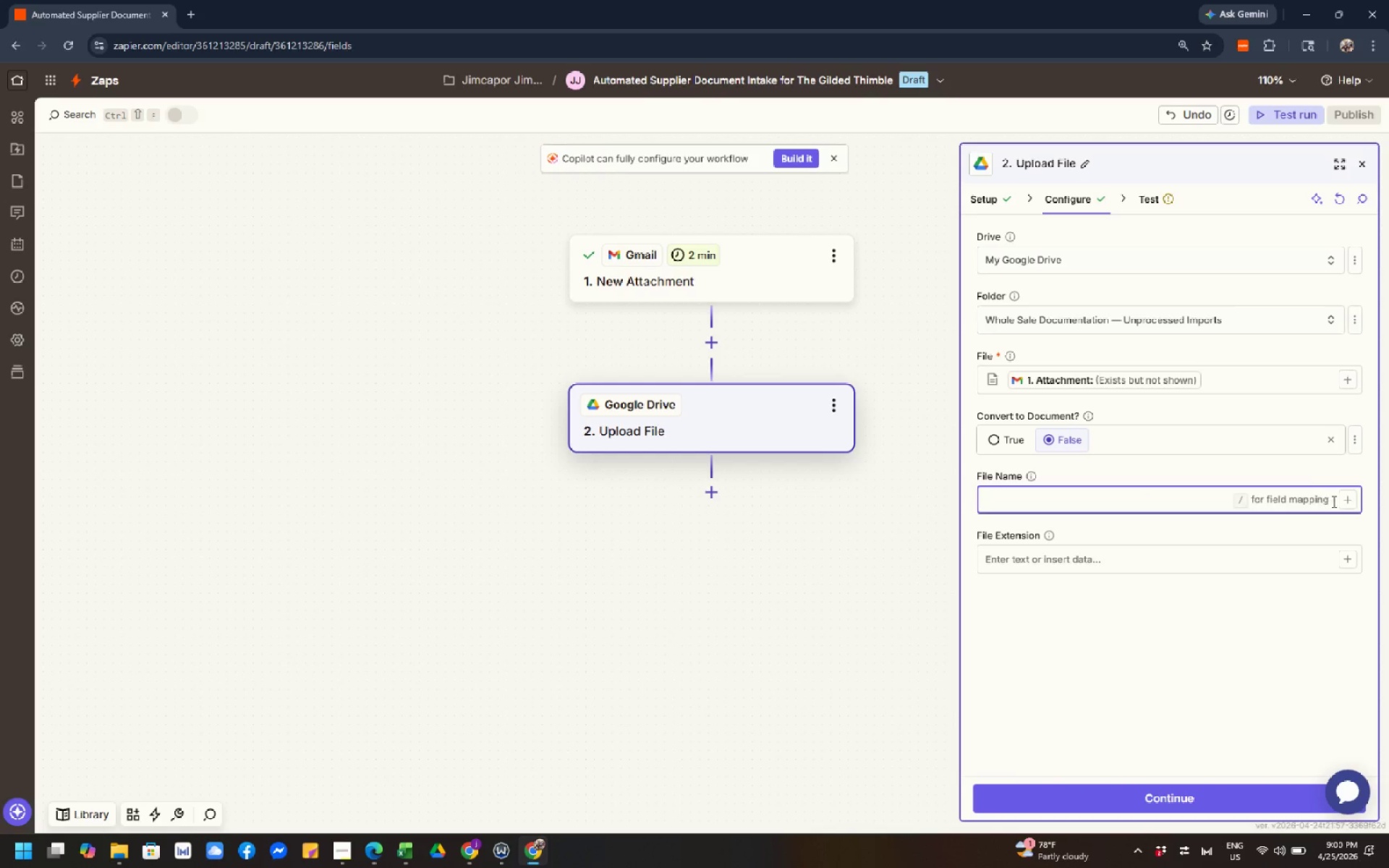 
left_click([1346, 505])
 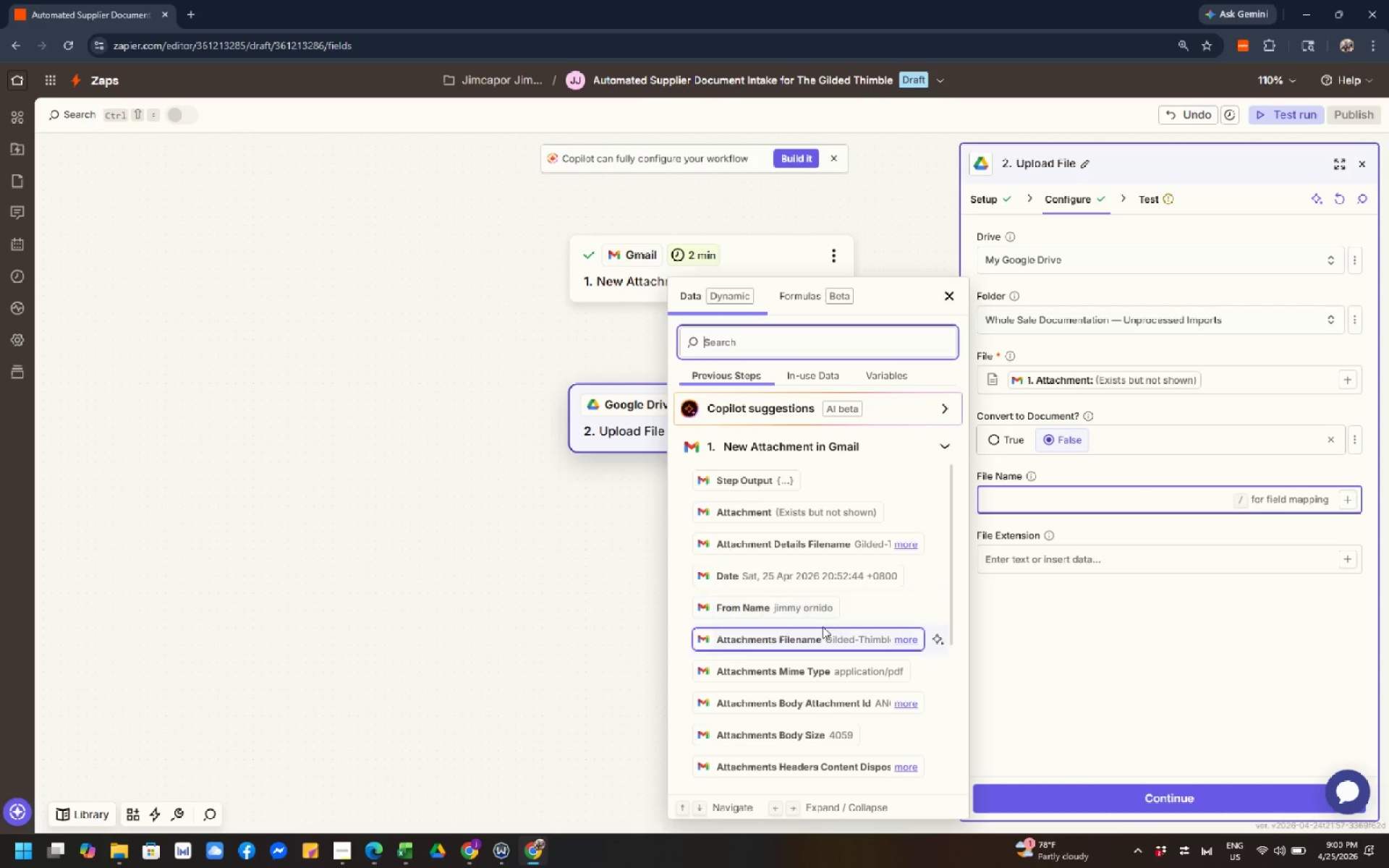 
scroll: coordinate [856, 600], scroll_direction: down, amount: 8.0
 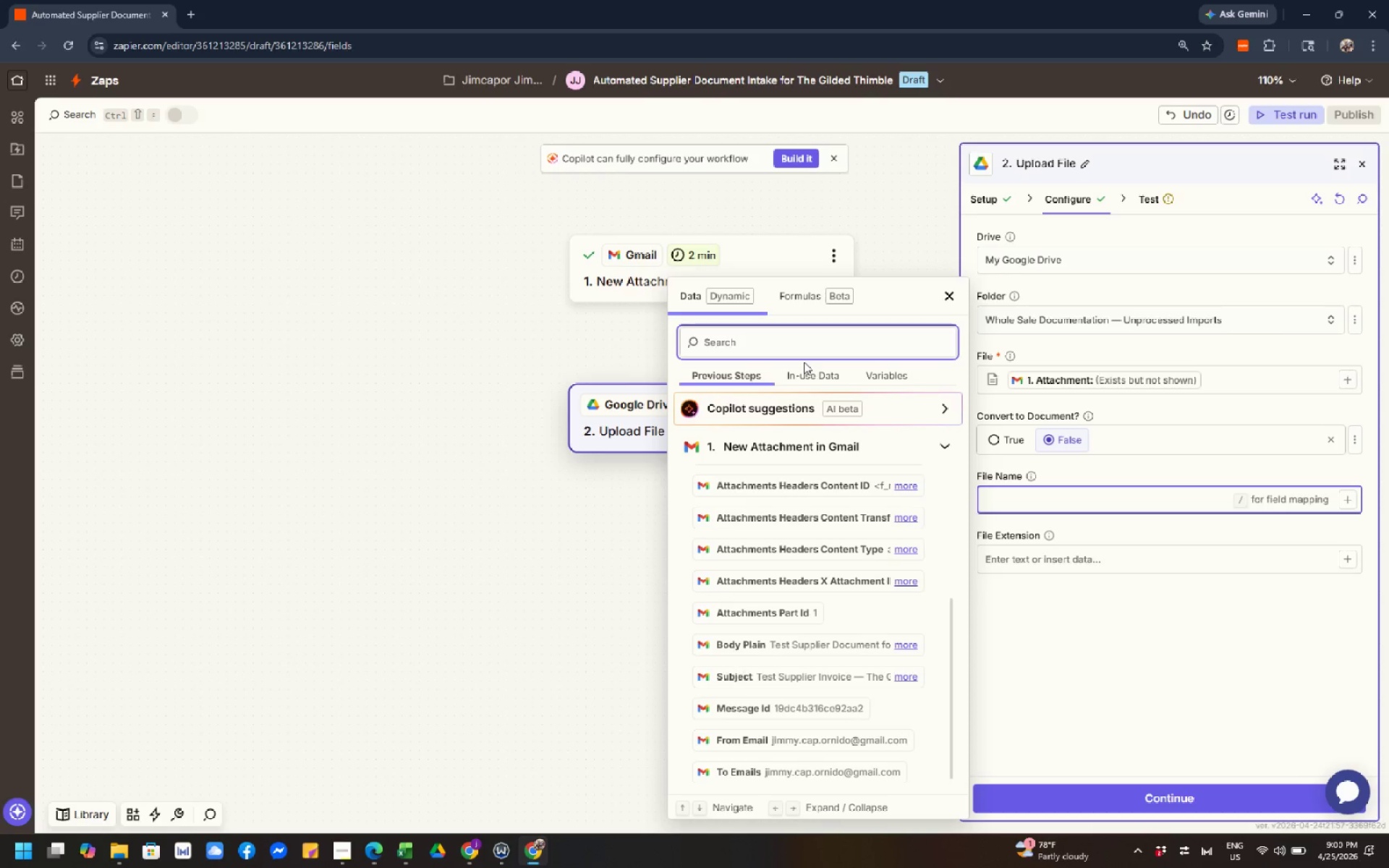 
wait(17.45)
 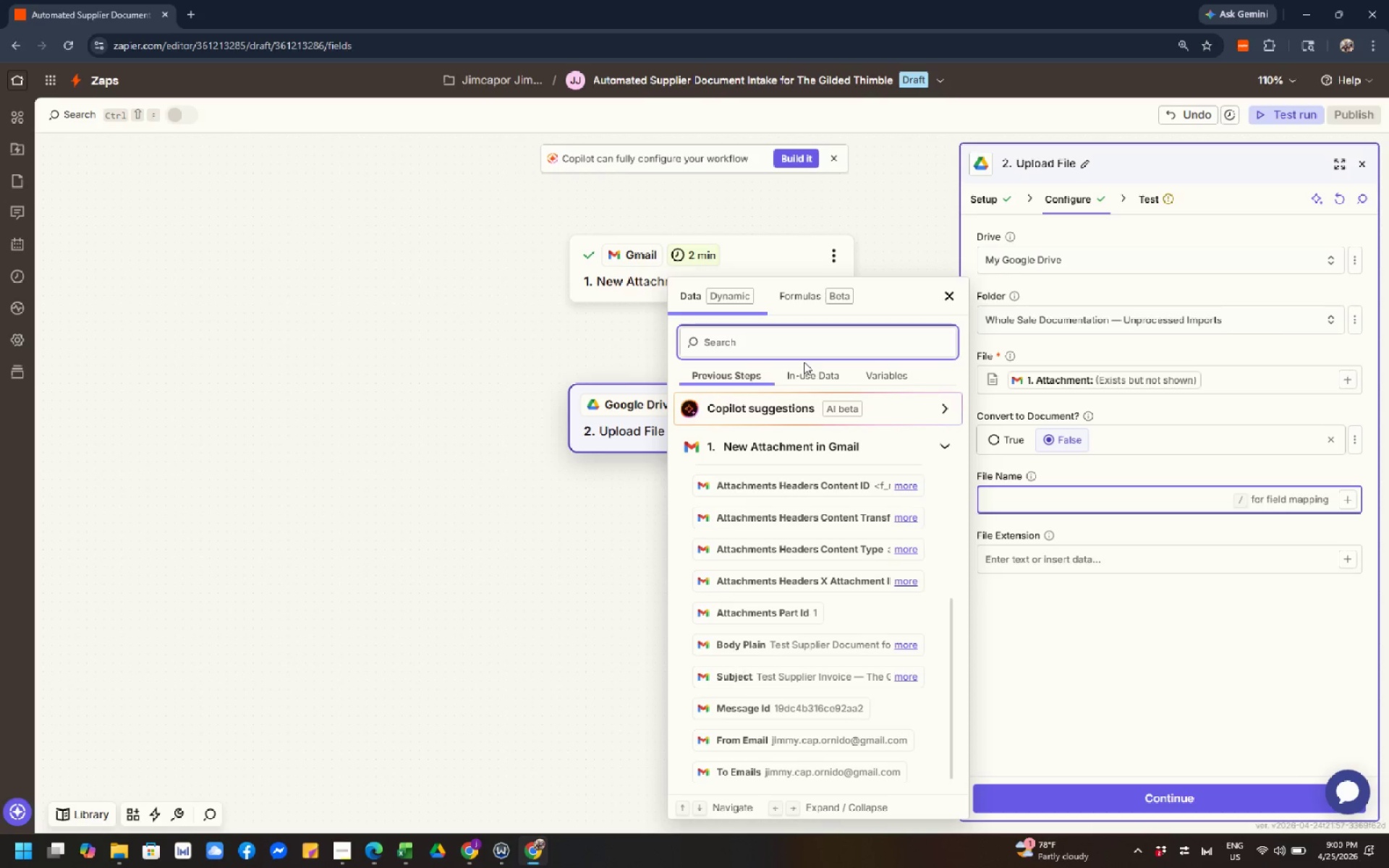 
type(fike)
key(Backspace)
key(Backspace)
type(le name)
 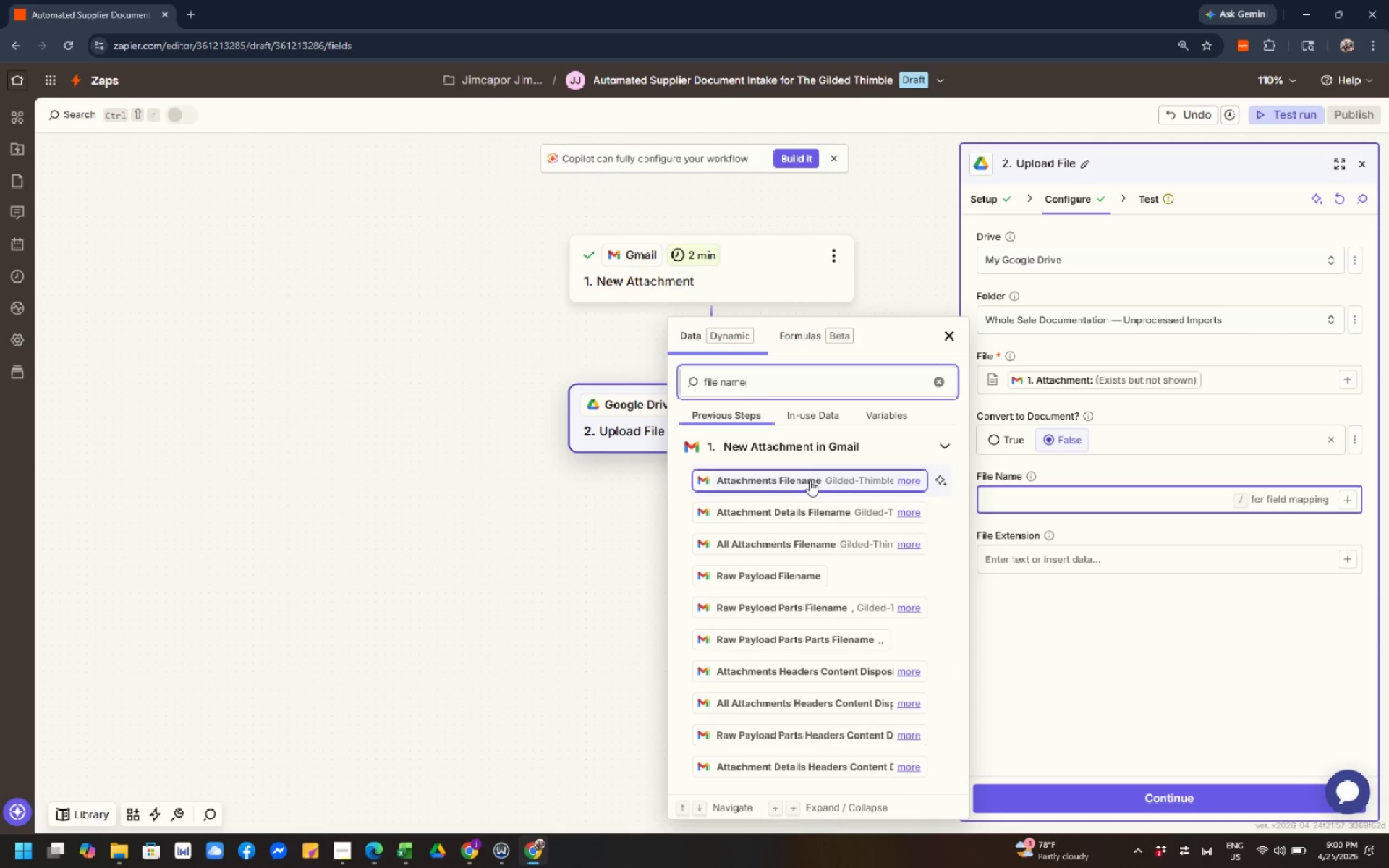 
left_click([810, 480])
 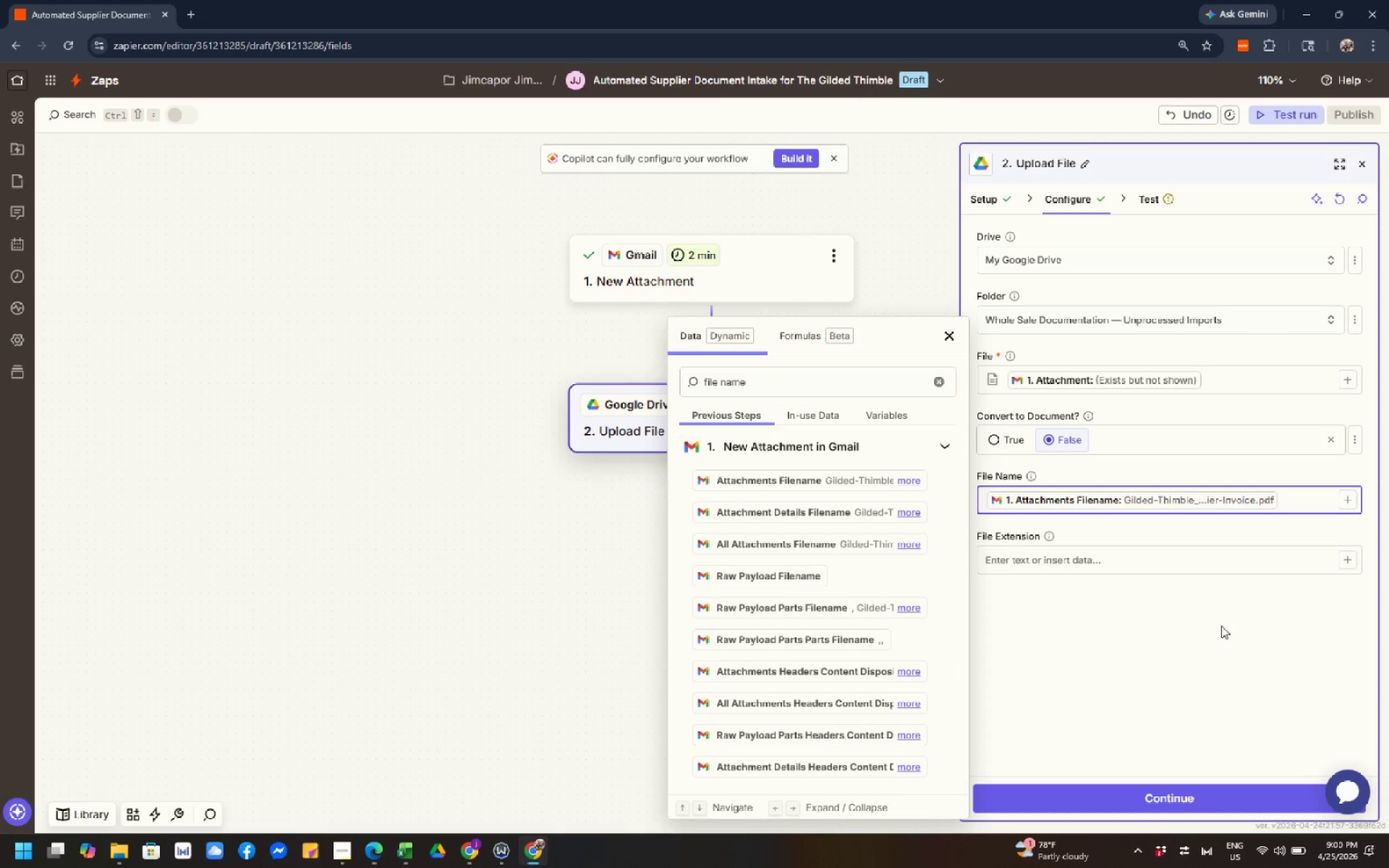 
left_click([1221, 626])
 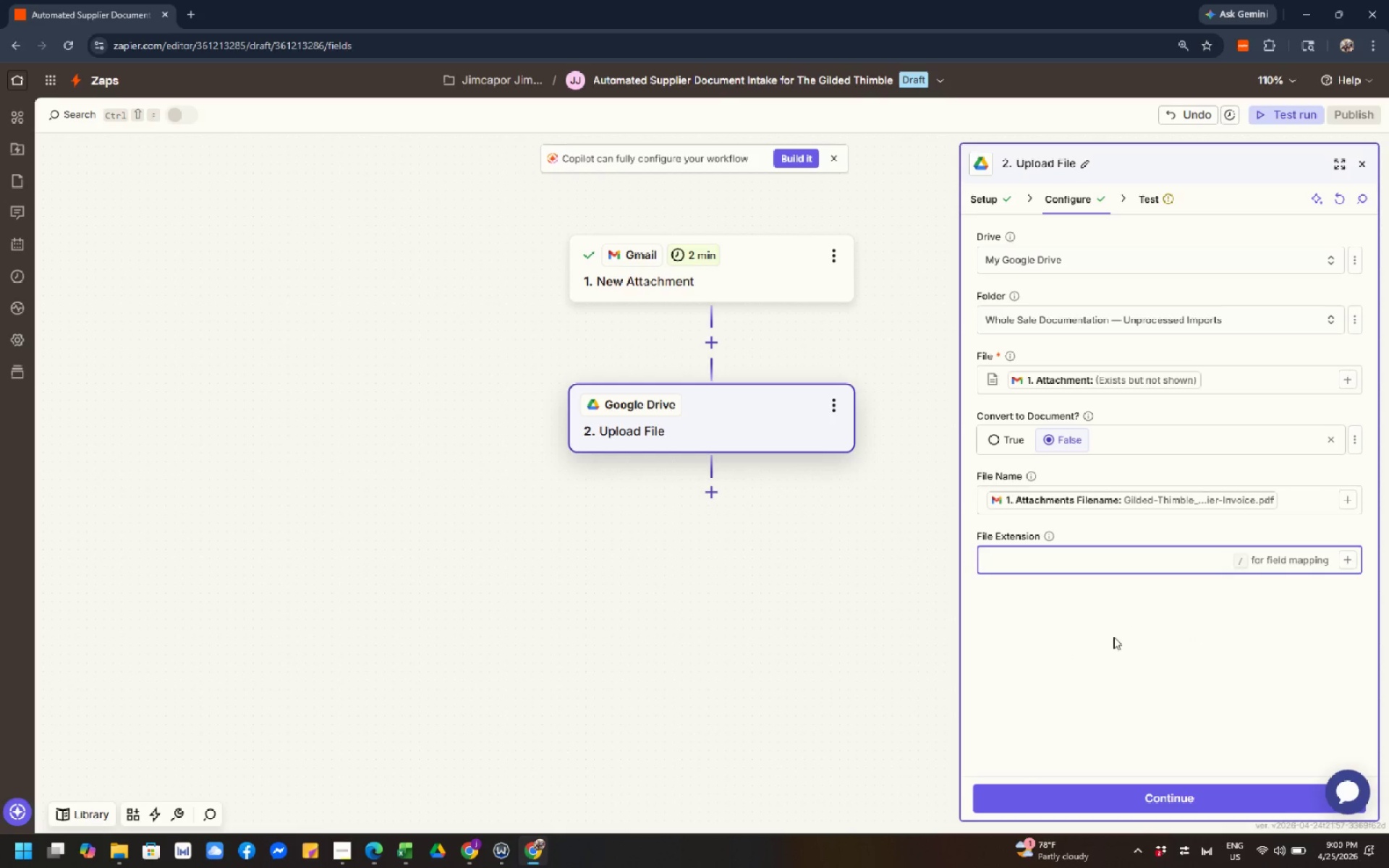 
left_click([352, 664])
 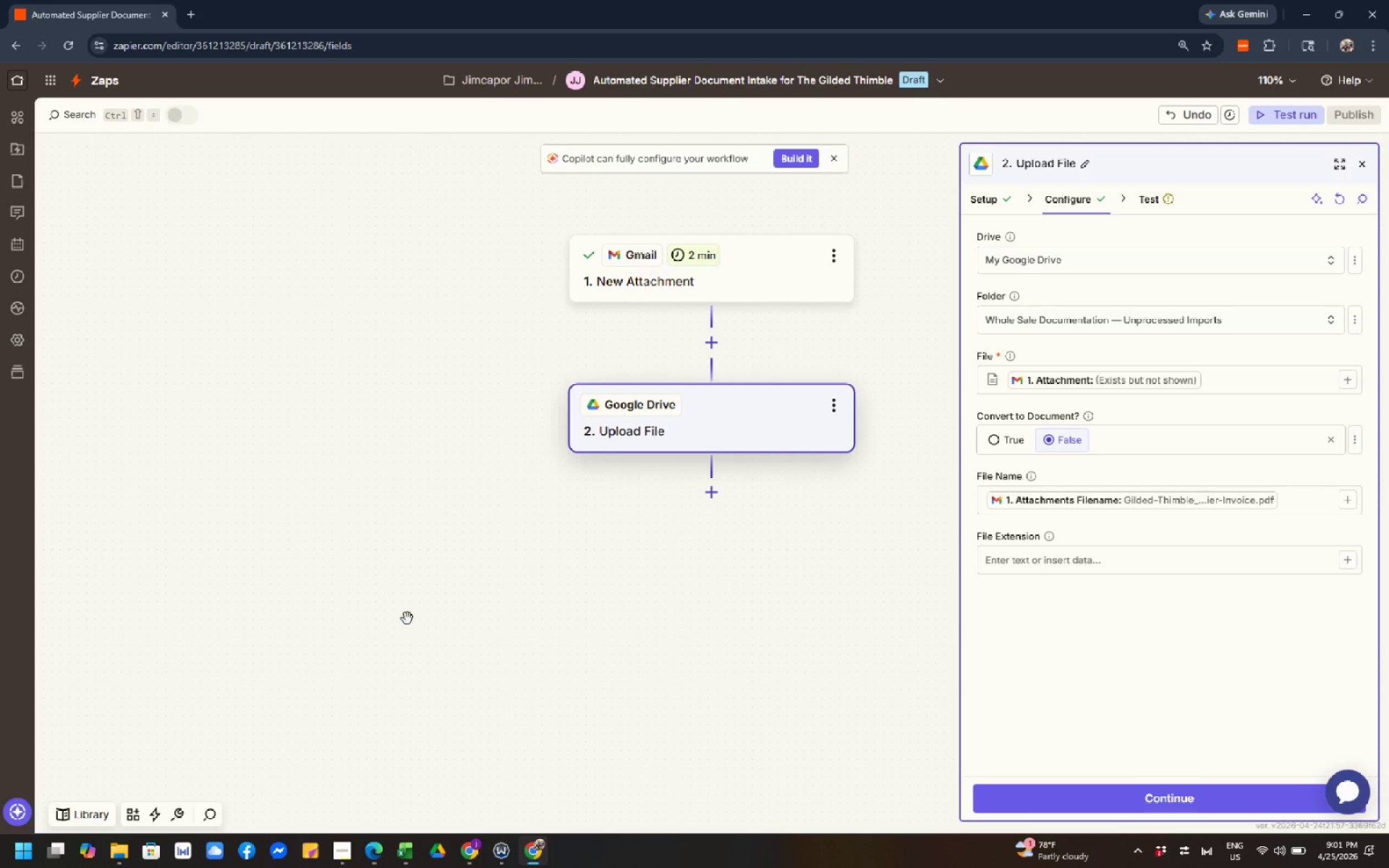 
wait(27.3)
 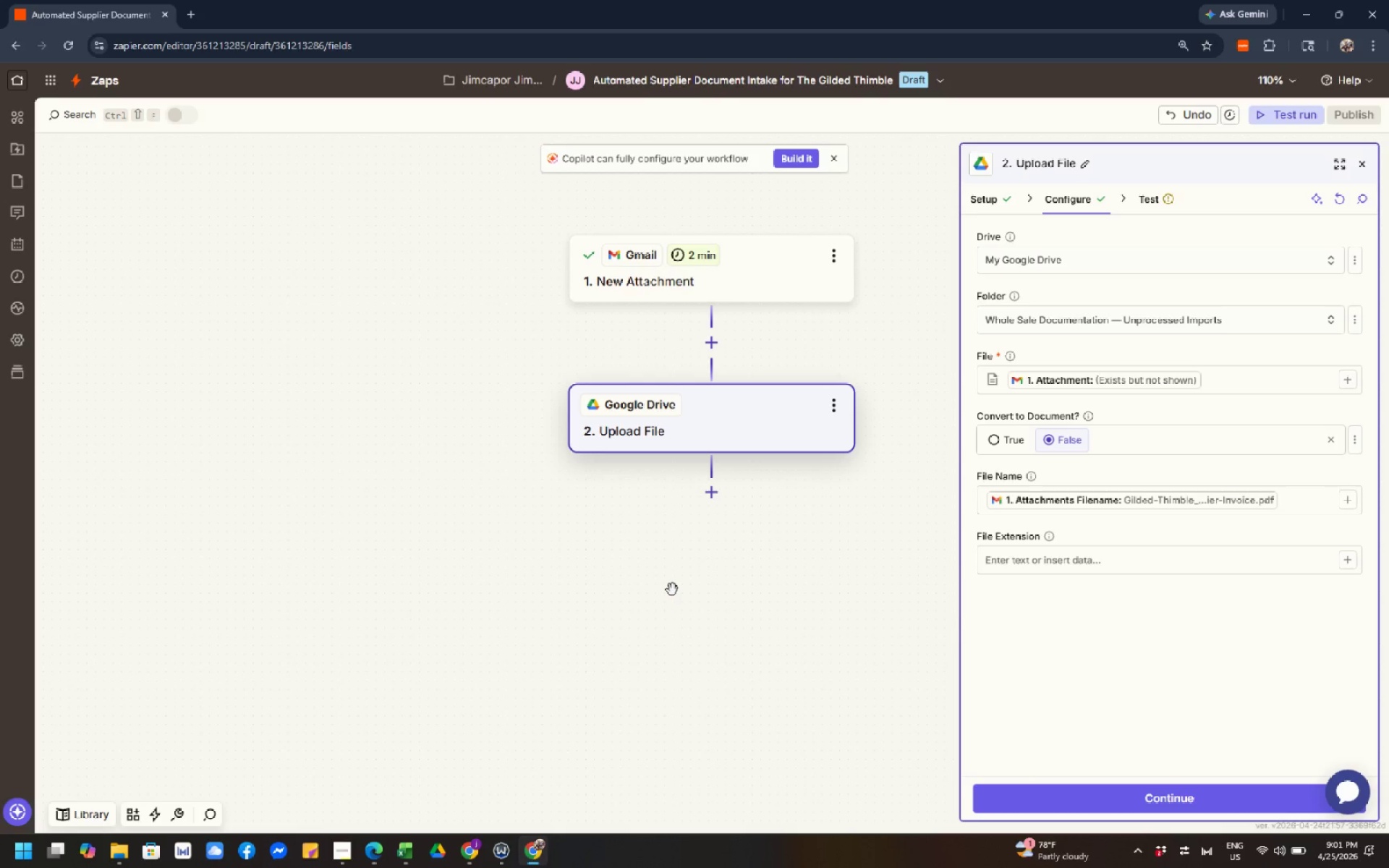 
key(Meta+Shift+S)
 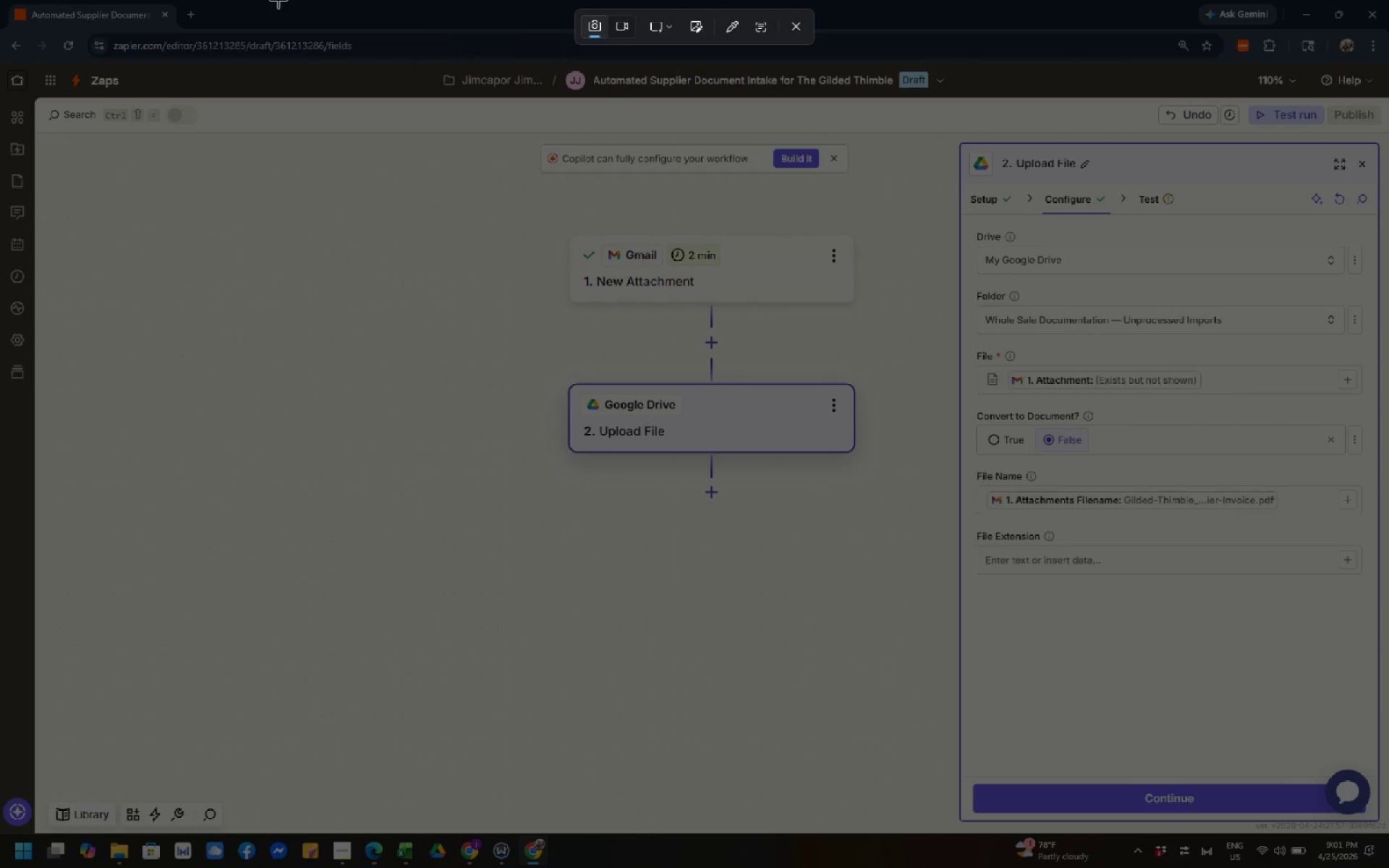 
left_click_drag(start_coordinate=[0, 0], to_coordinate=[1388, 867])
 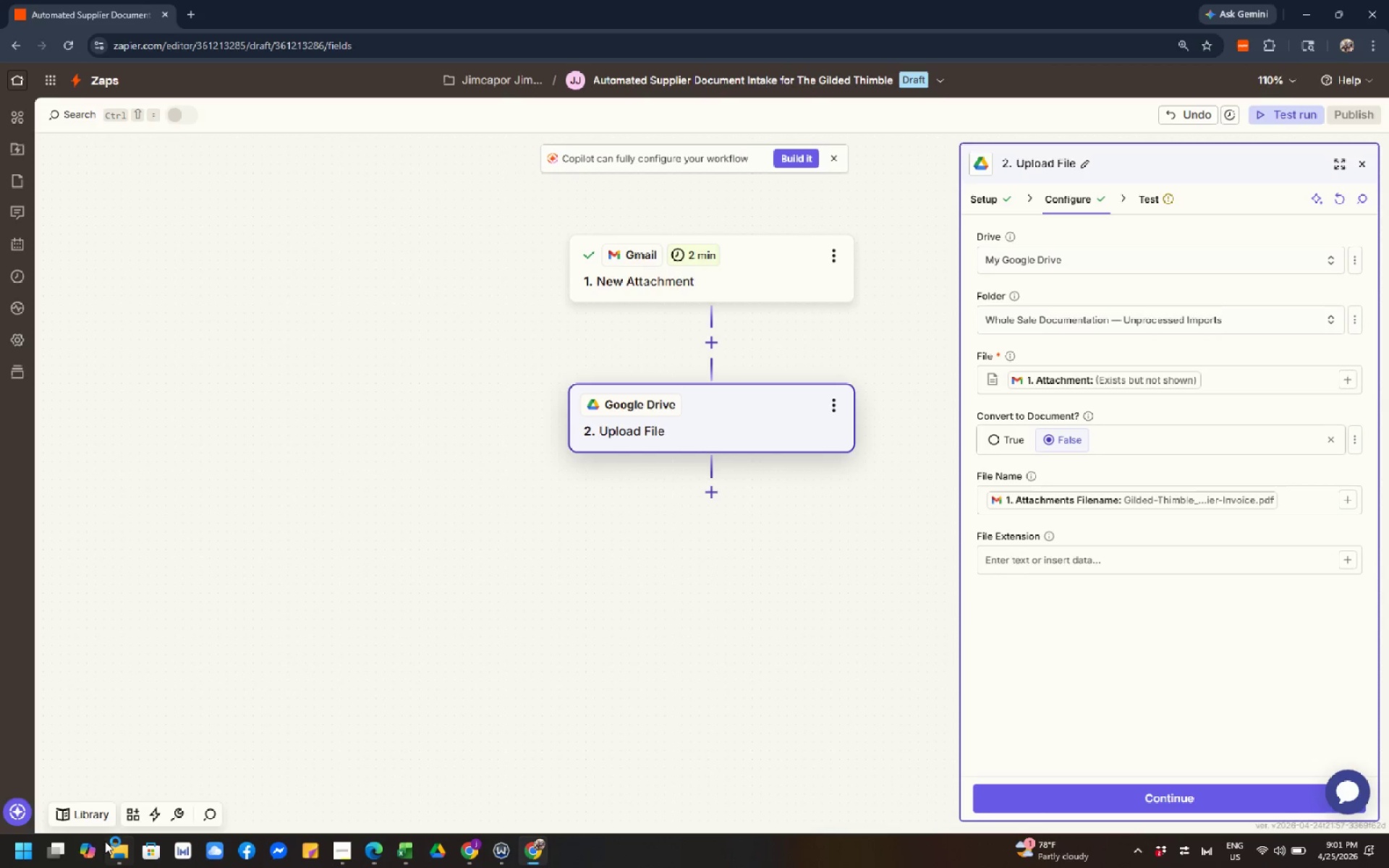 
left_click([121, 861])
 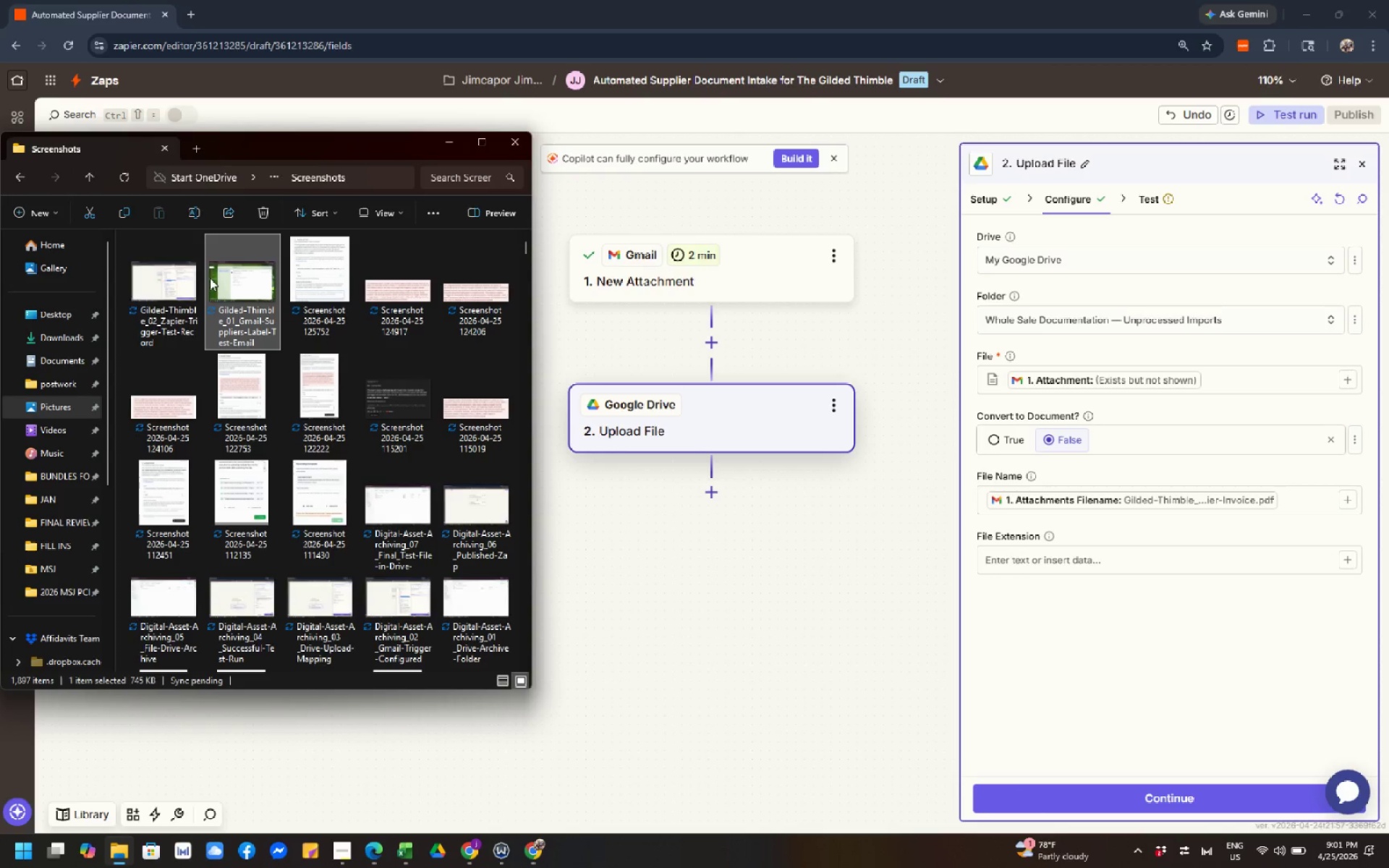 
left_click([130, 304])
 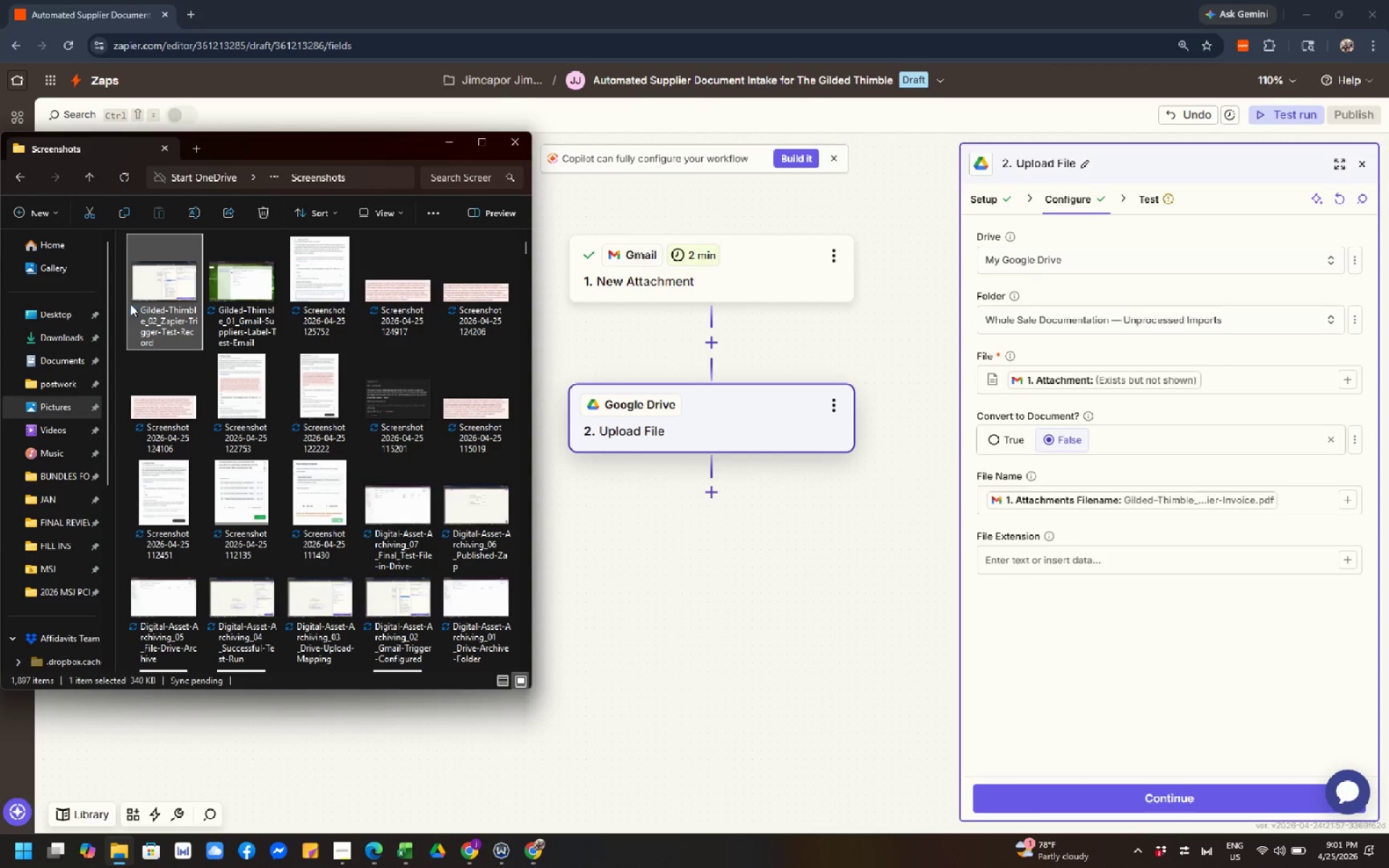 
key(F2)
 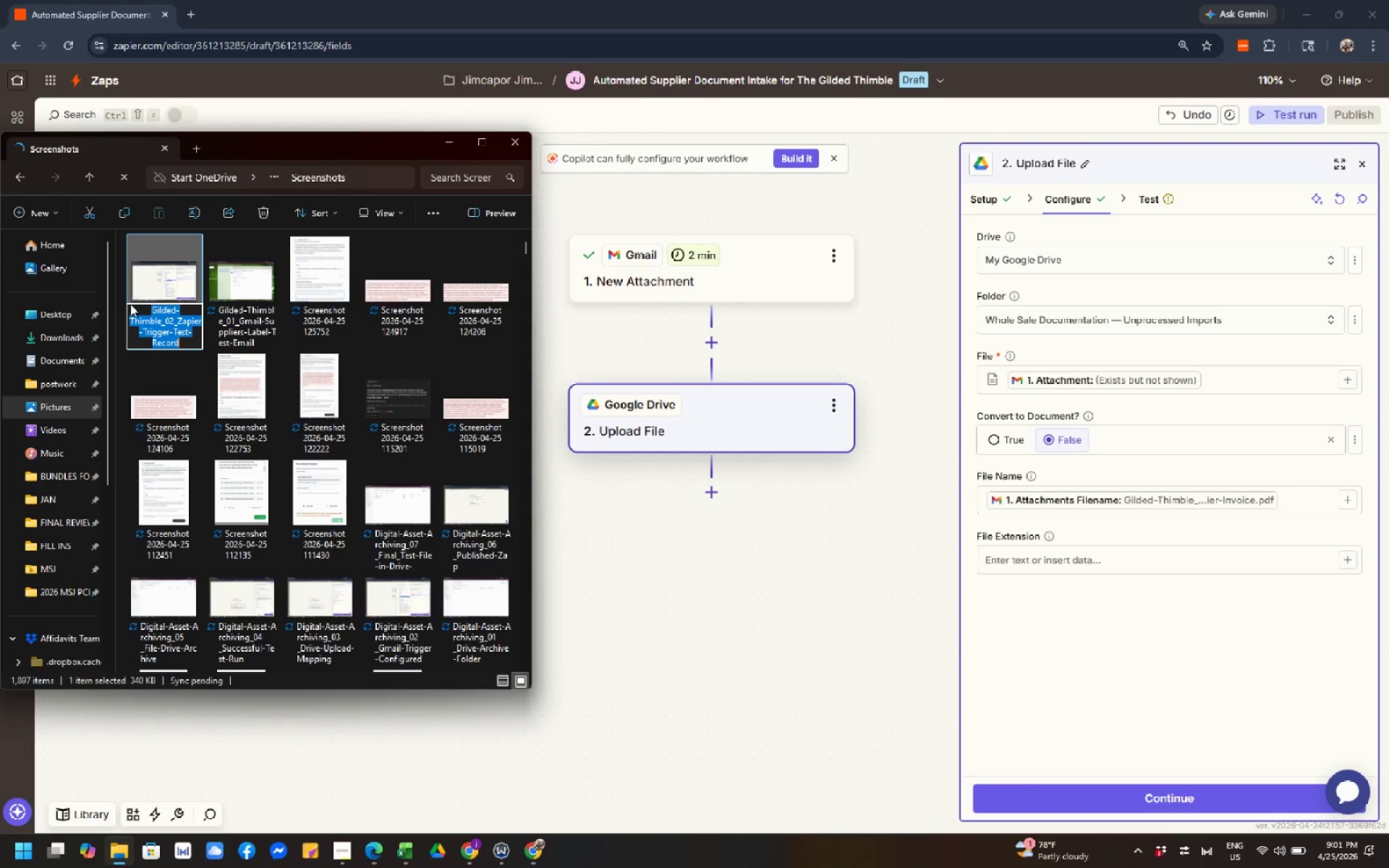 
key(Control+C)
 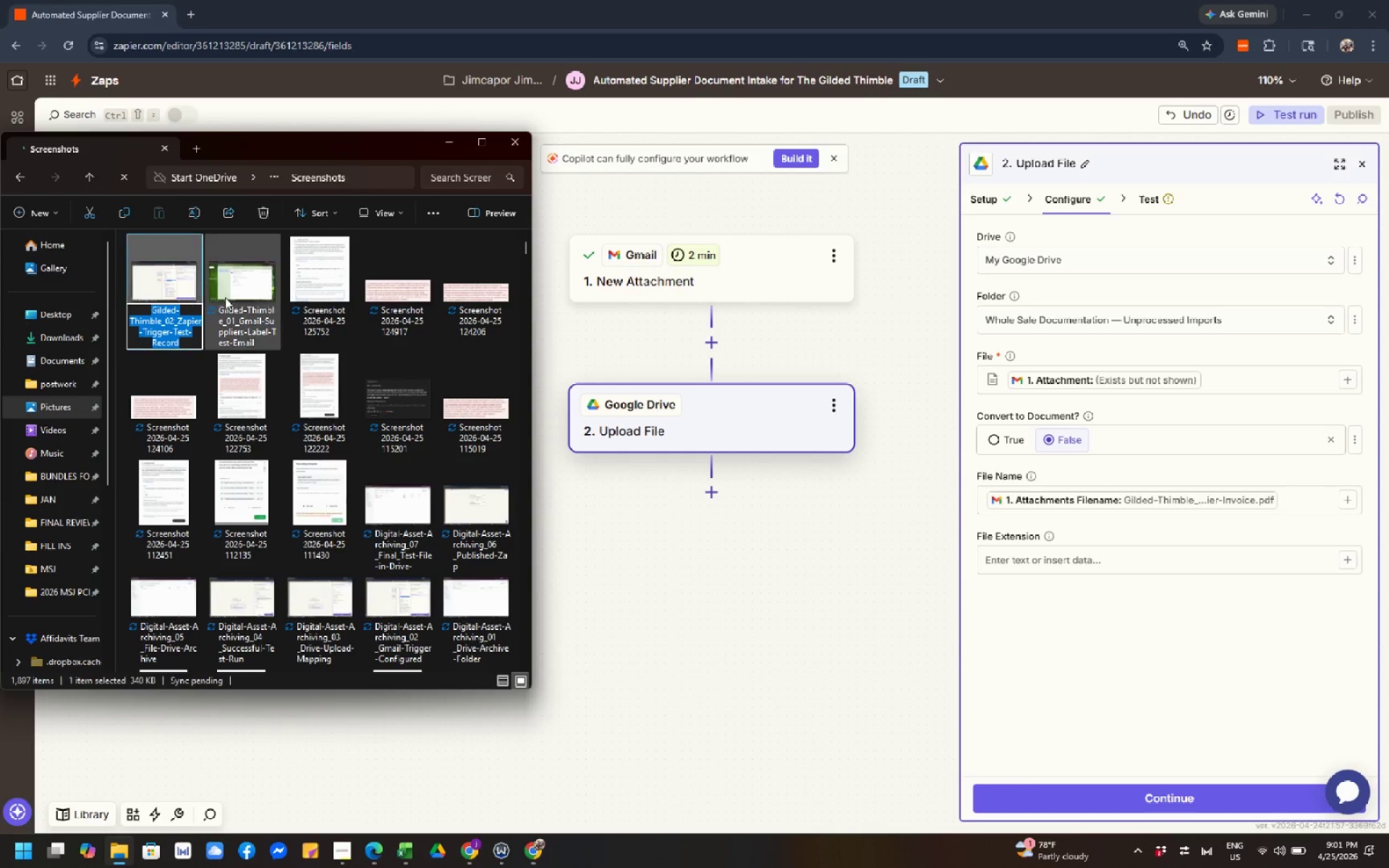 
left_click([246, 297])
 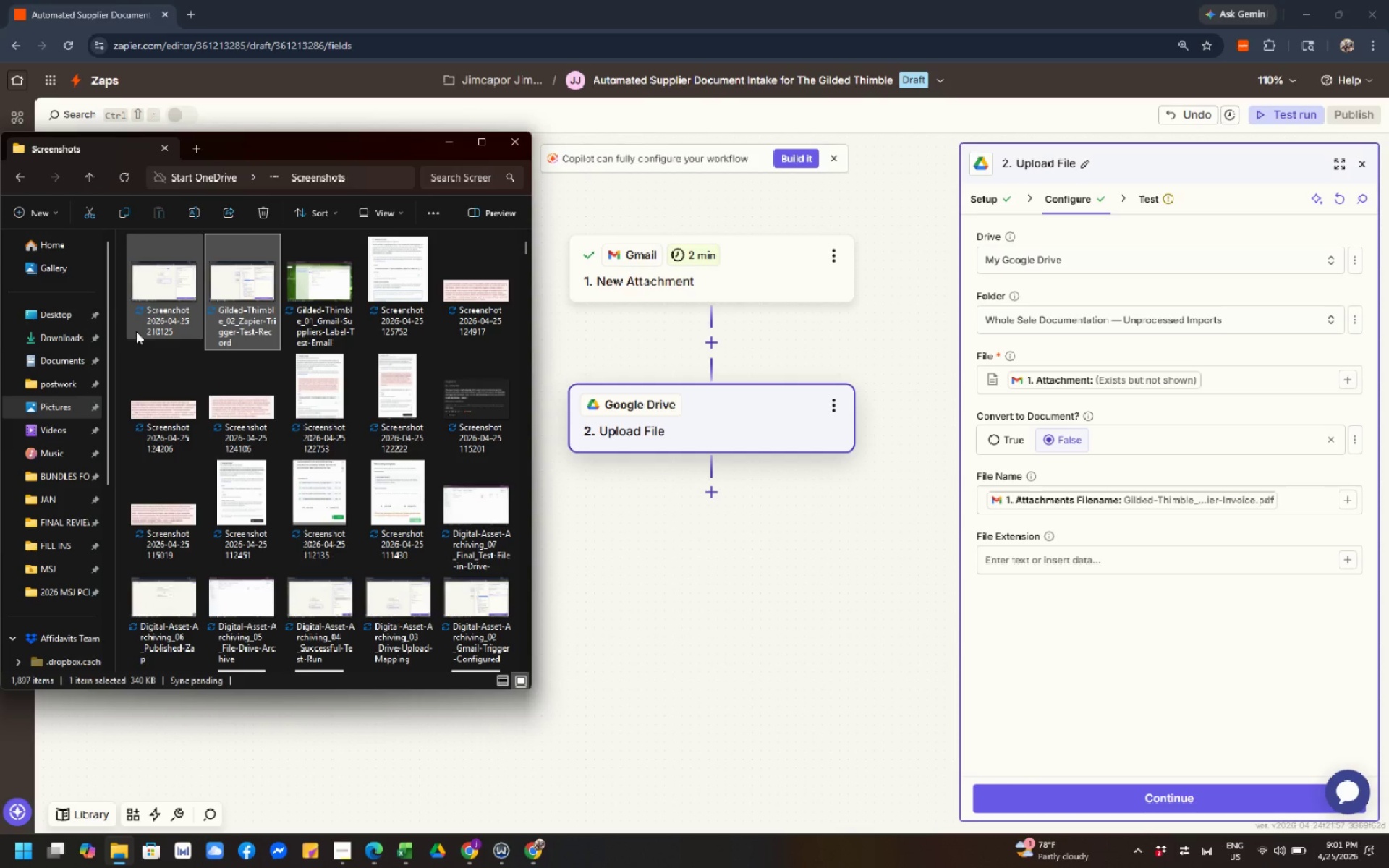 
left_click([150, 331])
 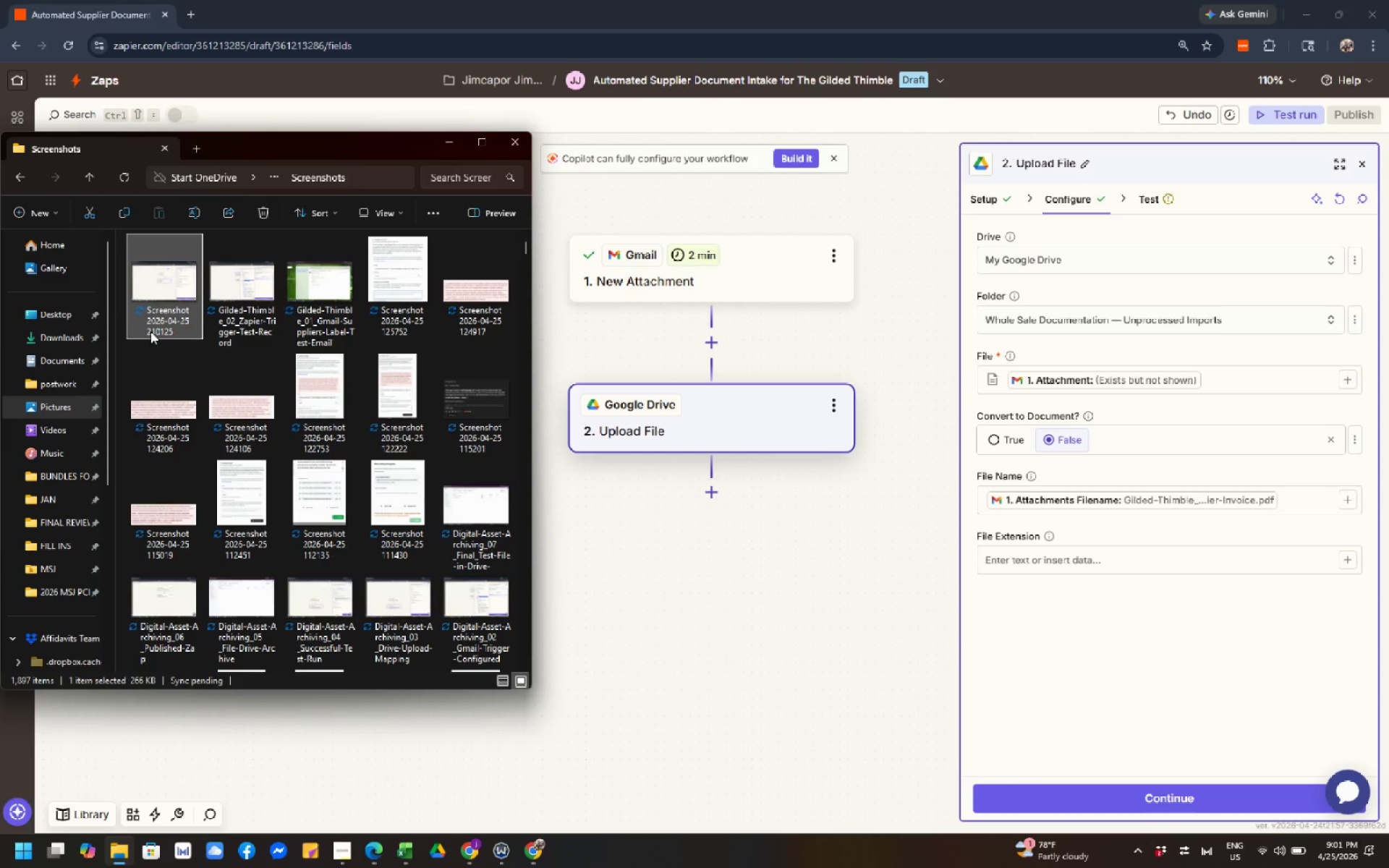 
key(F2)
 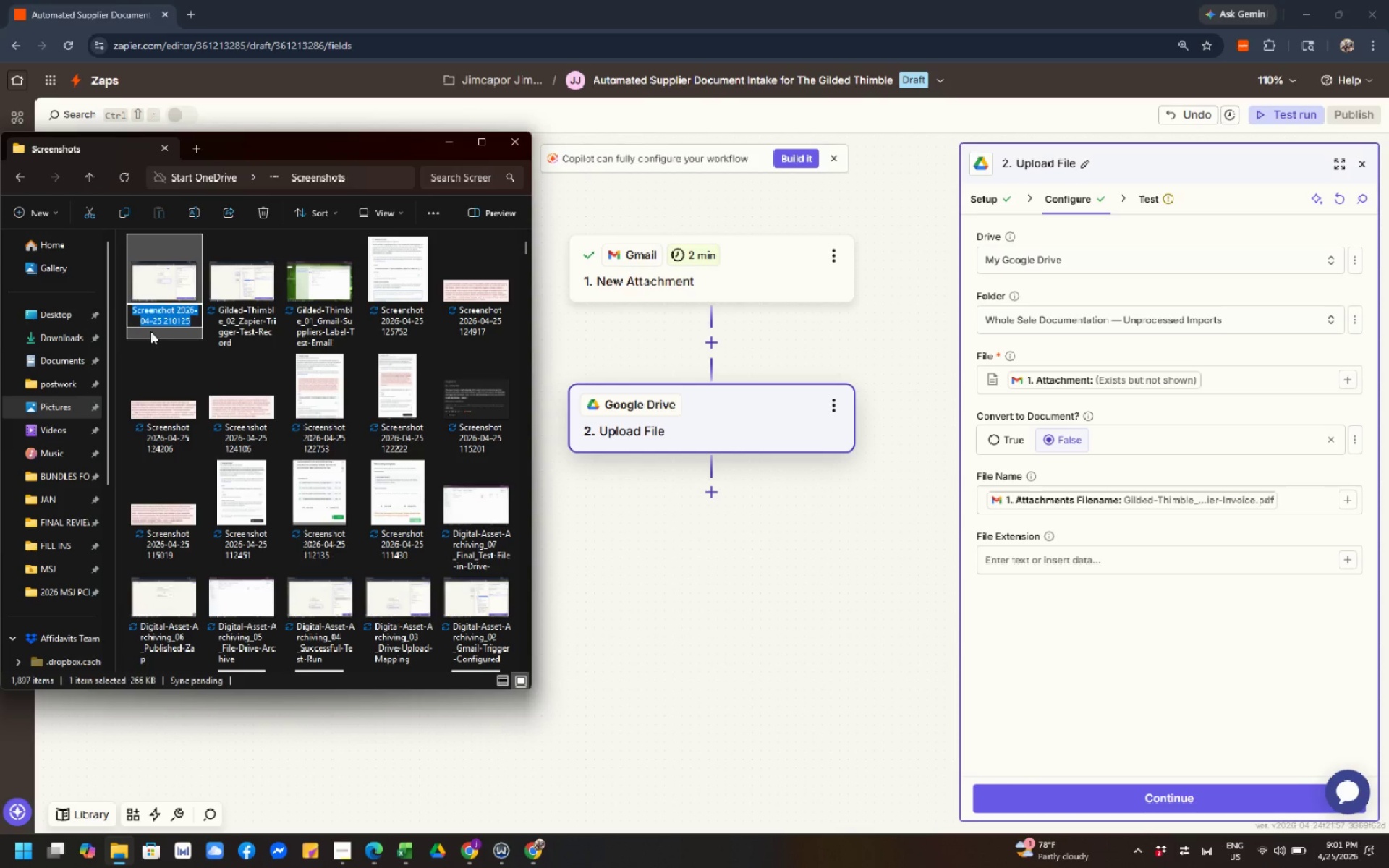 
key(Control+V)
 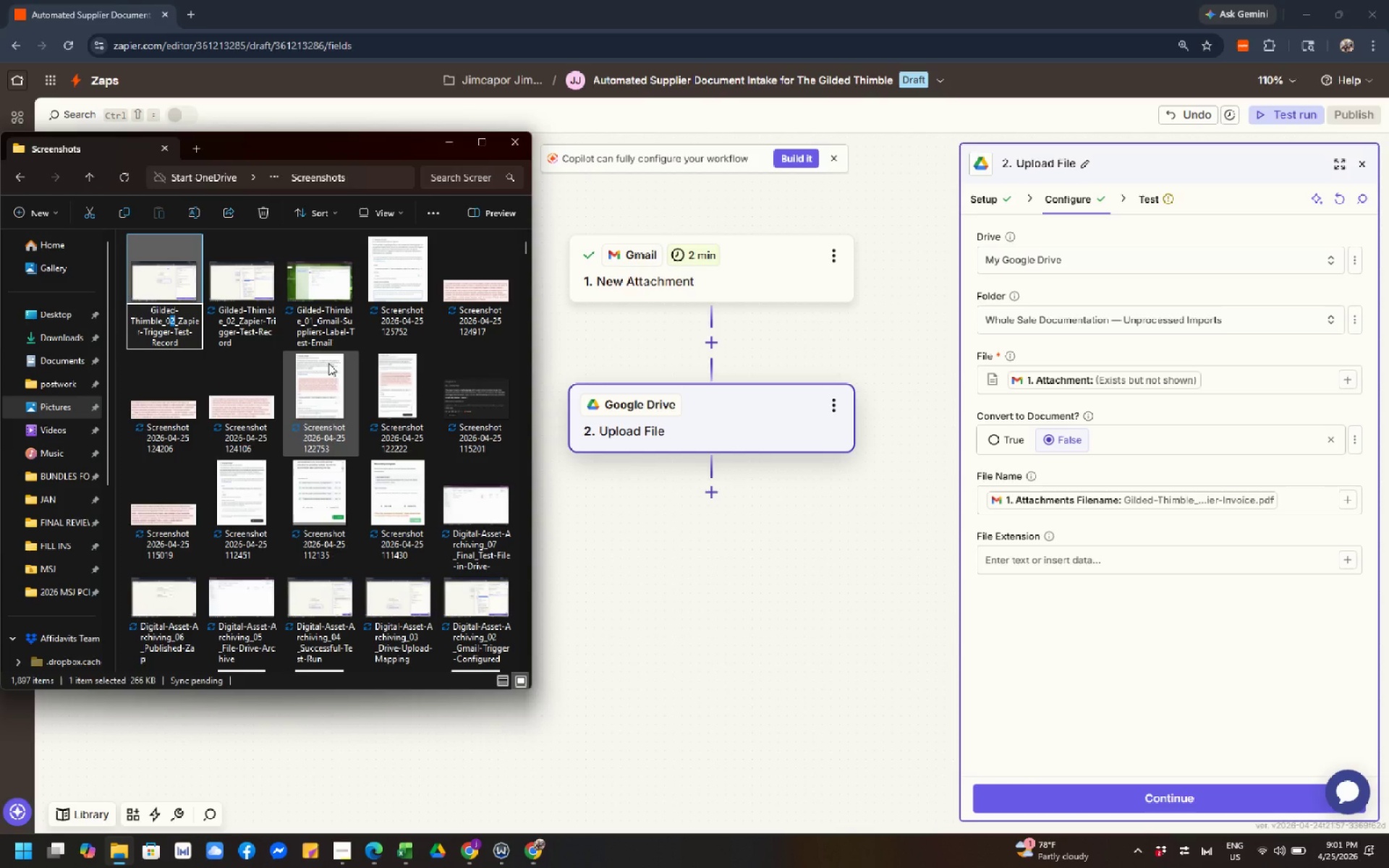 
key(Numpad3)
 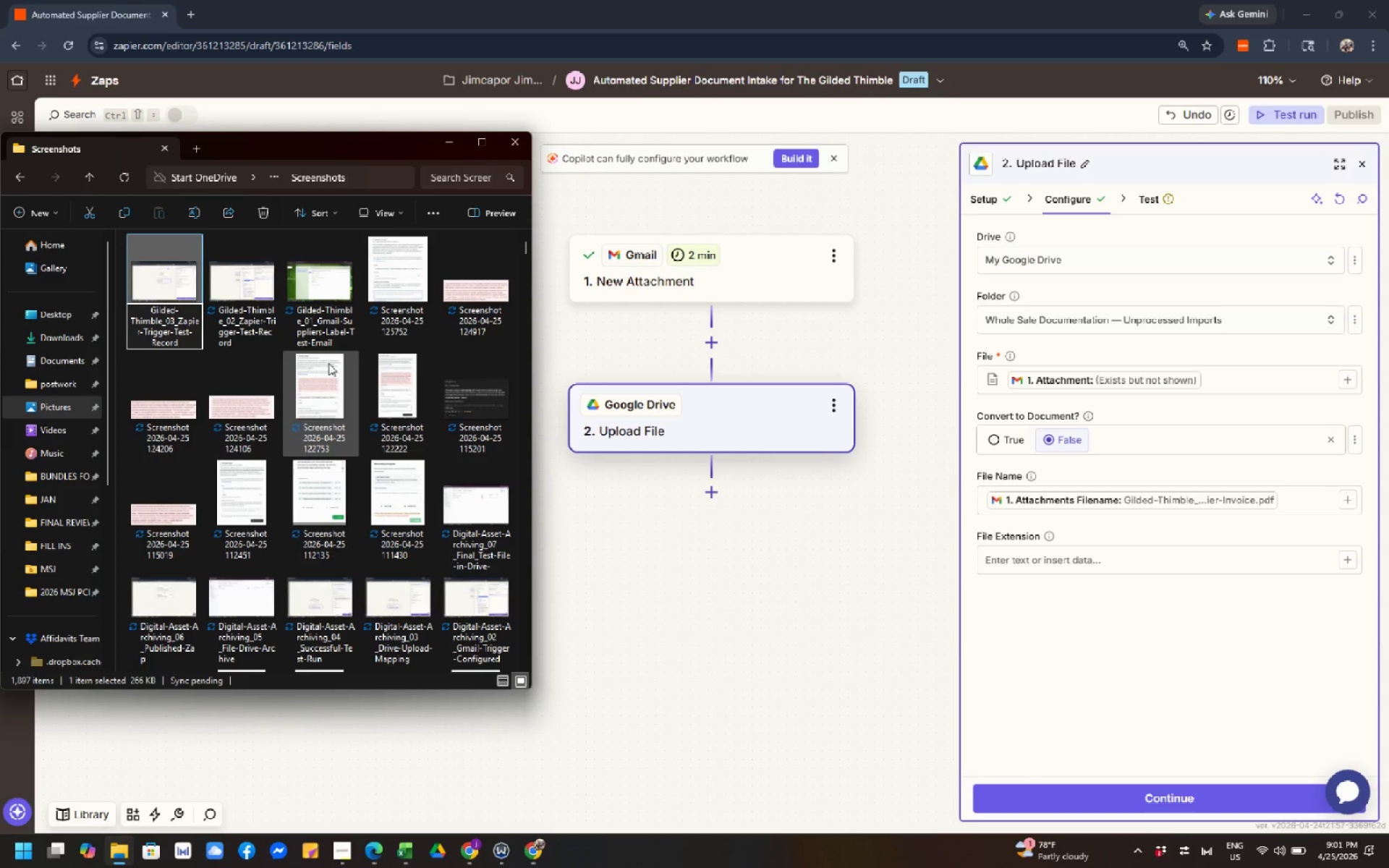 
key(ArrowRight)
 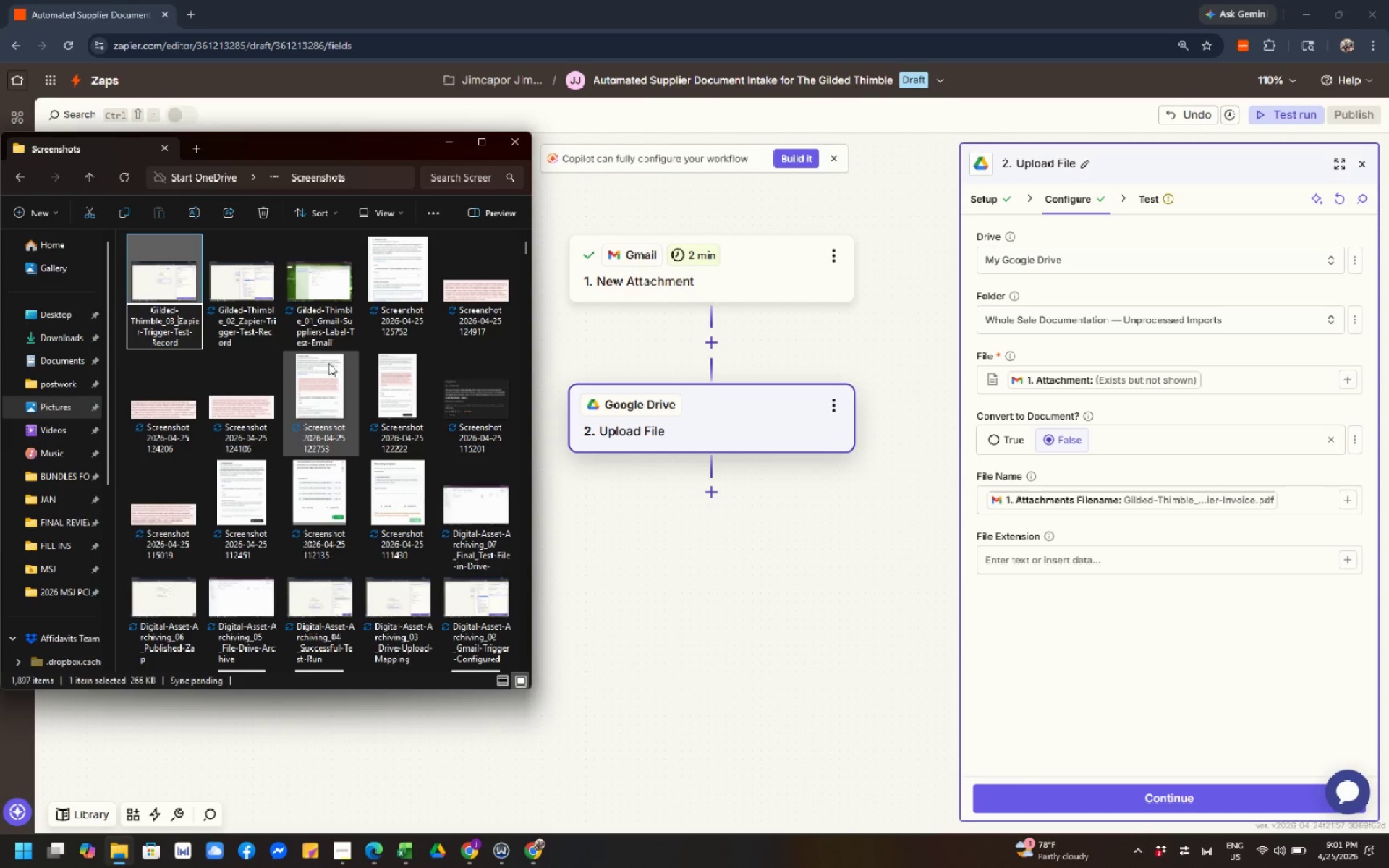 
key(Control+Shift+ArrowRight)
 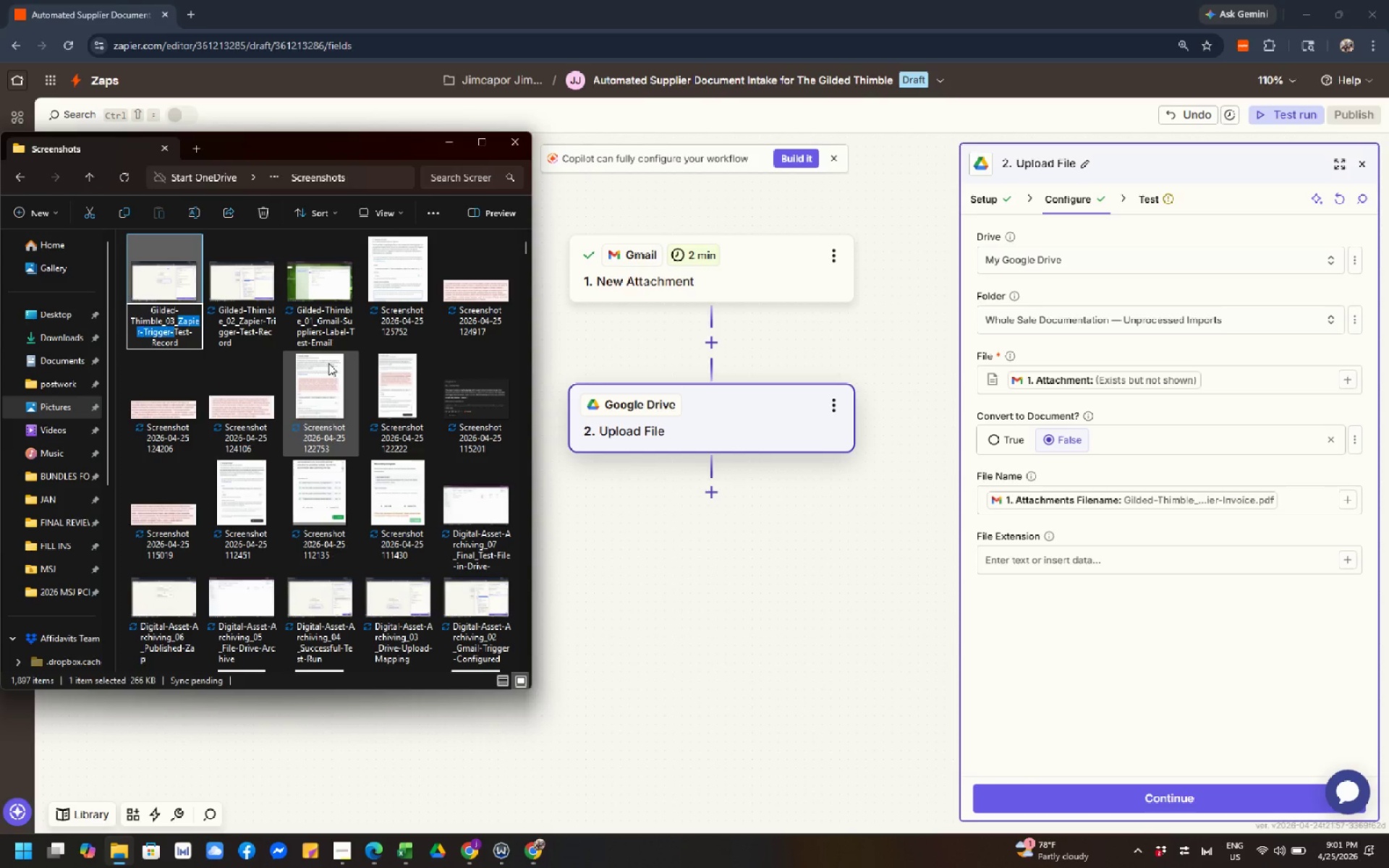 
key(Control+Shift+ArrowRight)
 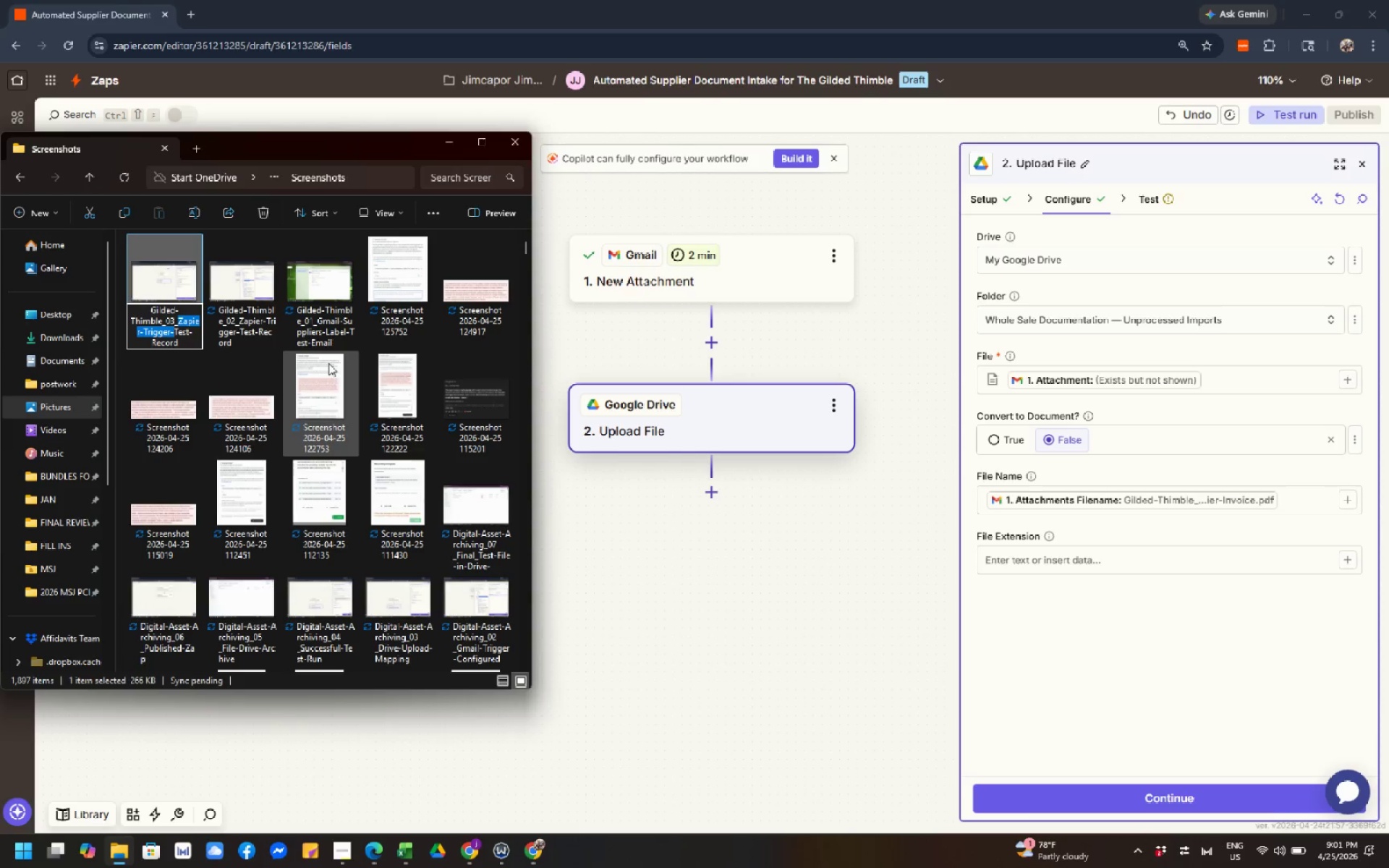 
key(Control+Shift+ArrowRight)
 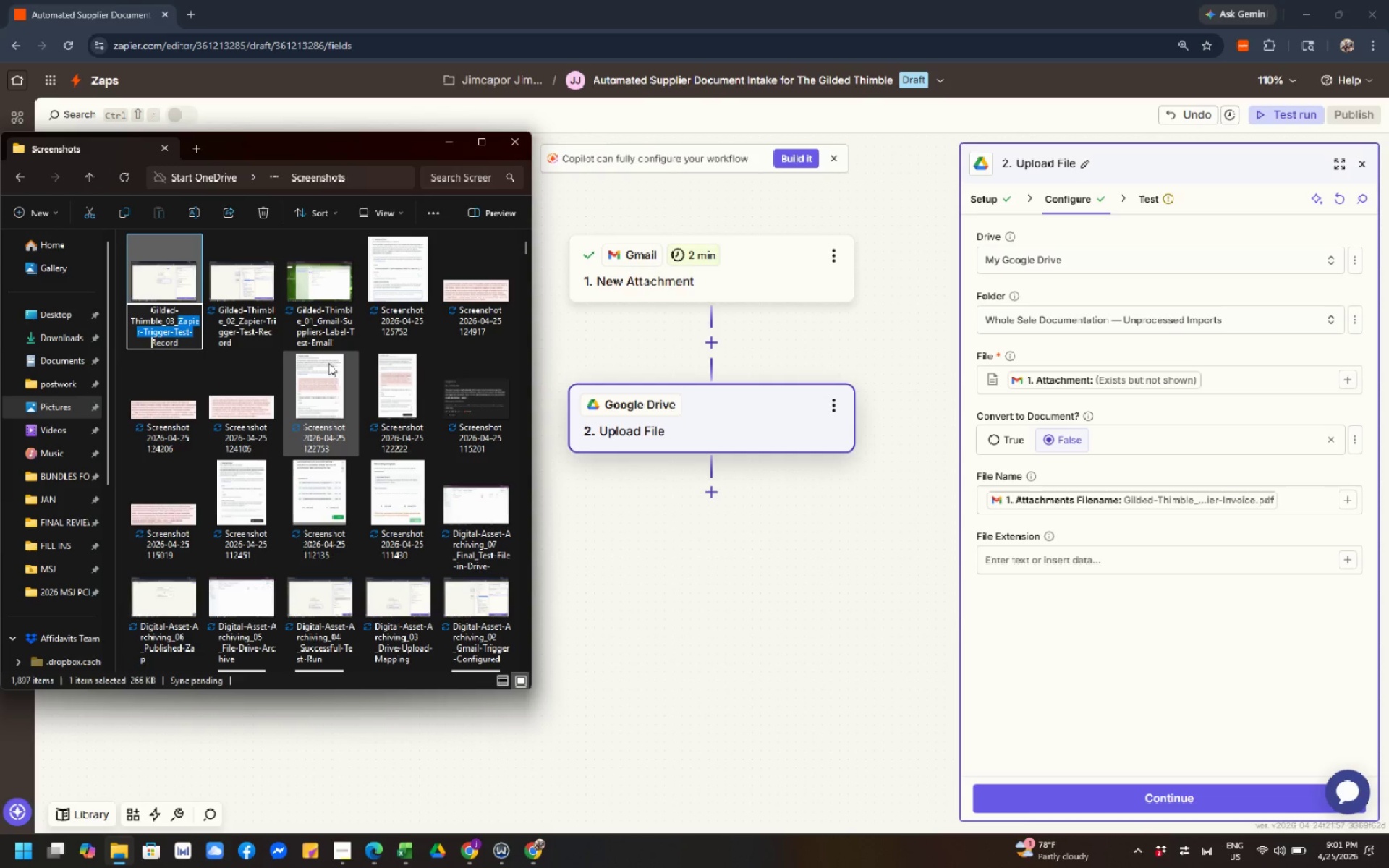 
key(Control+Shift+ArrowRight)
 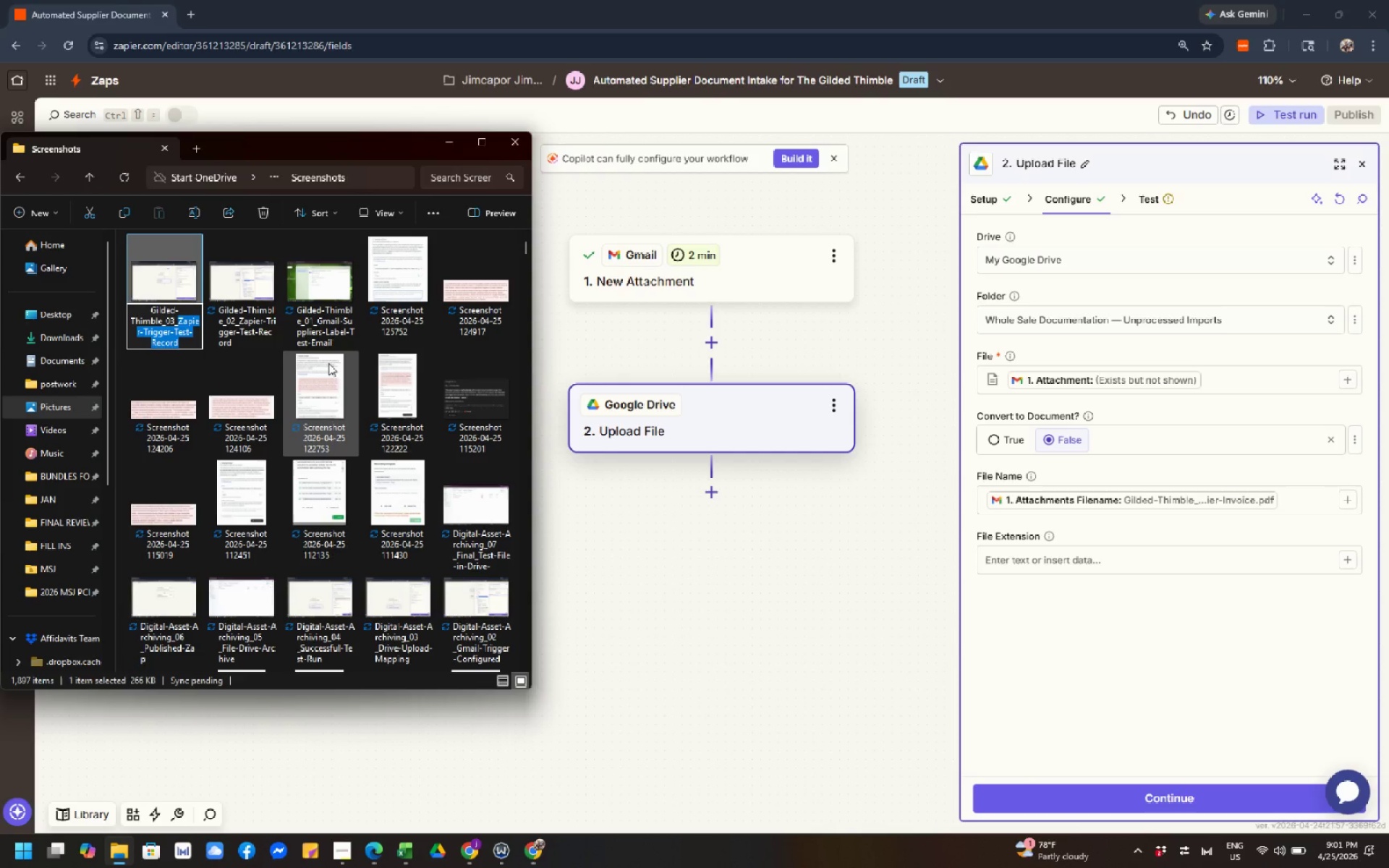 
wait(5.23)
 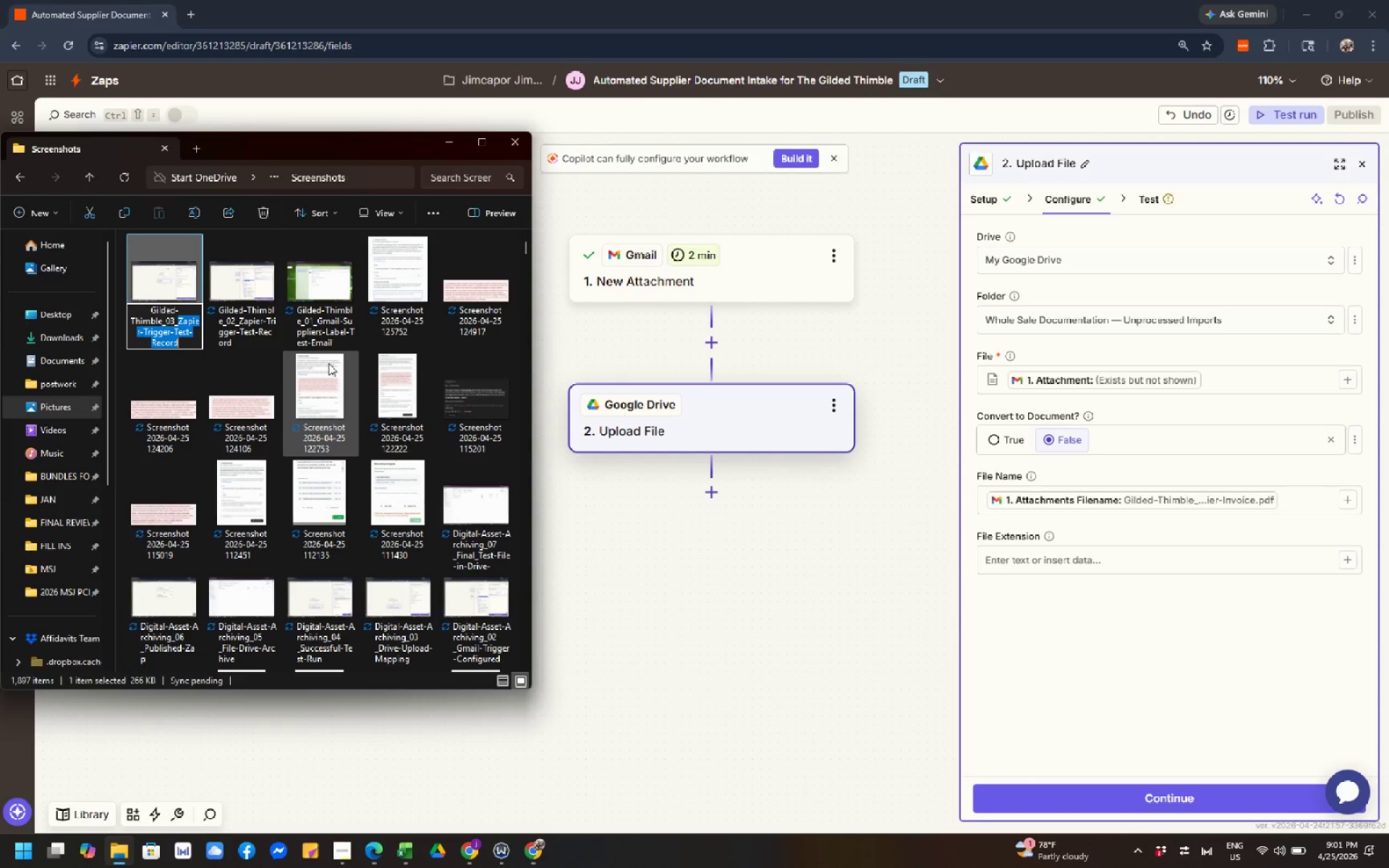 
key(ArrowRight)
 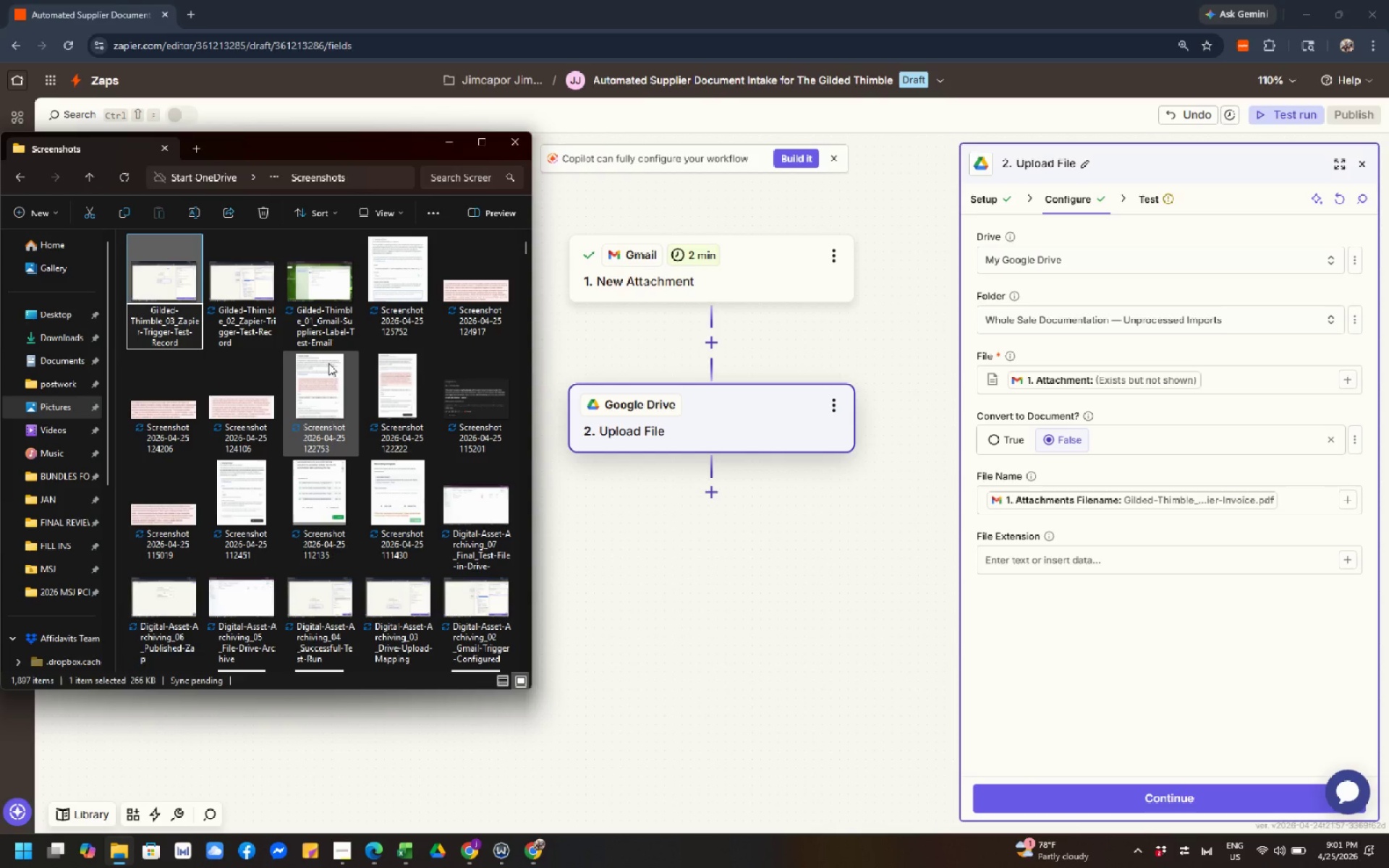 
key(ArrowUp)
 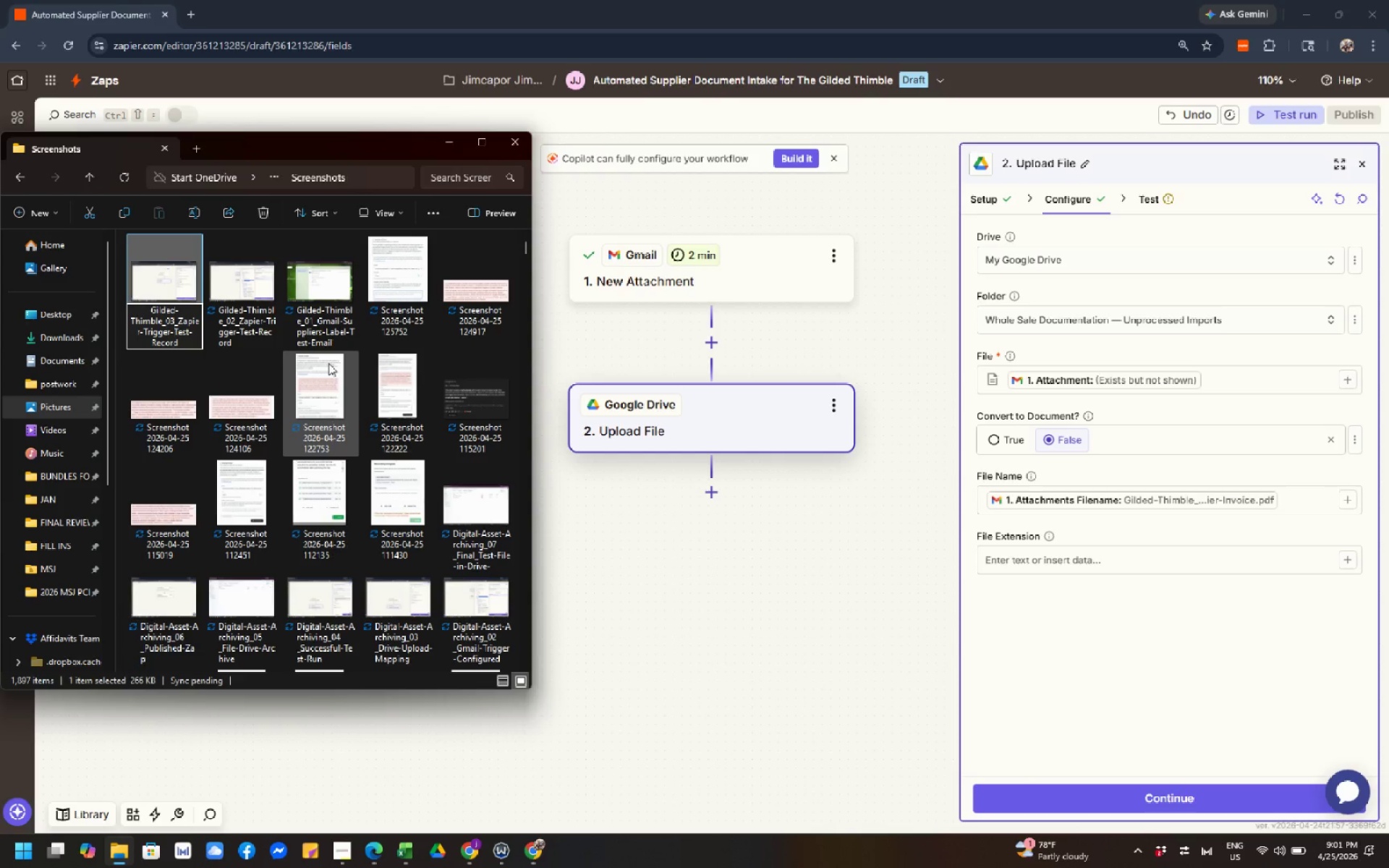 
key(ArrowLeft)
 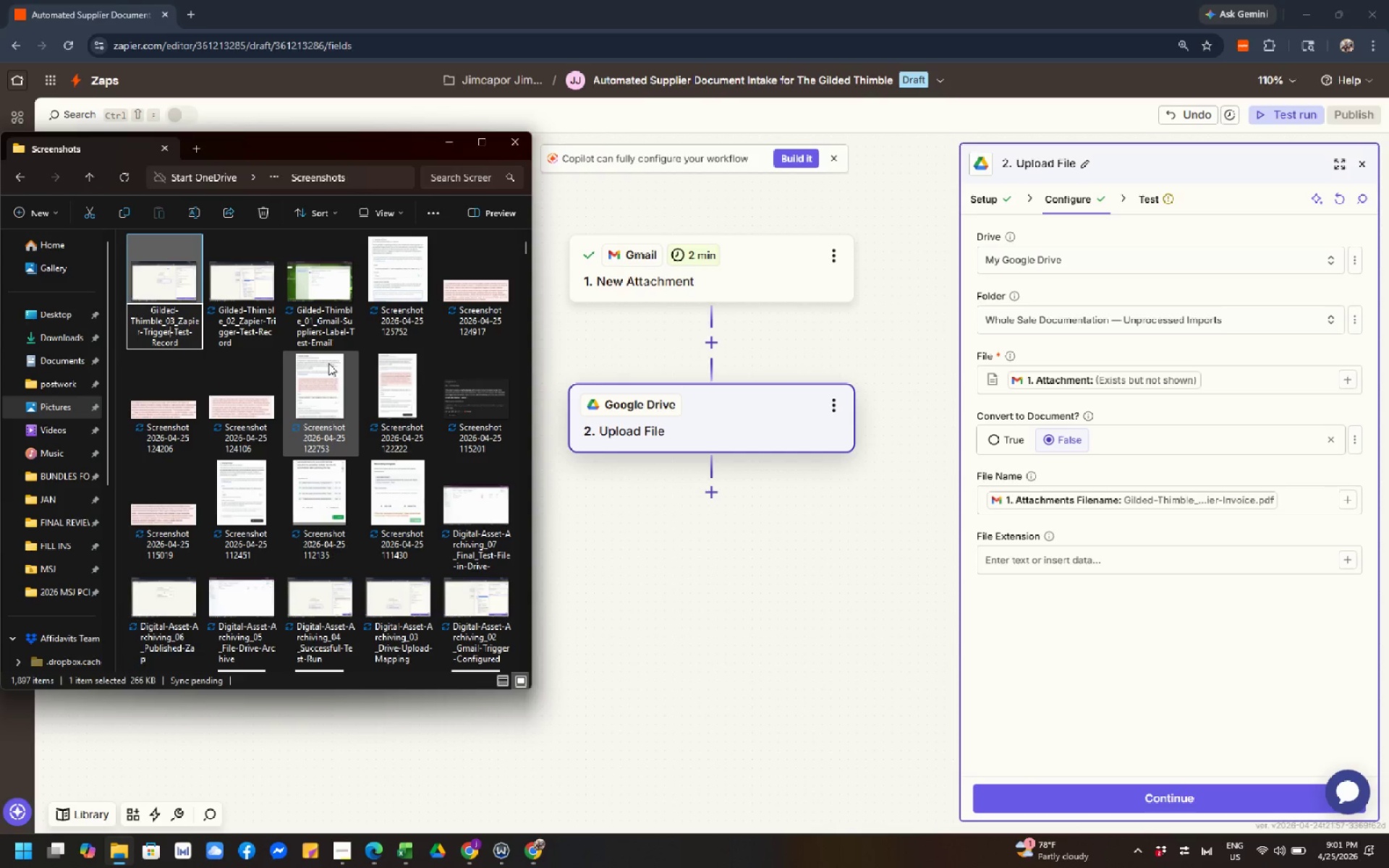 
key(ArrowLeft)
 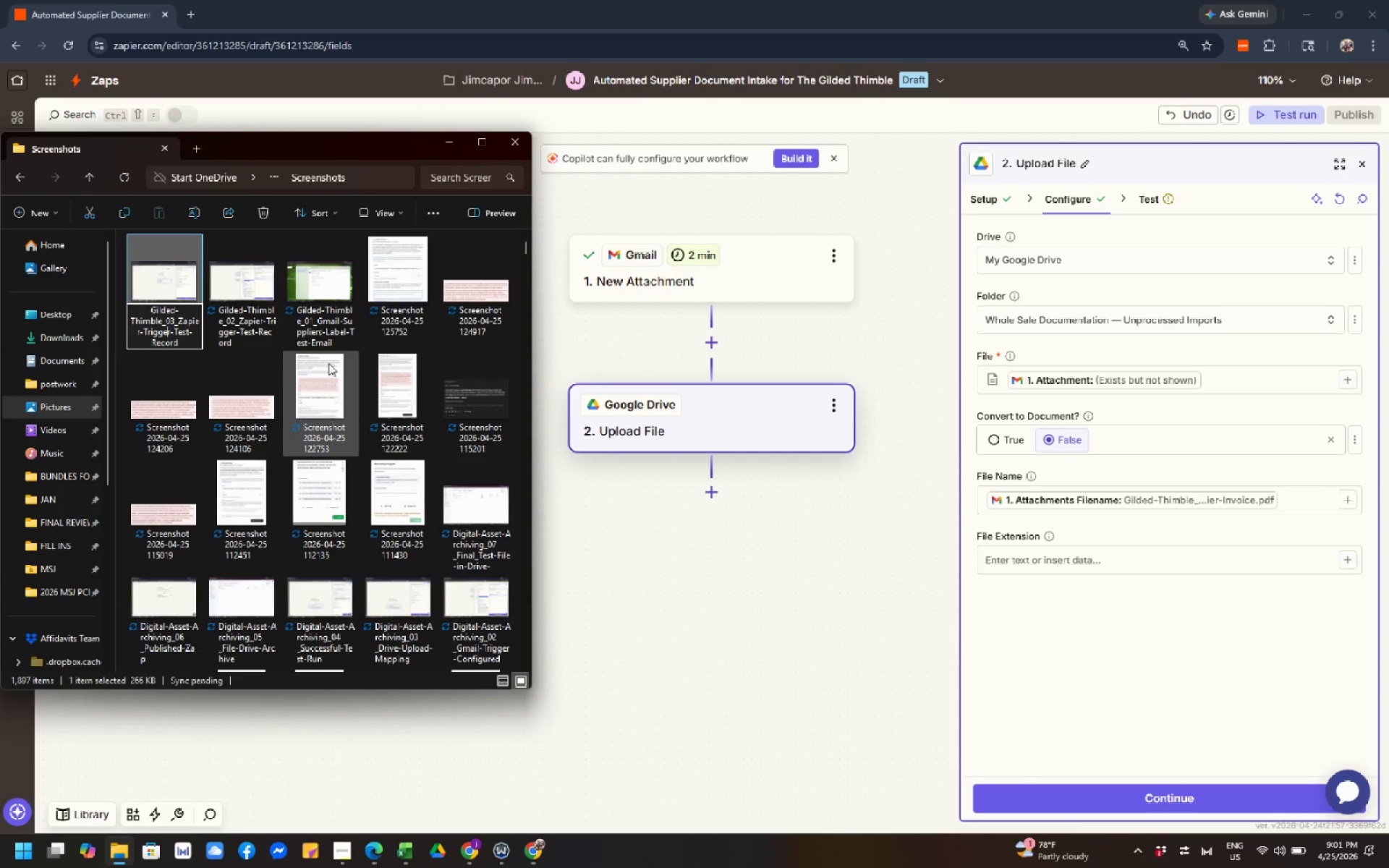 
key(ArrowLeft)
 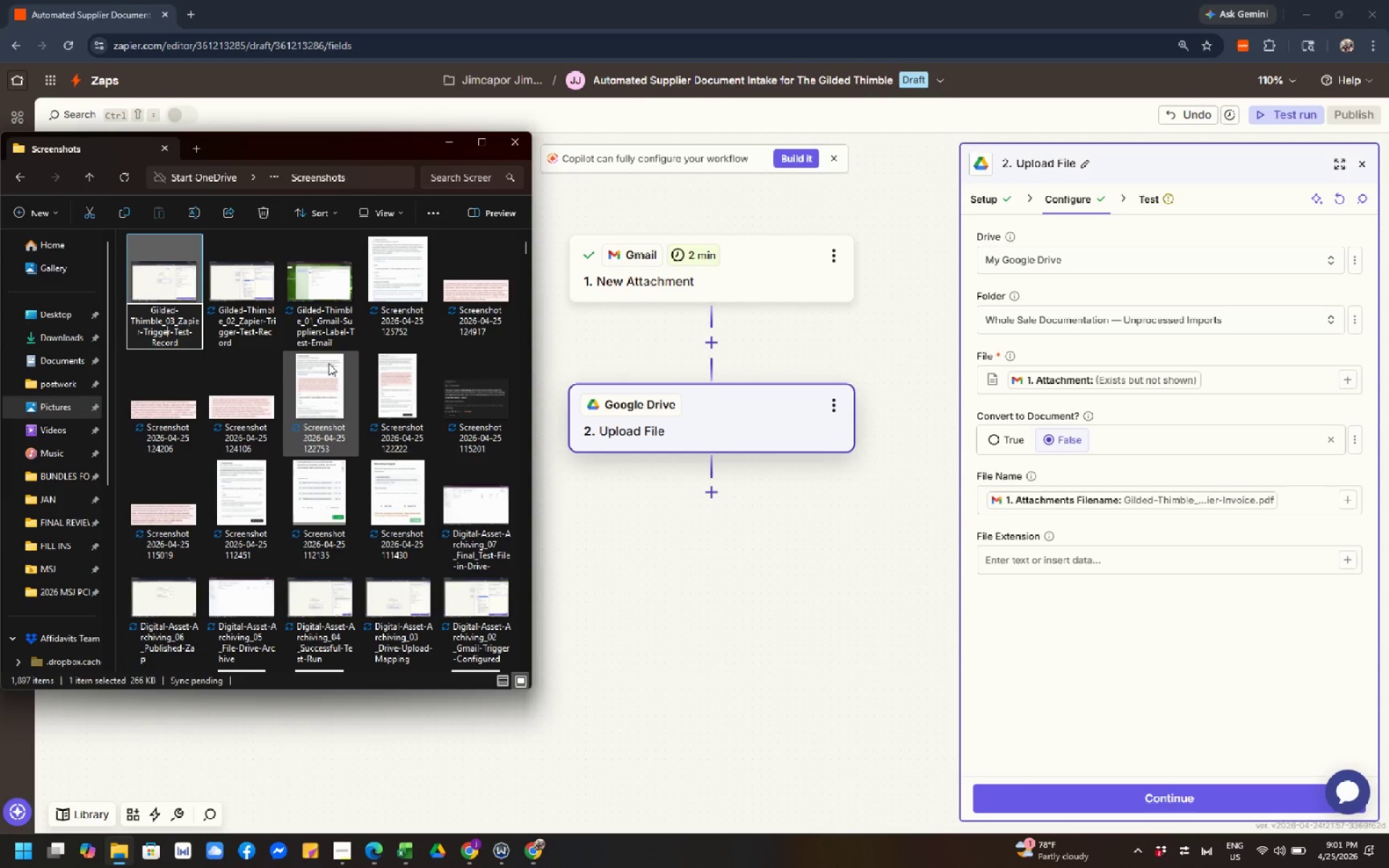 
key(ArrowLeft)
 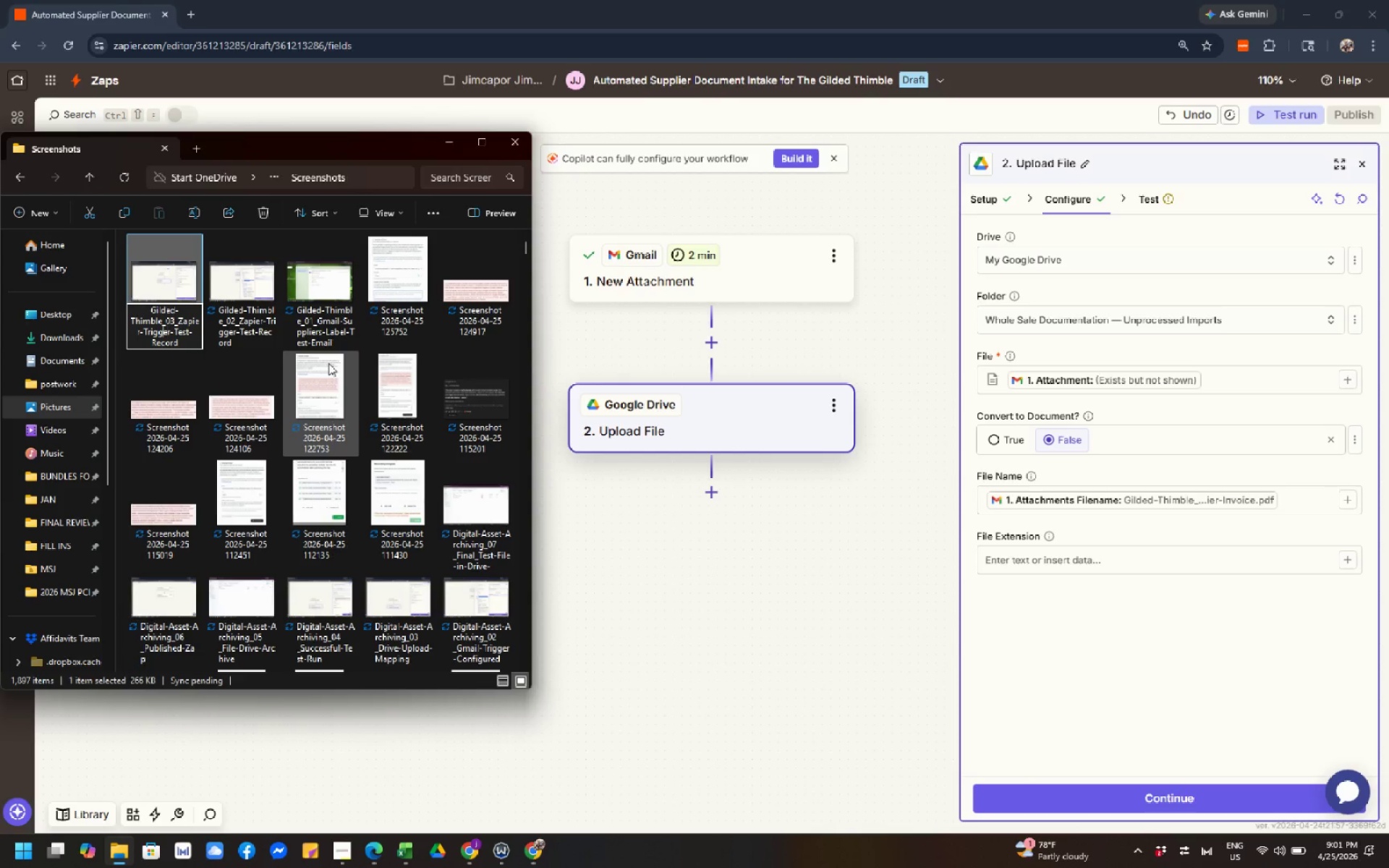 
key(ArrowLeft)
 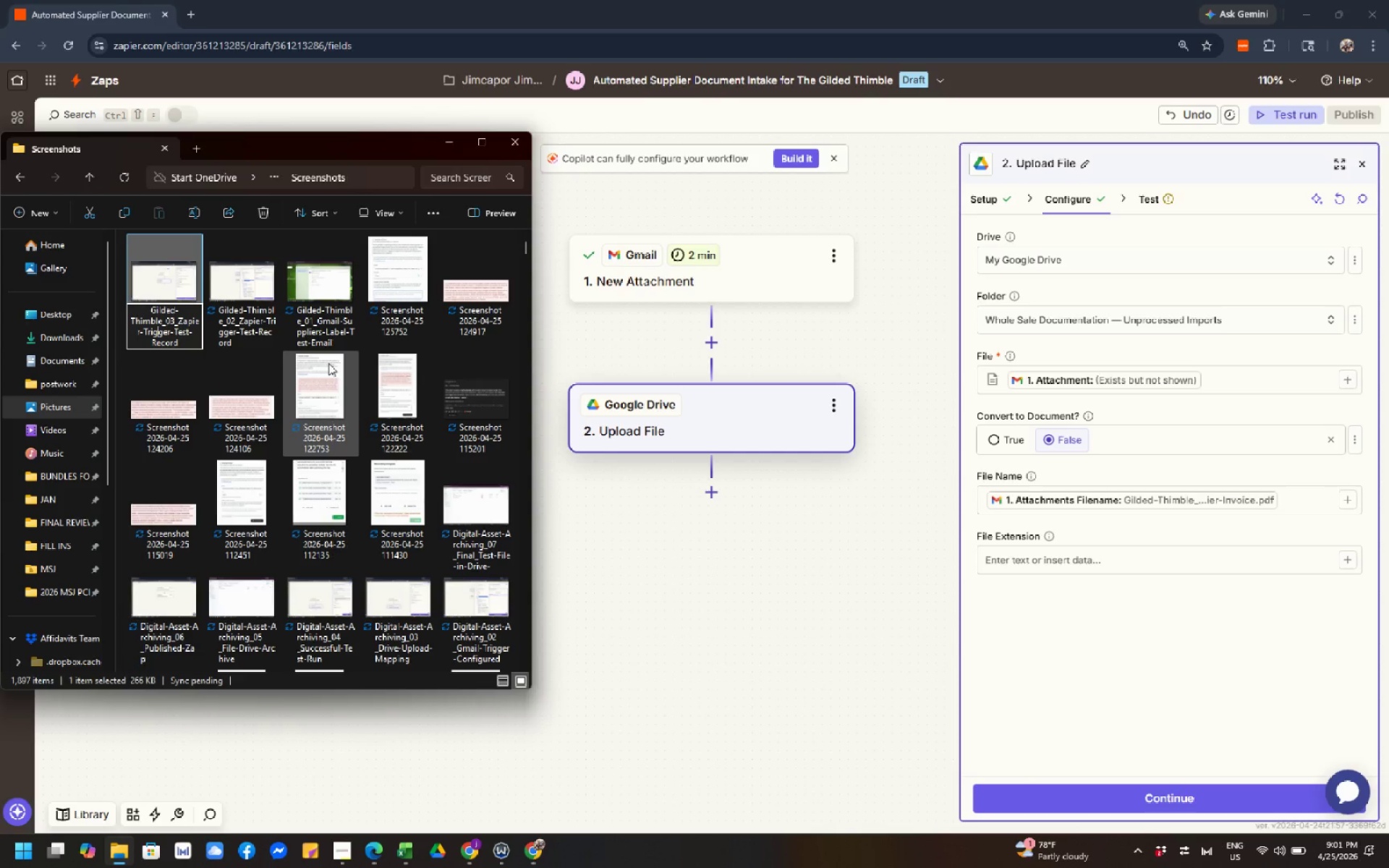 
key(ArrowLeft)
 